 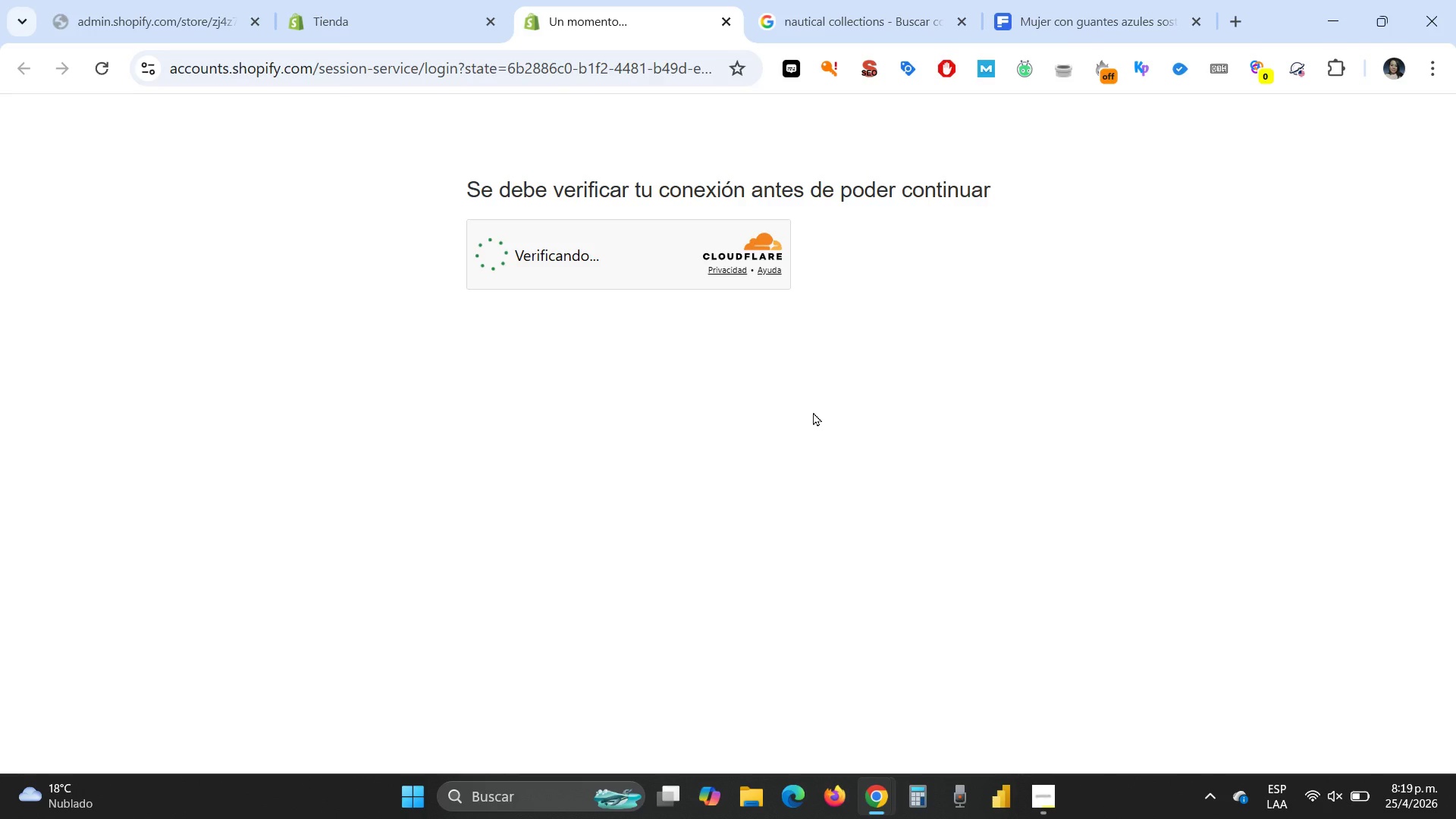 
left_click([500, 251])
 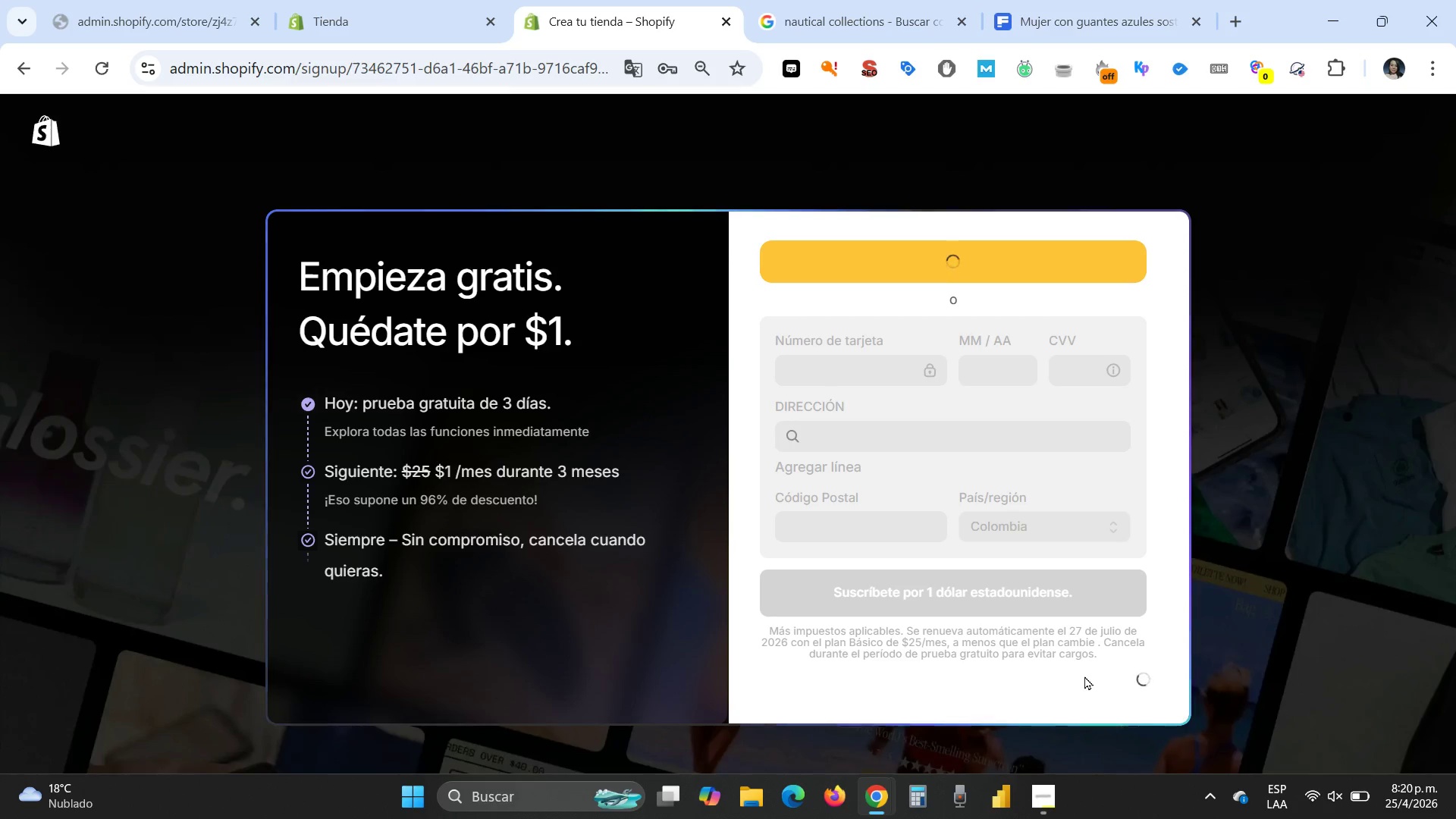 
wait(54.45)
 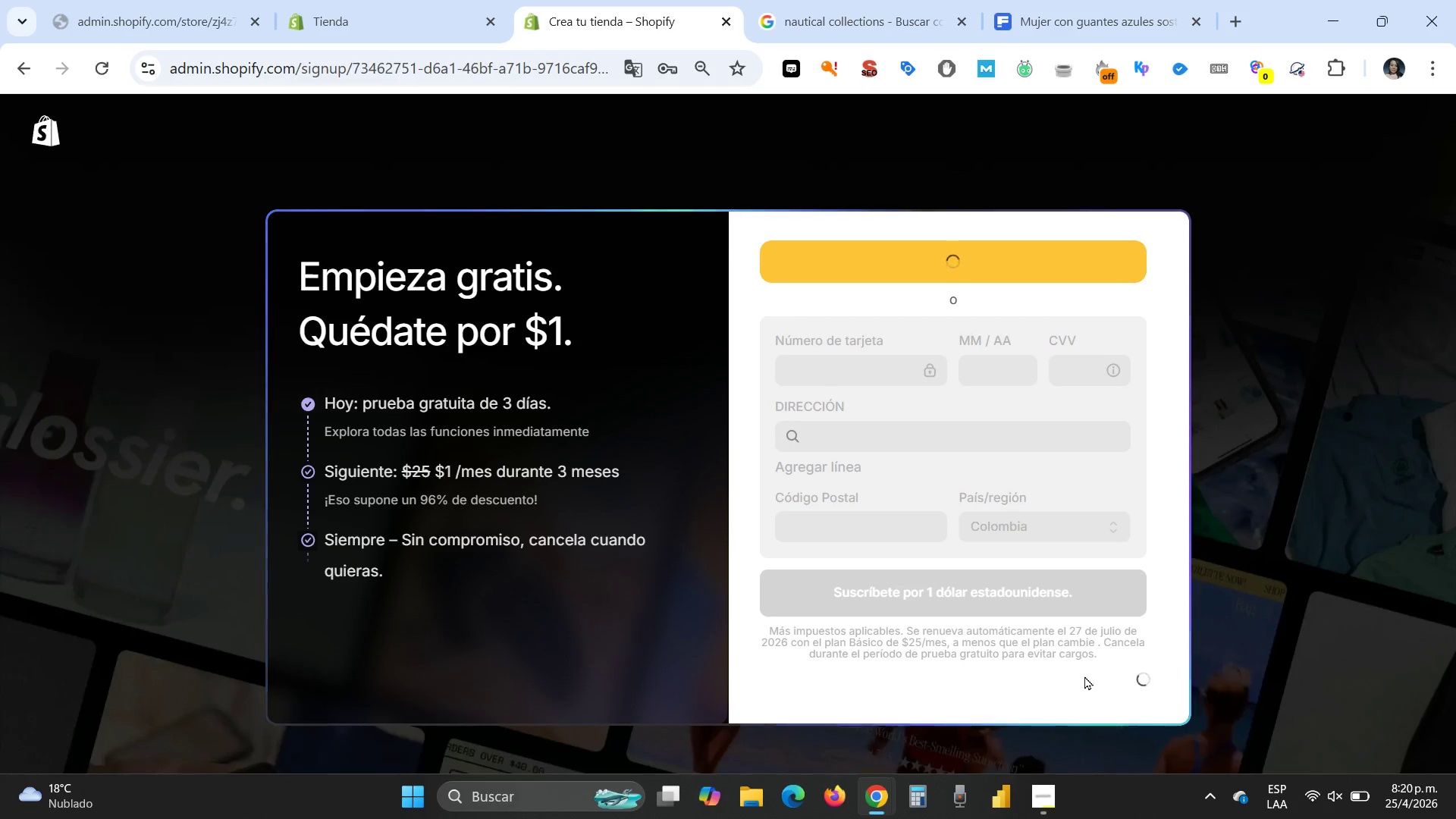 
left_click([1310, 795])
 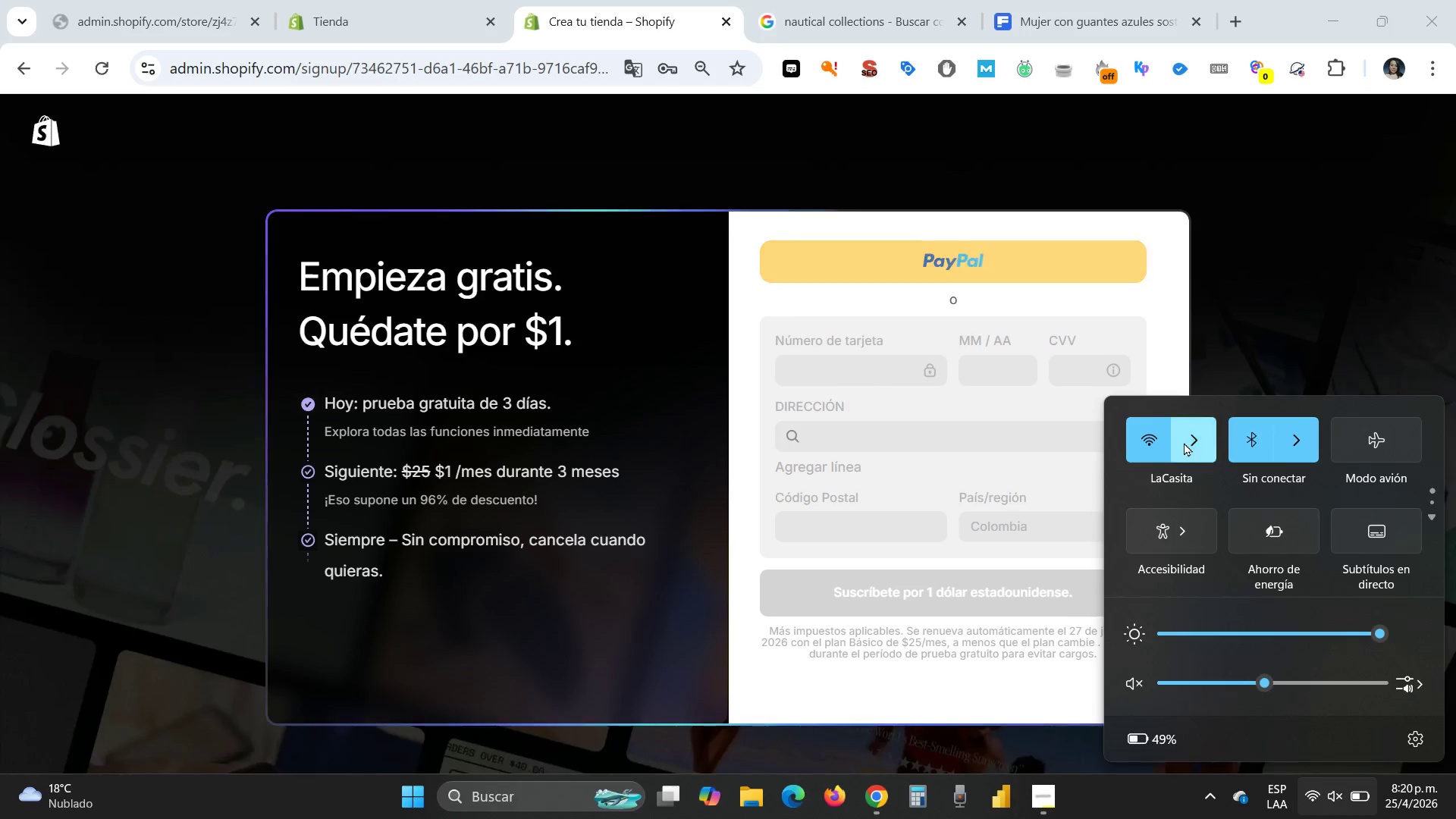 
left_click([1192, 442])
 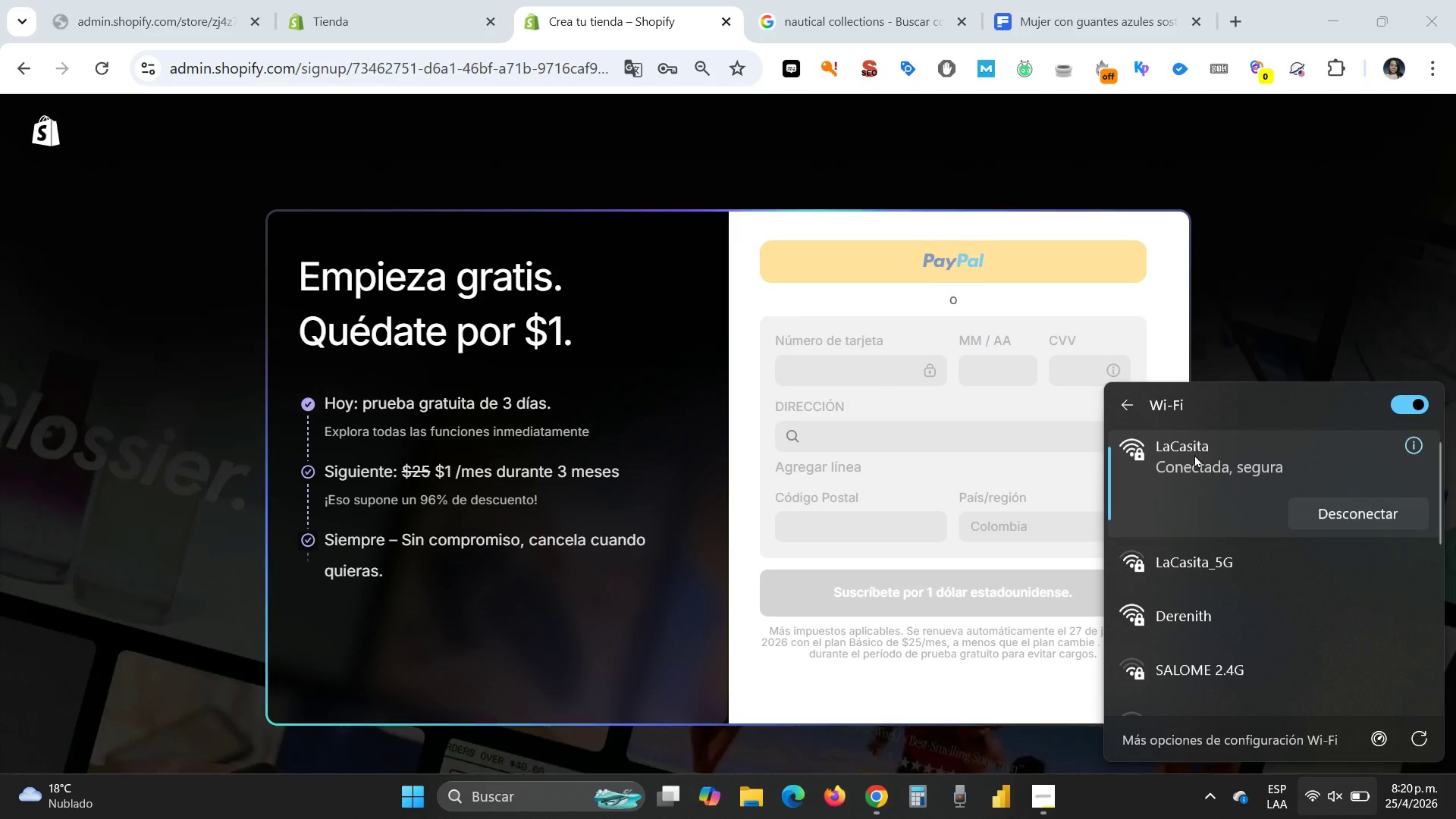 
left_click([1228, 571])
 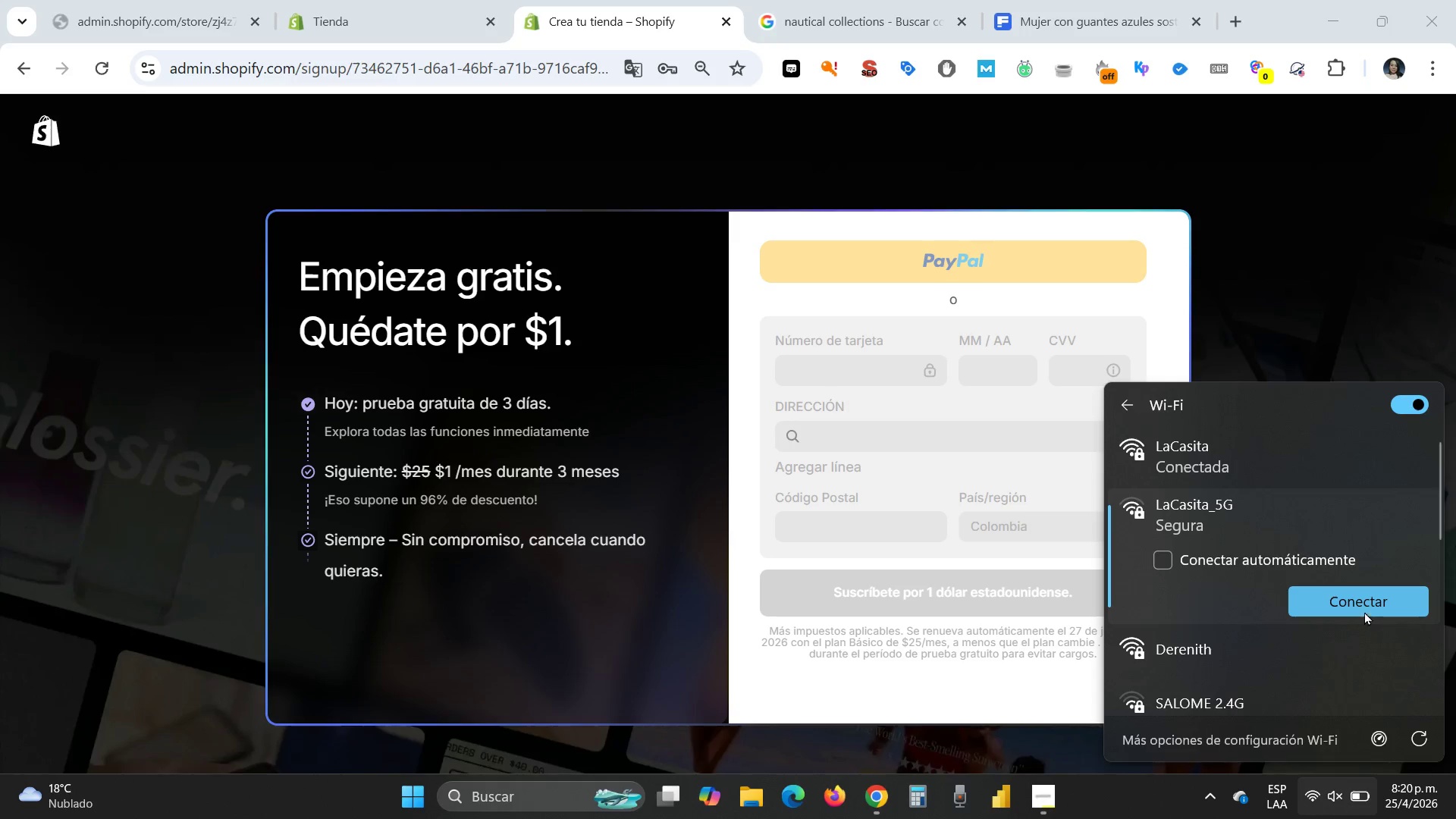 
left_click([1361, 606])
 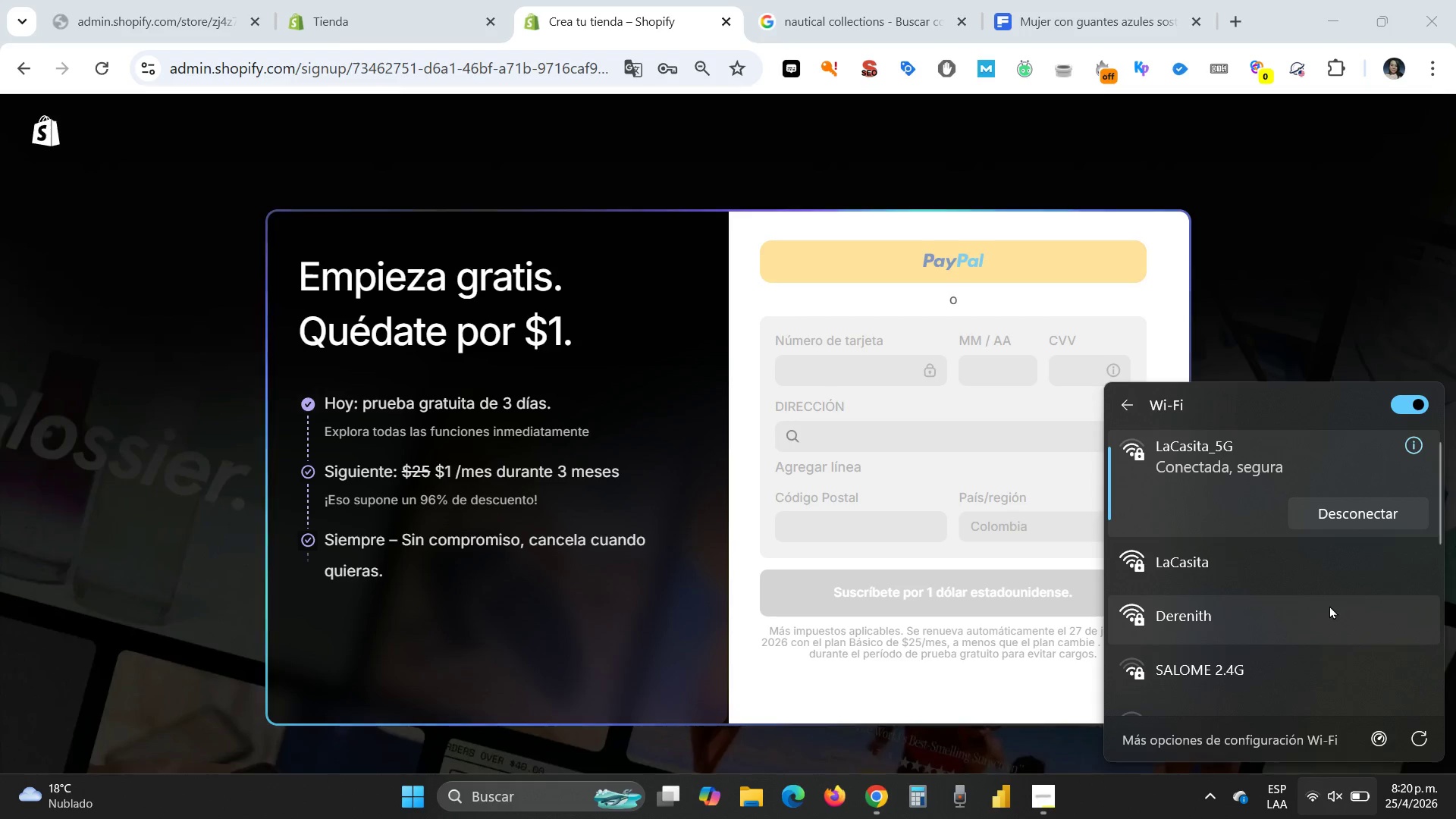 
wait(14.2)
 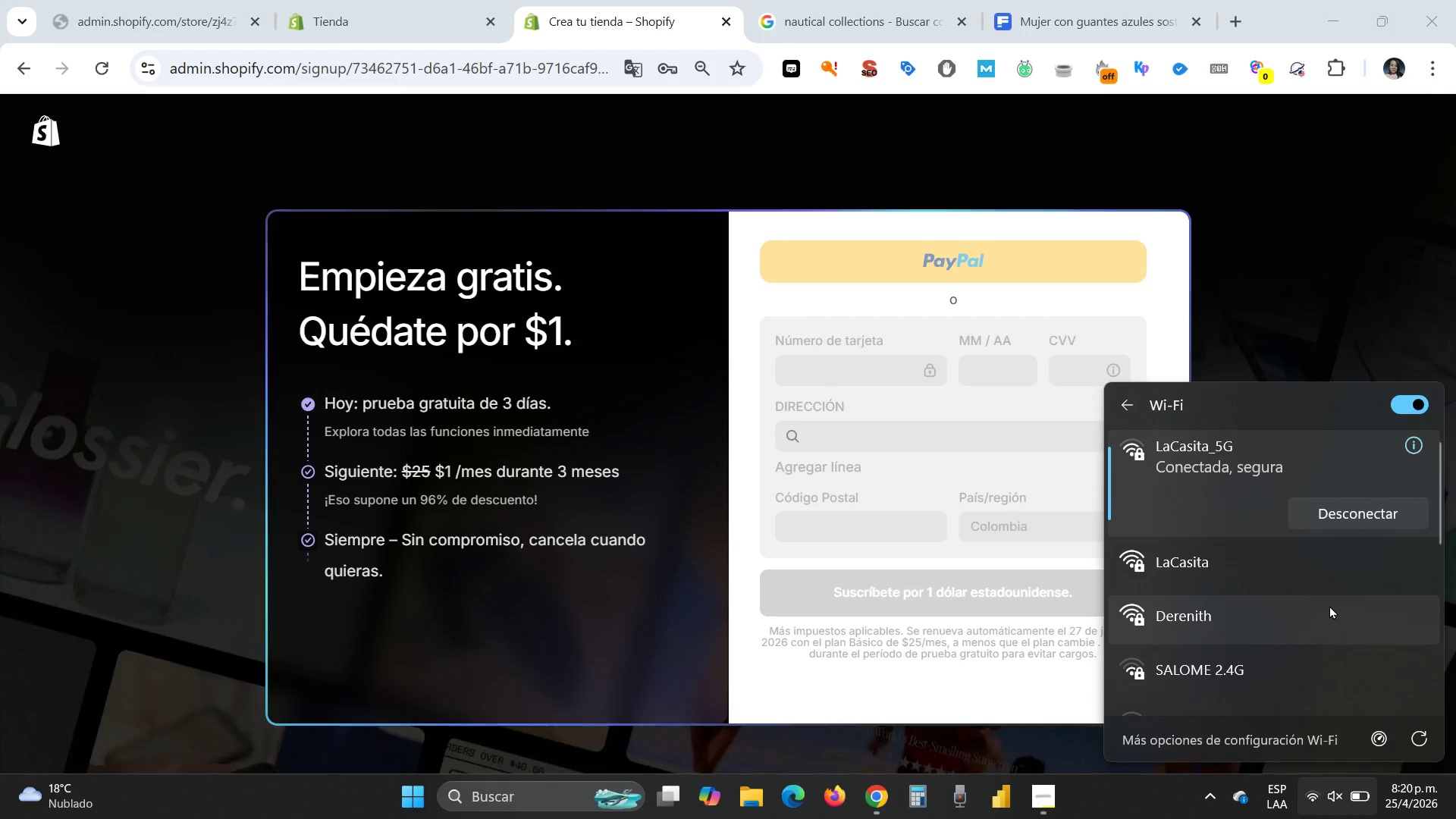 
left_click([1310, 799])
 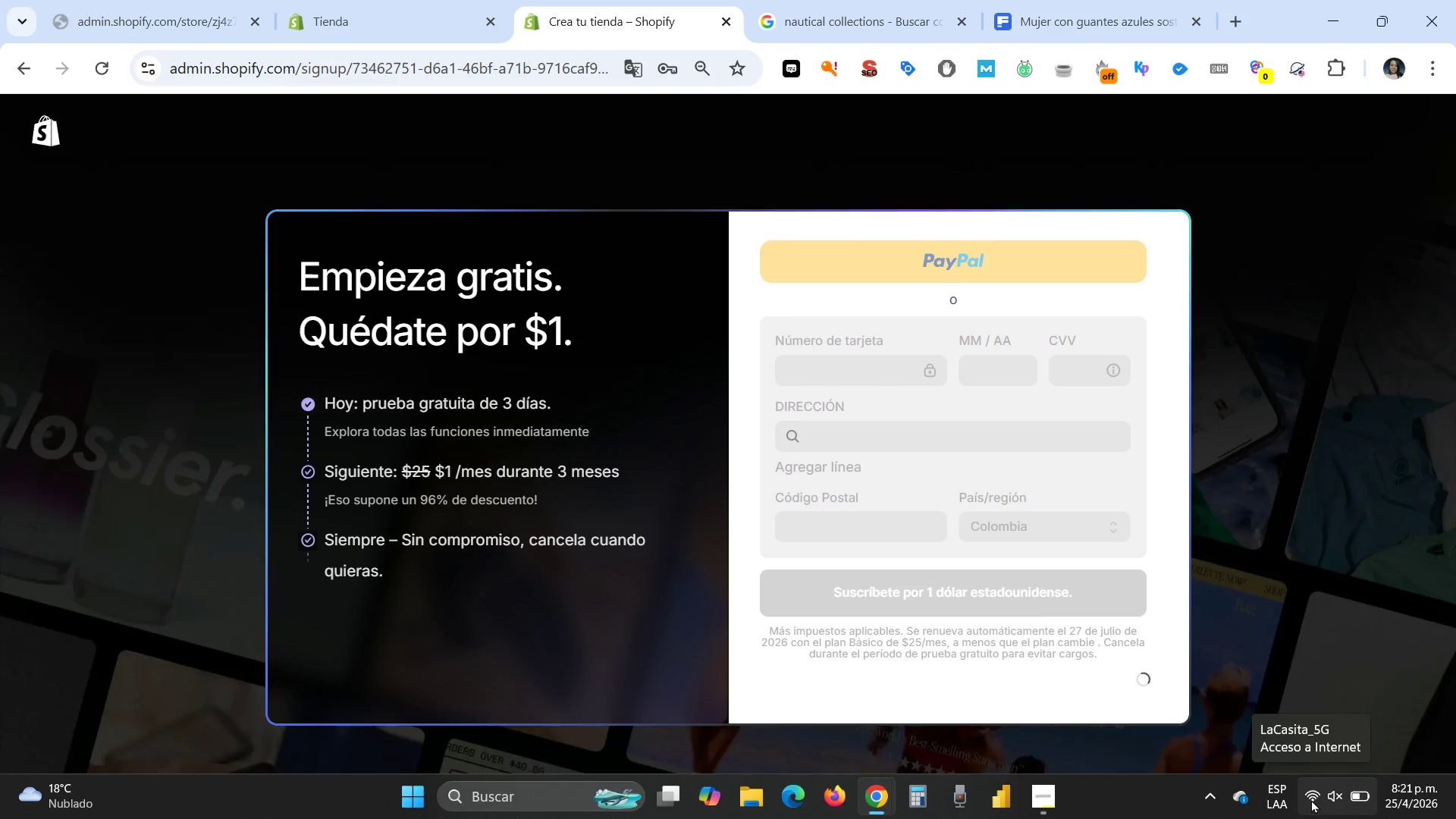 
wait(40.7)
 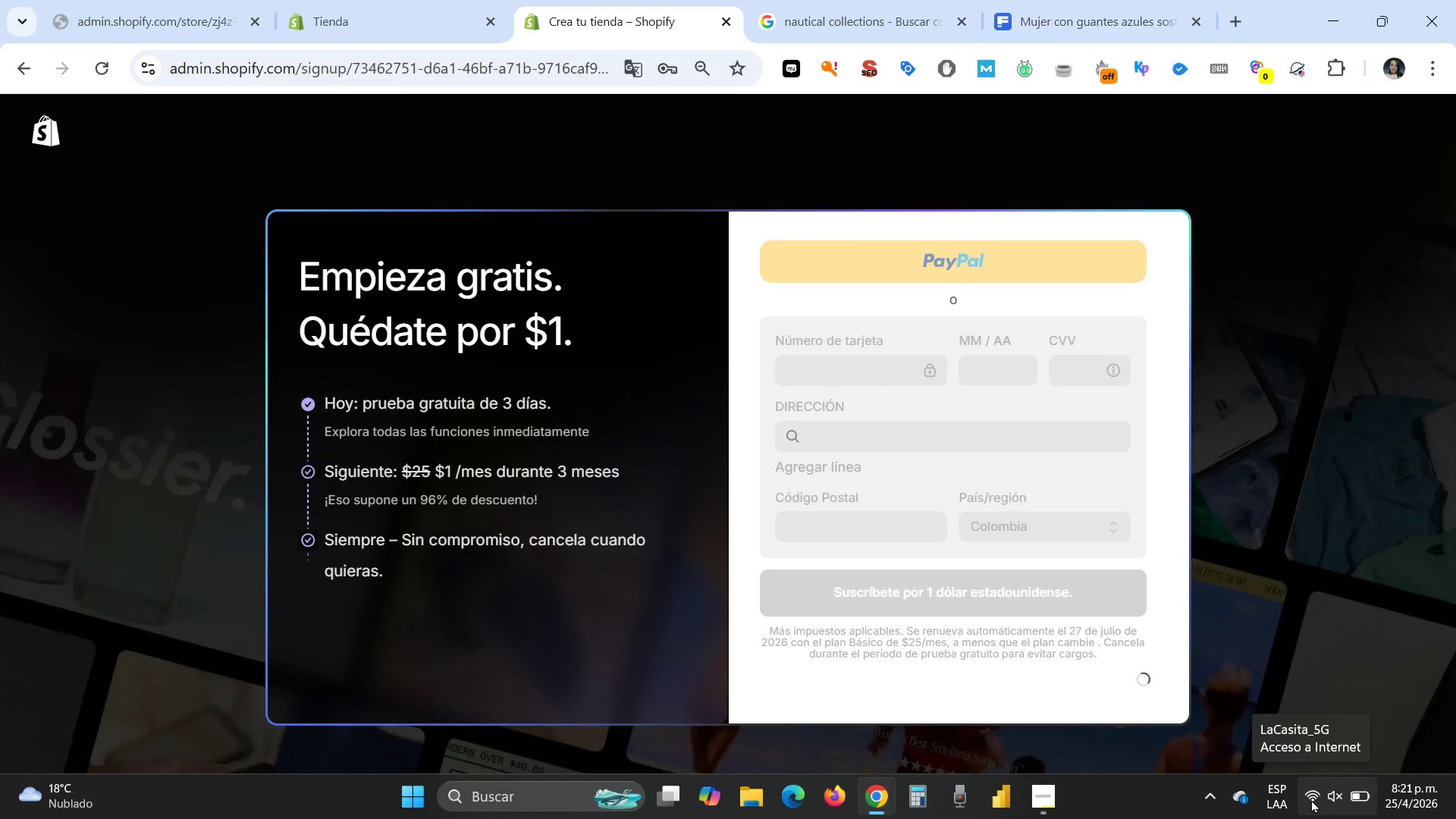 
left_click([1313, 799])
 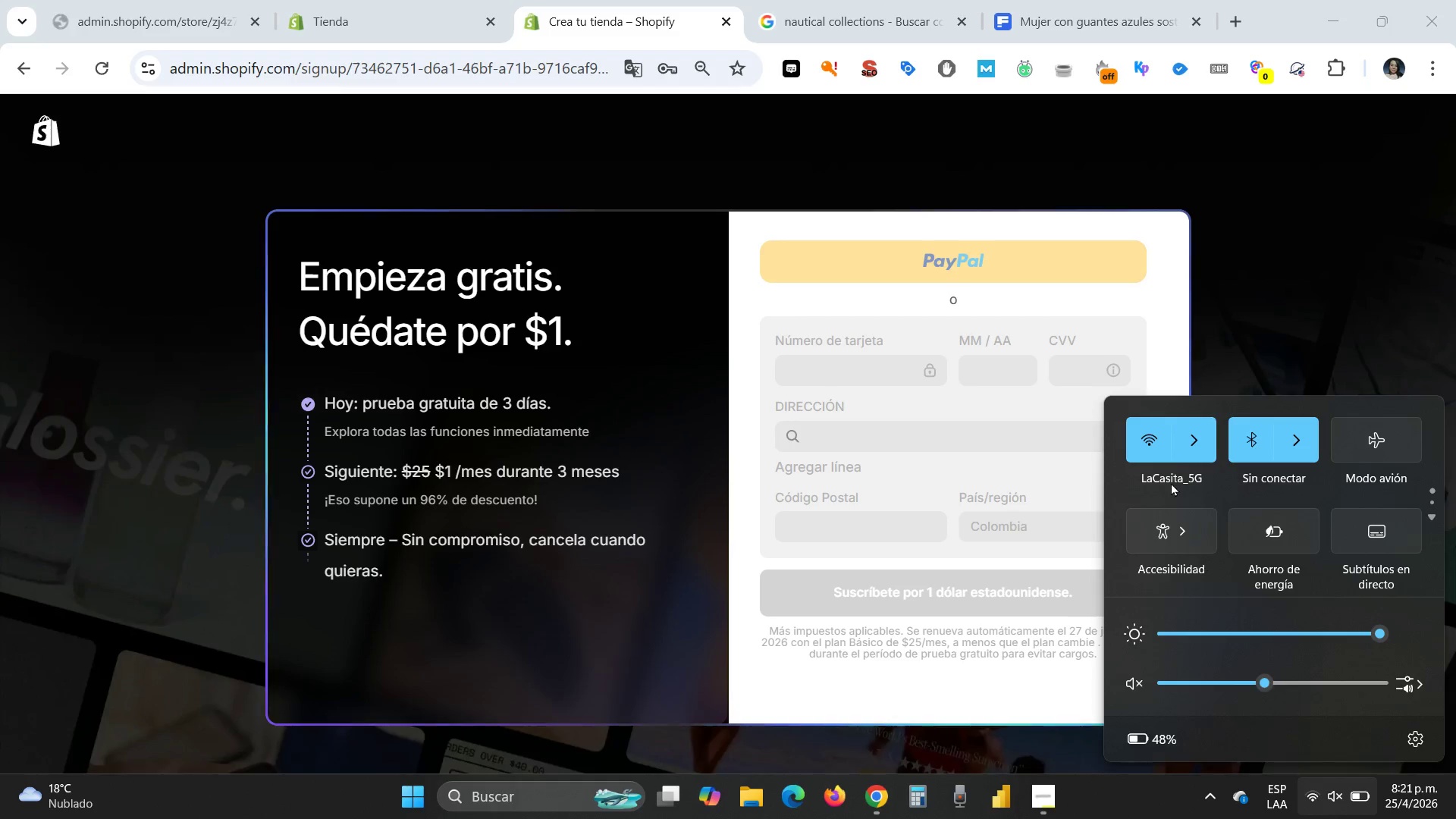 
mouse_move([1192, 450])
 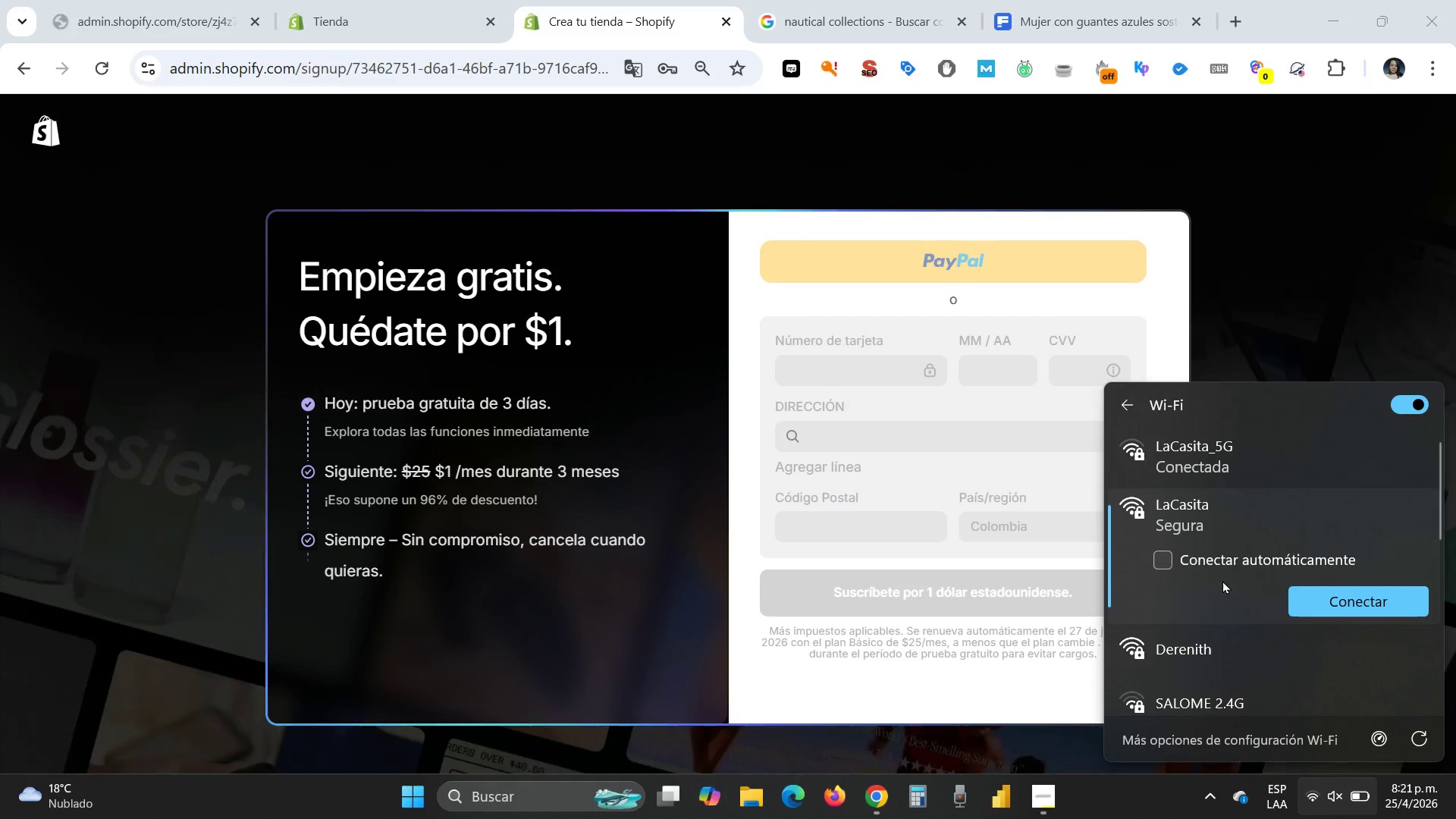 
mouse_move([1302, 617])
 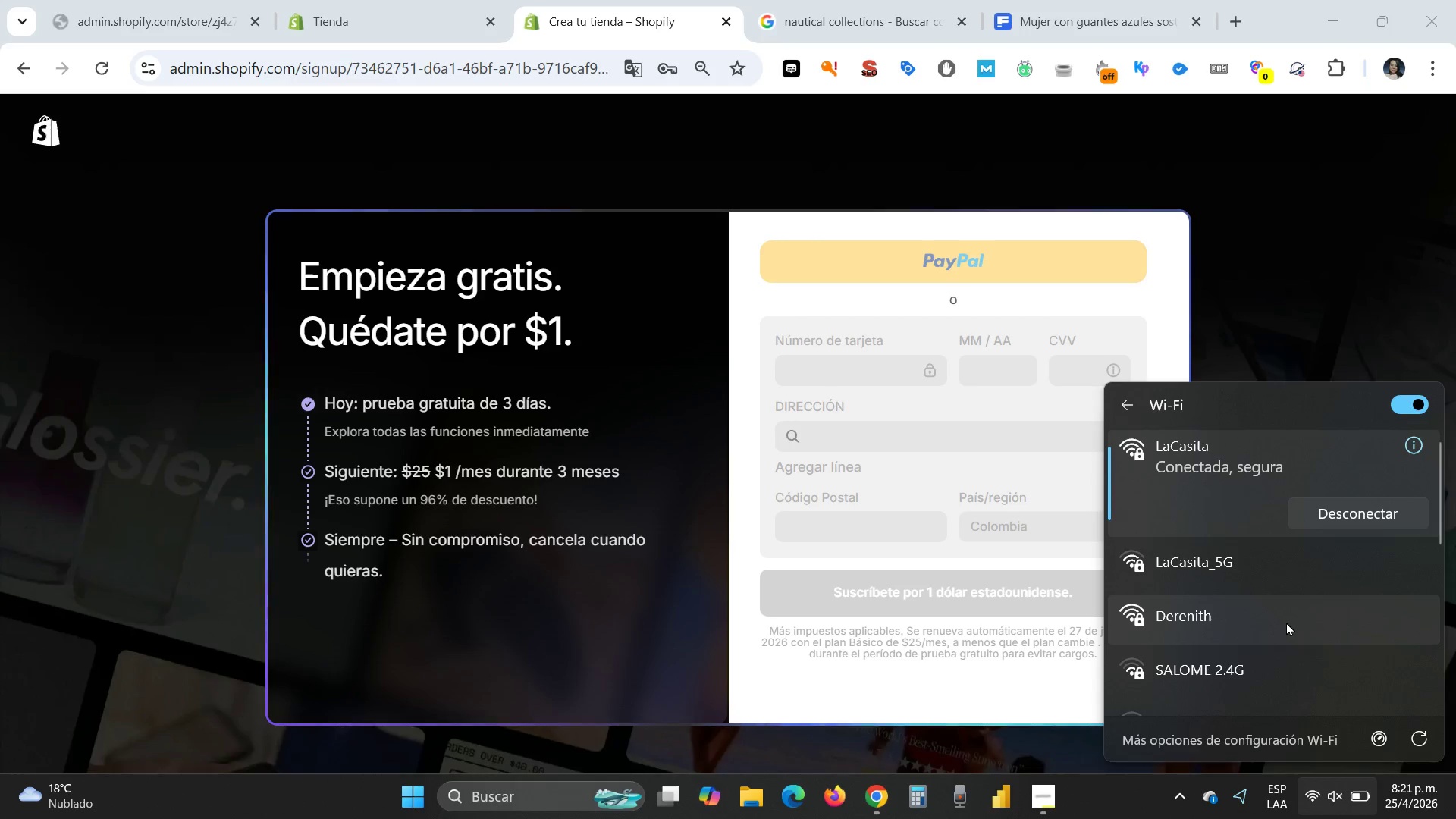 
wait(10.1)
 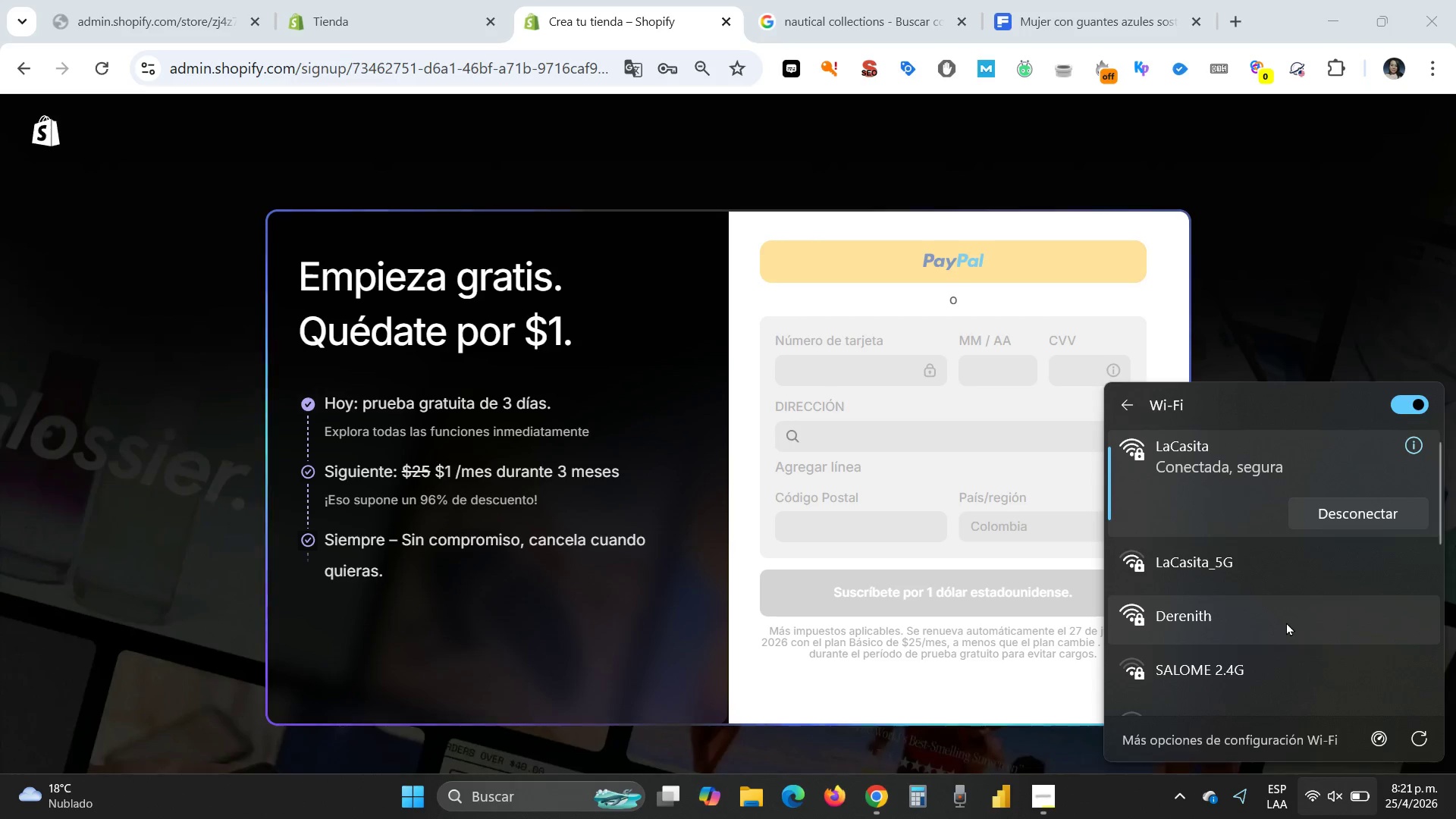 
left_click([1309, 806])
 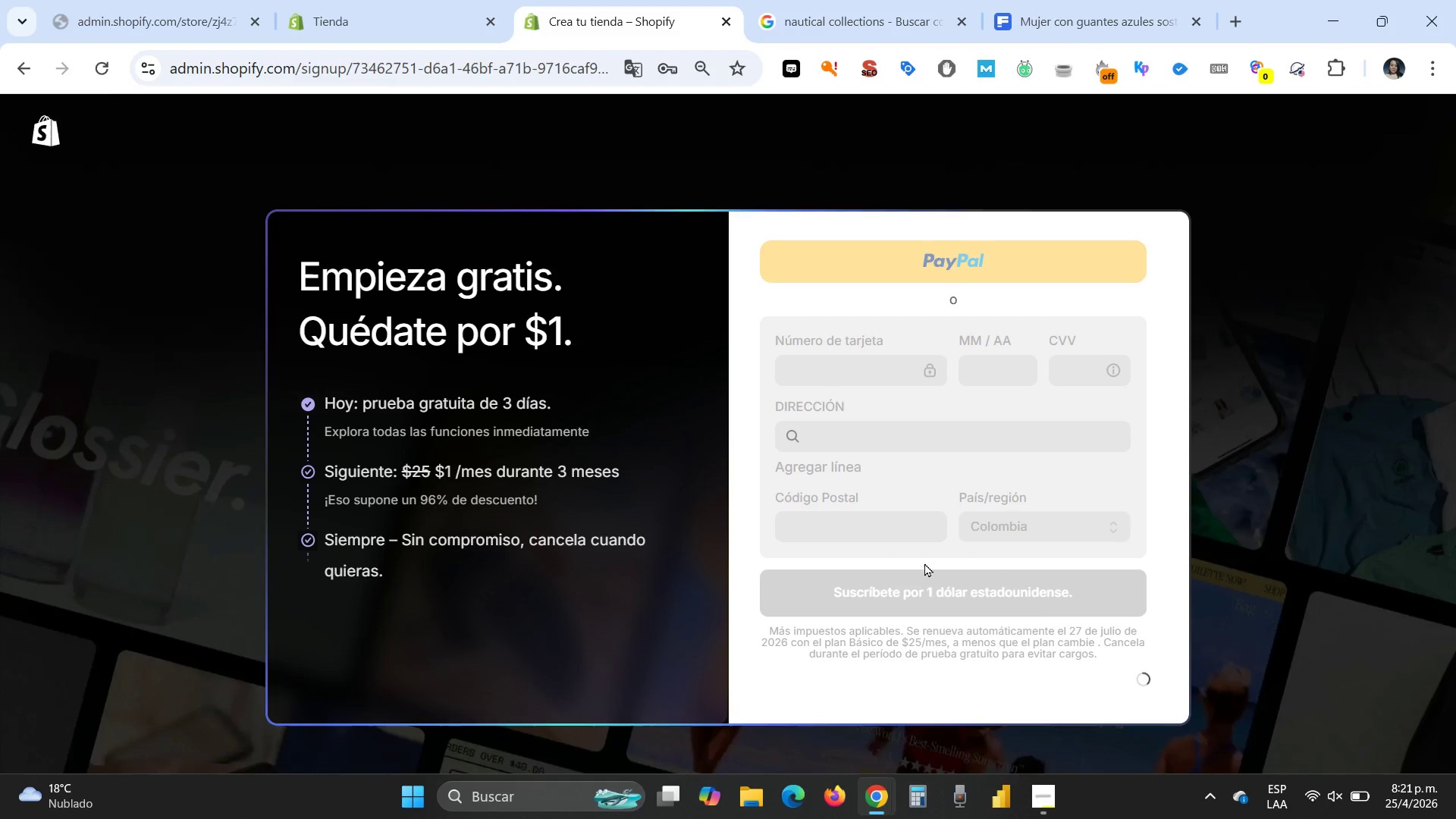 
wait(12.05)
 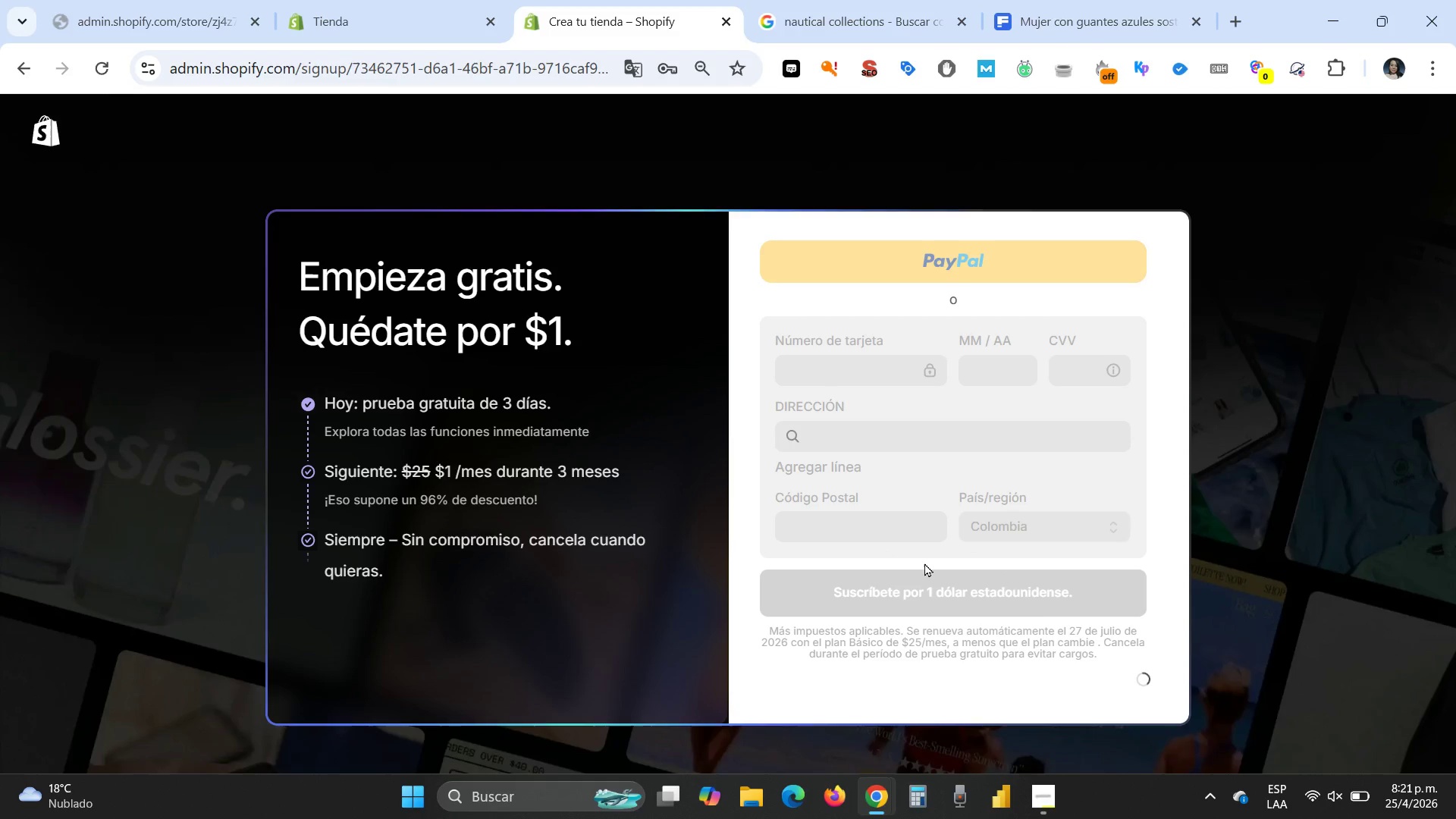 
left_click([101, 71])
 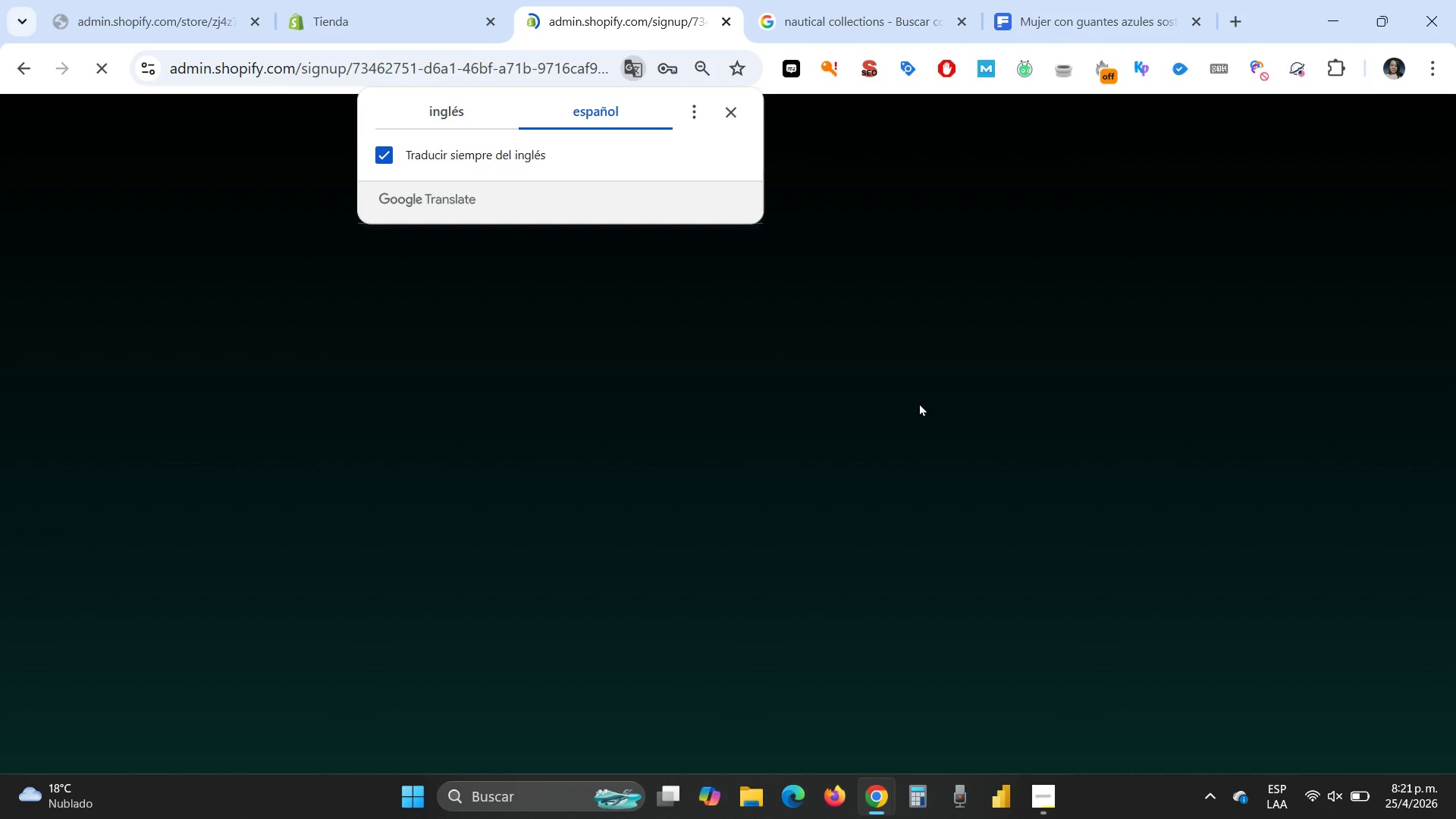 
wait(6.34)
 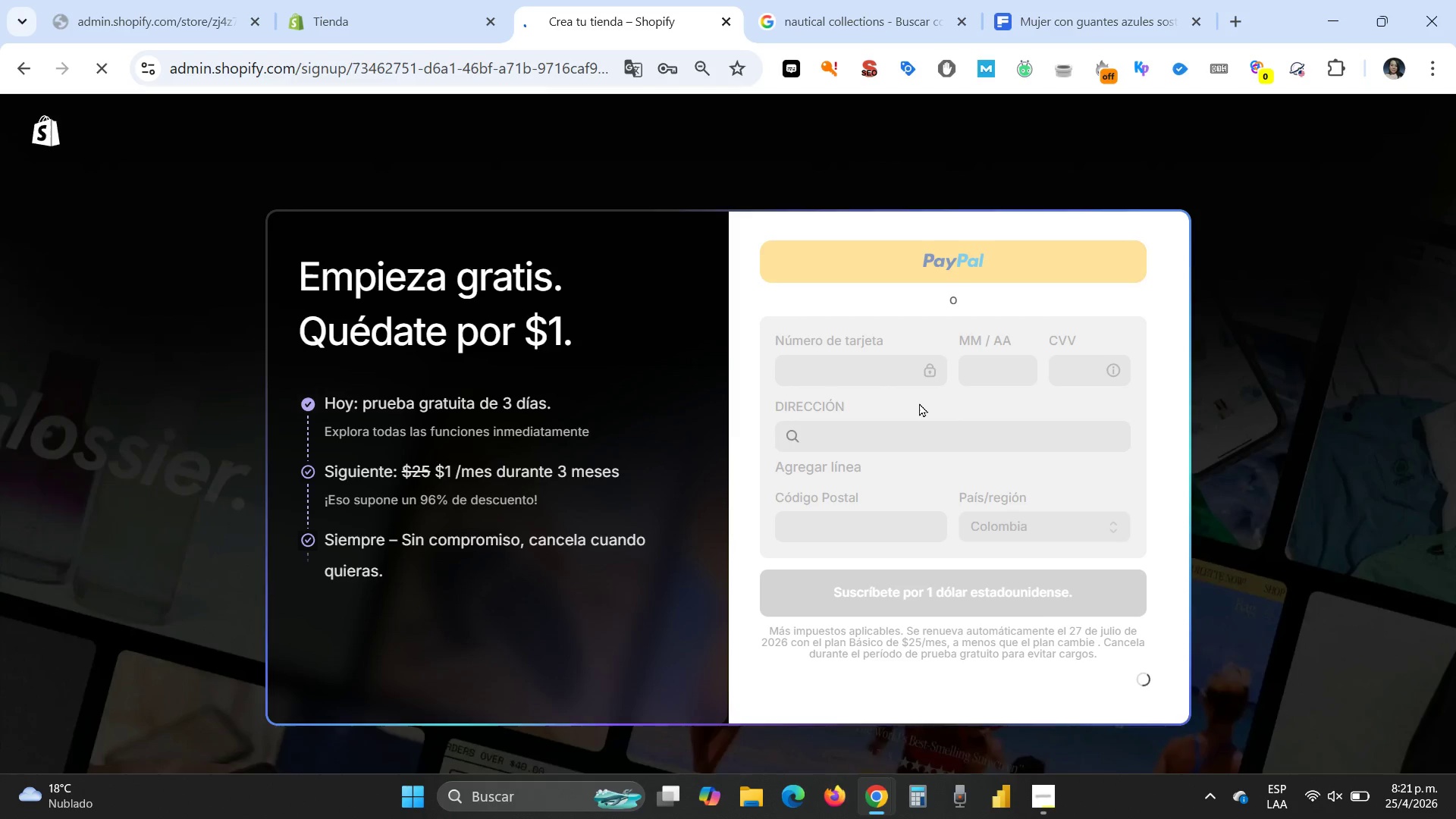 
left_click([730, 115])
 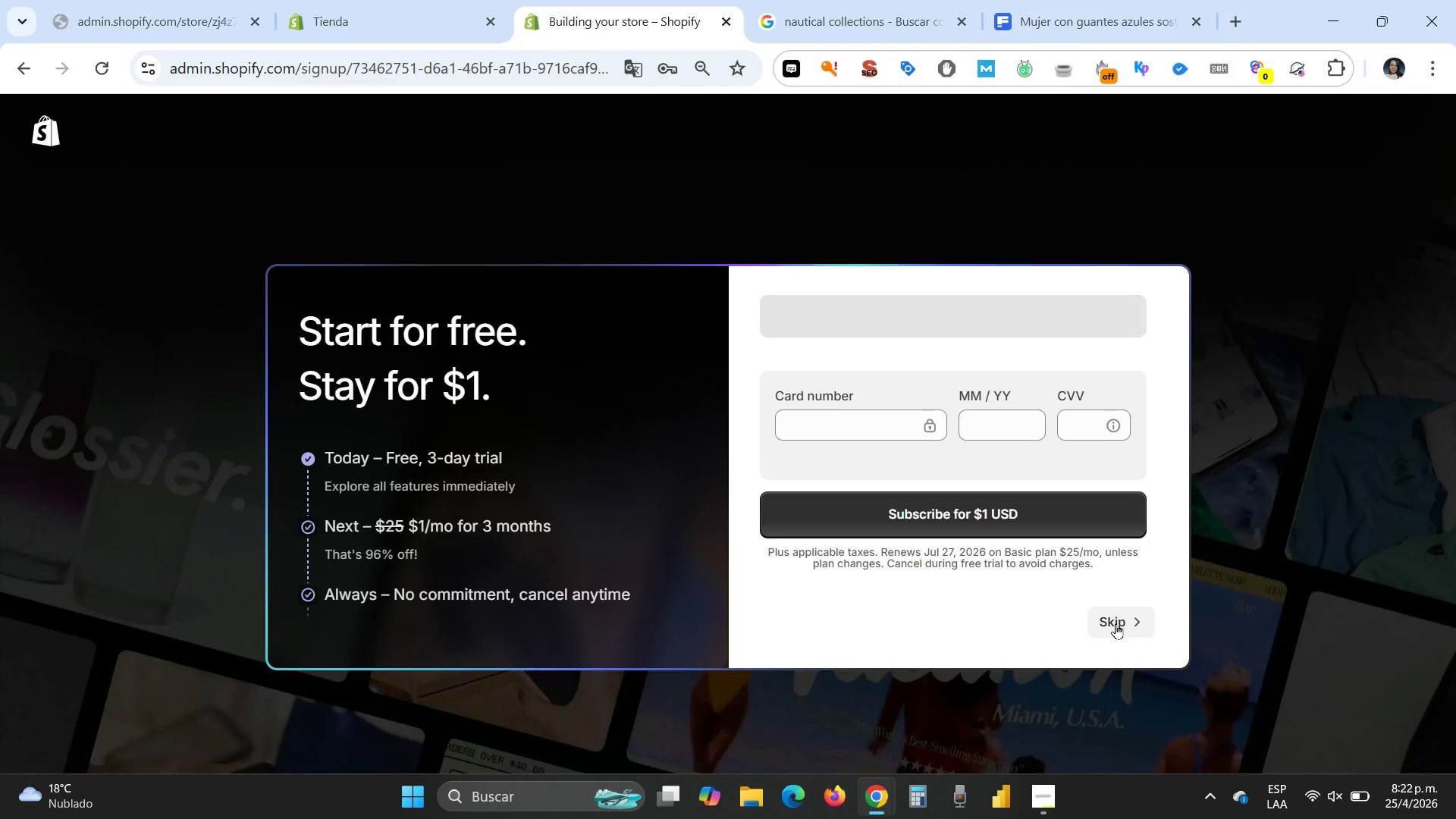 
wait(21.3)
 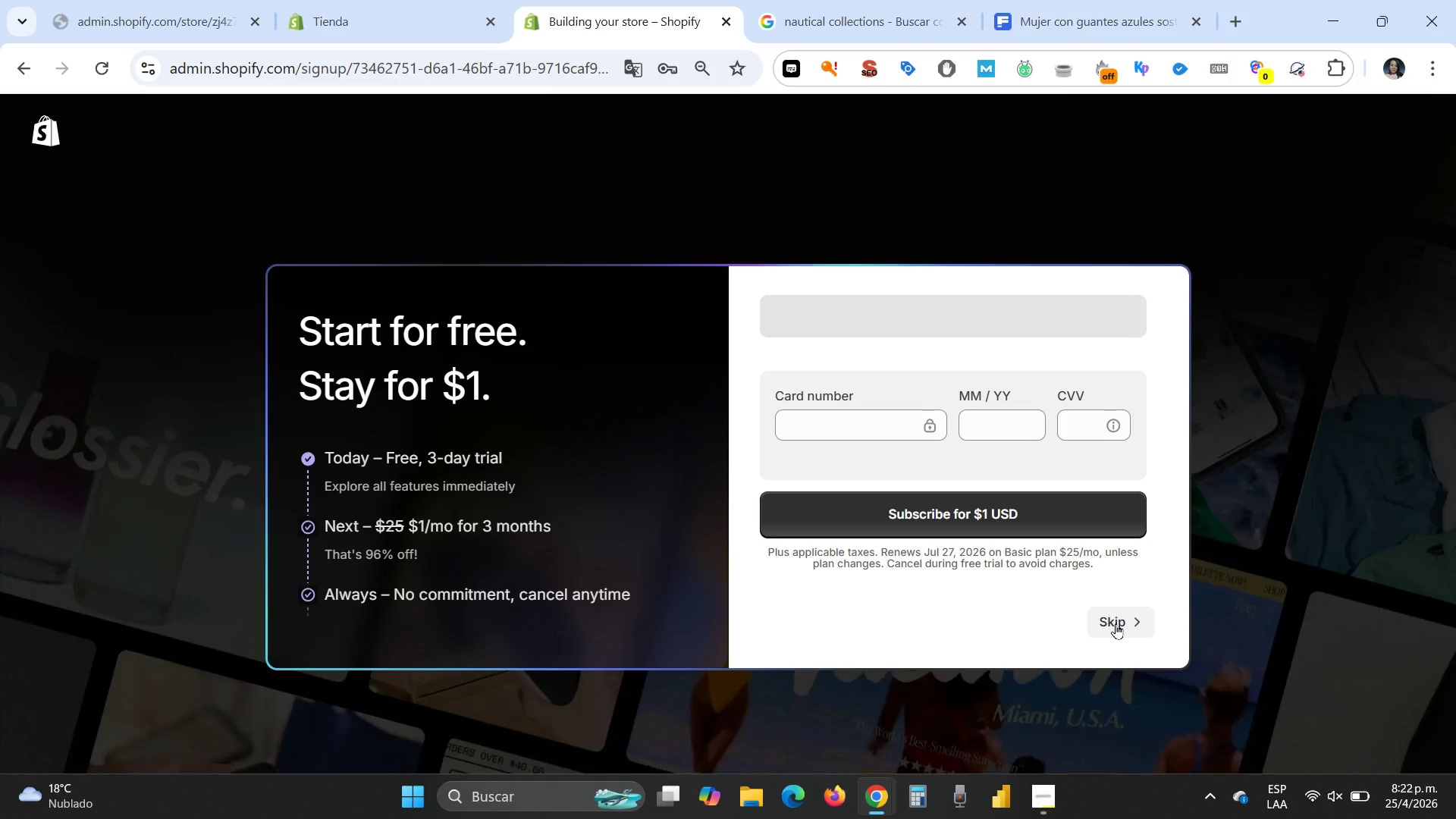 
left_click([425, 607])
 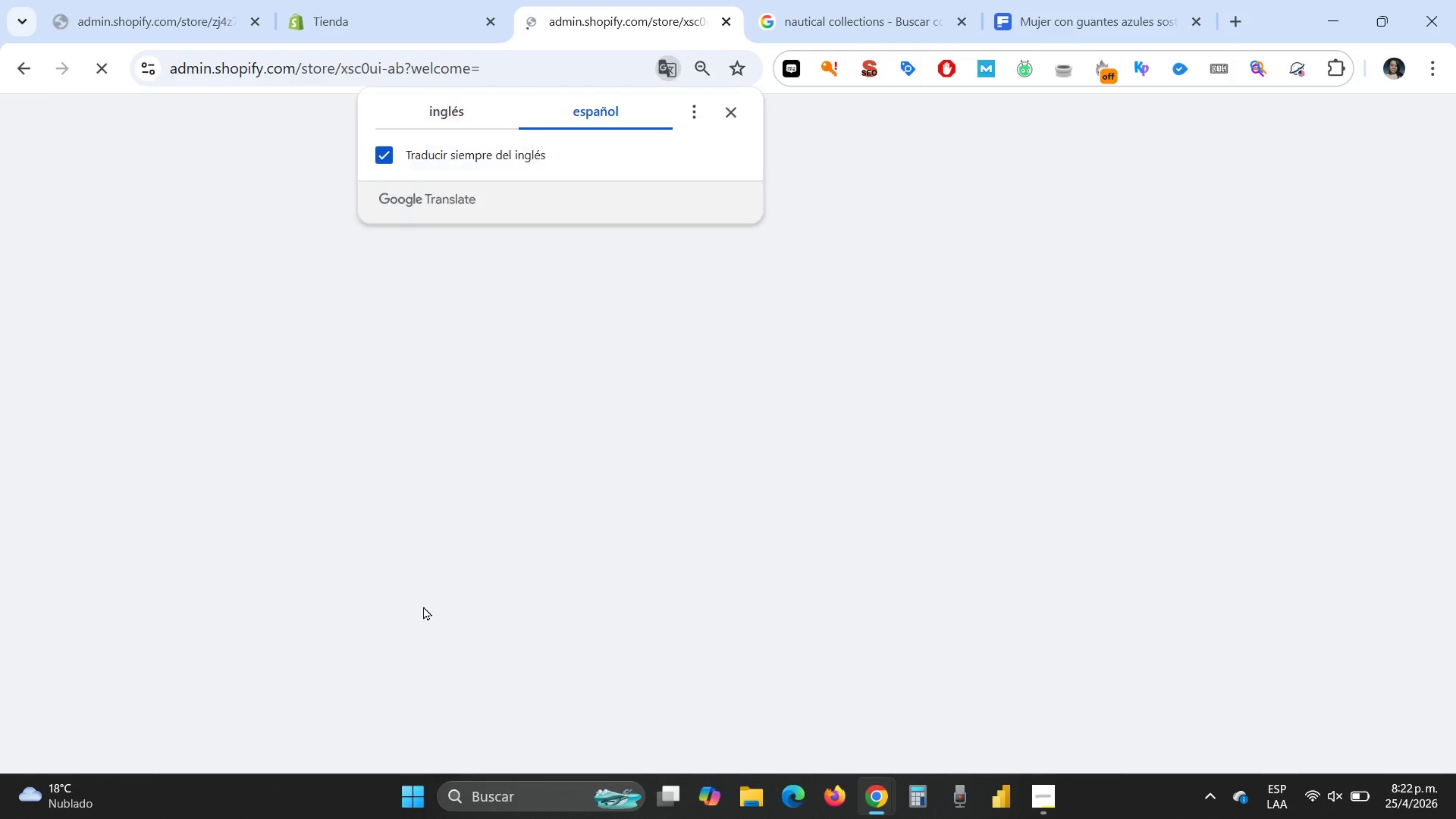 
wait(23.88)
 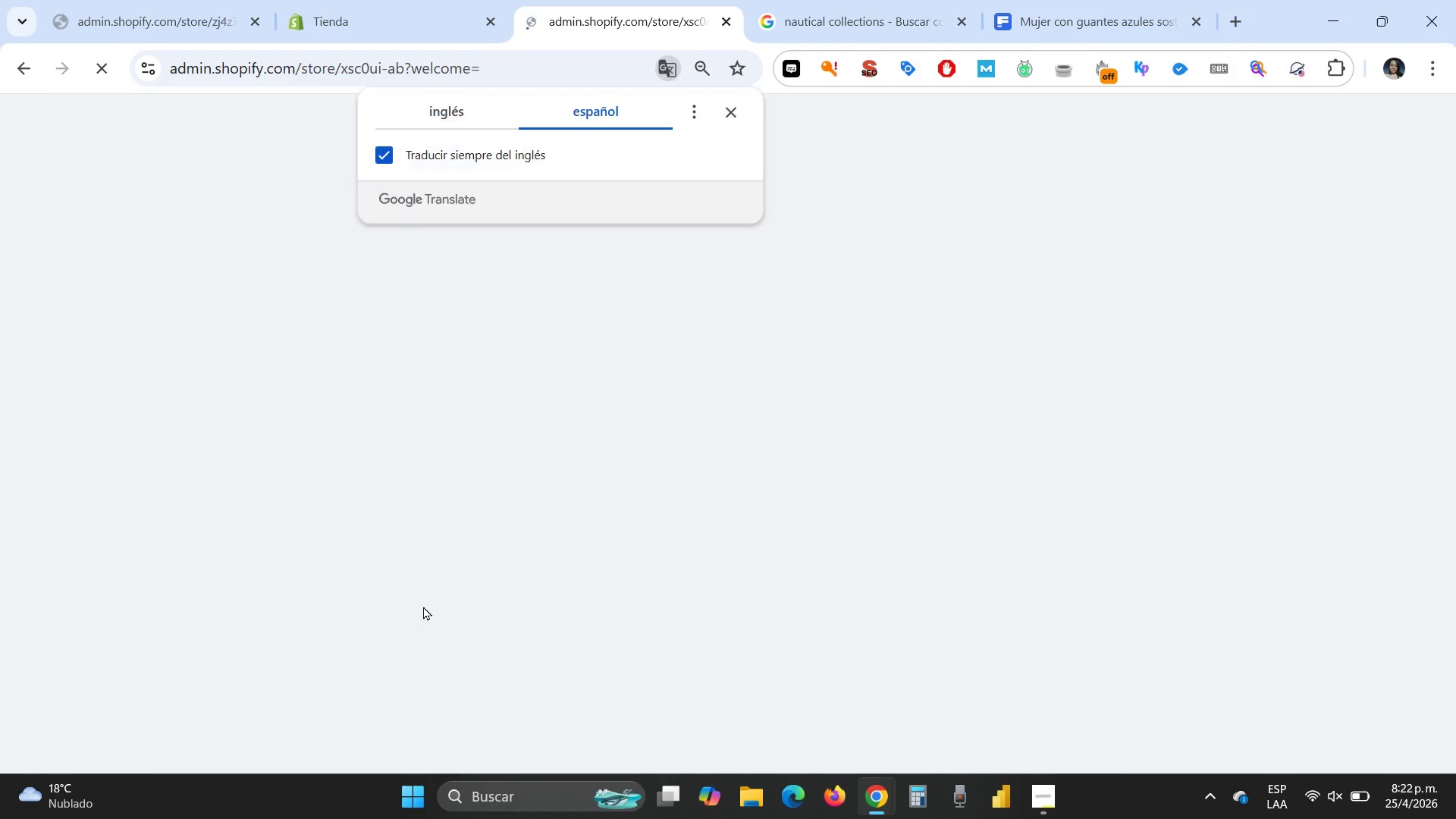 
left_click([726, 111])
 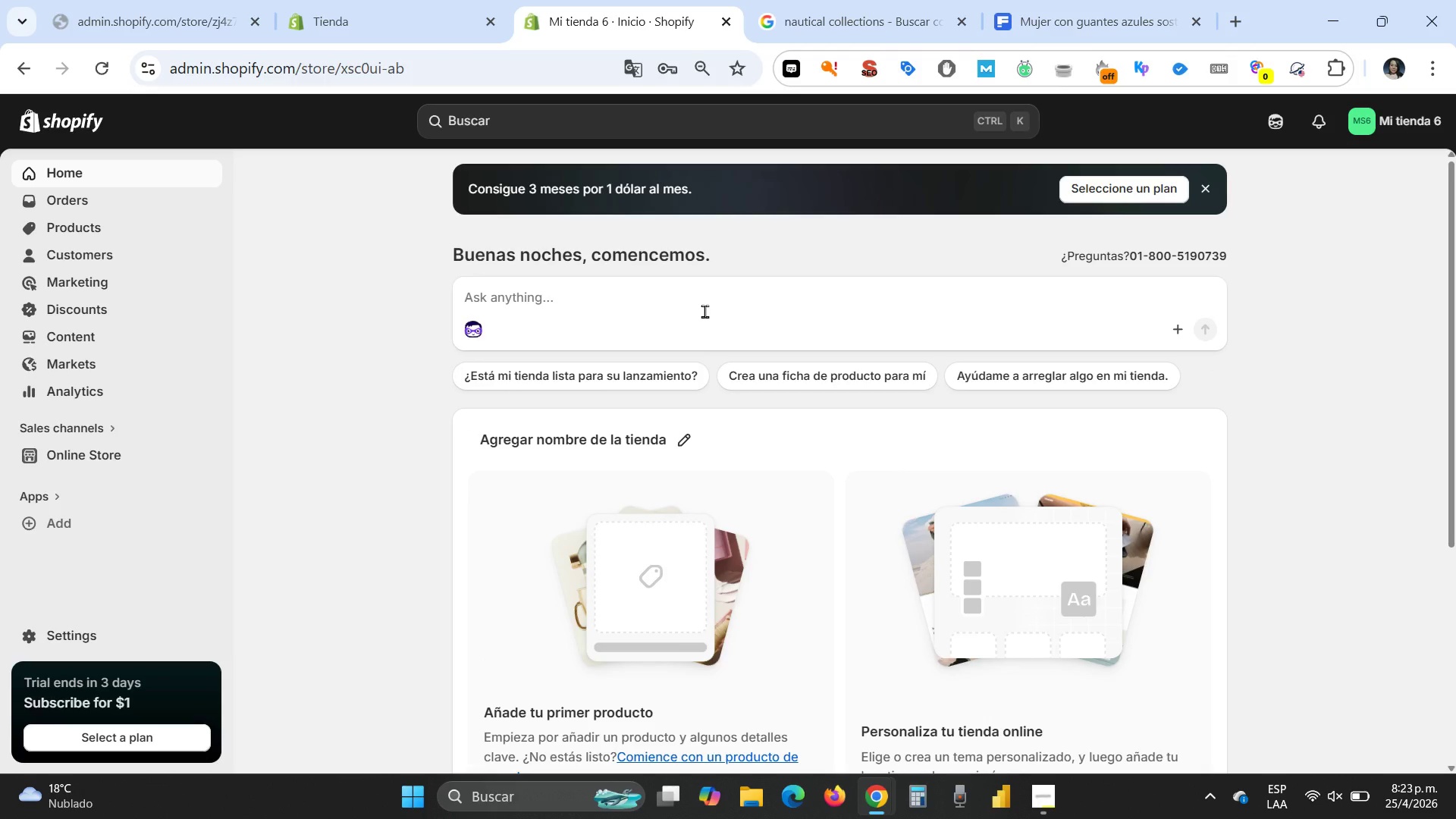 
wait(30.44)
 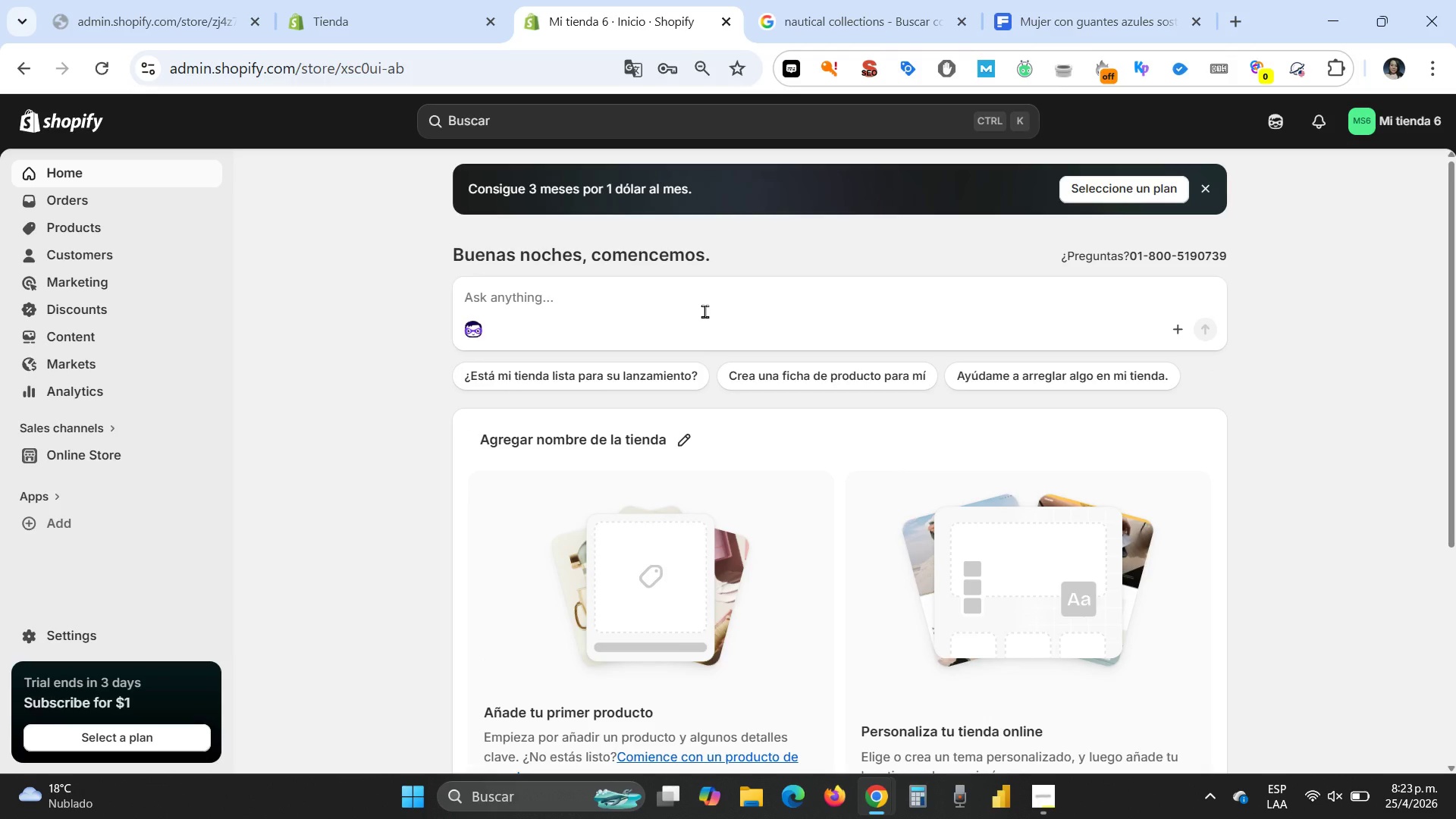 
left_click([679, 442])
 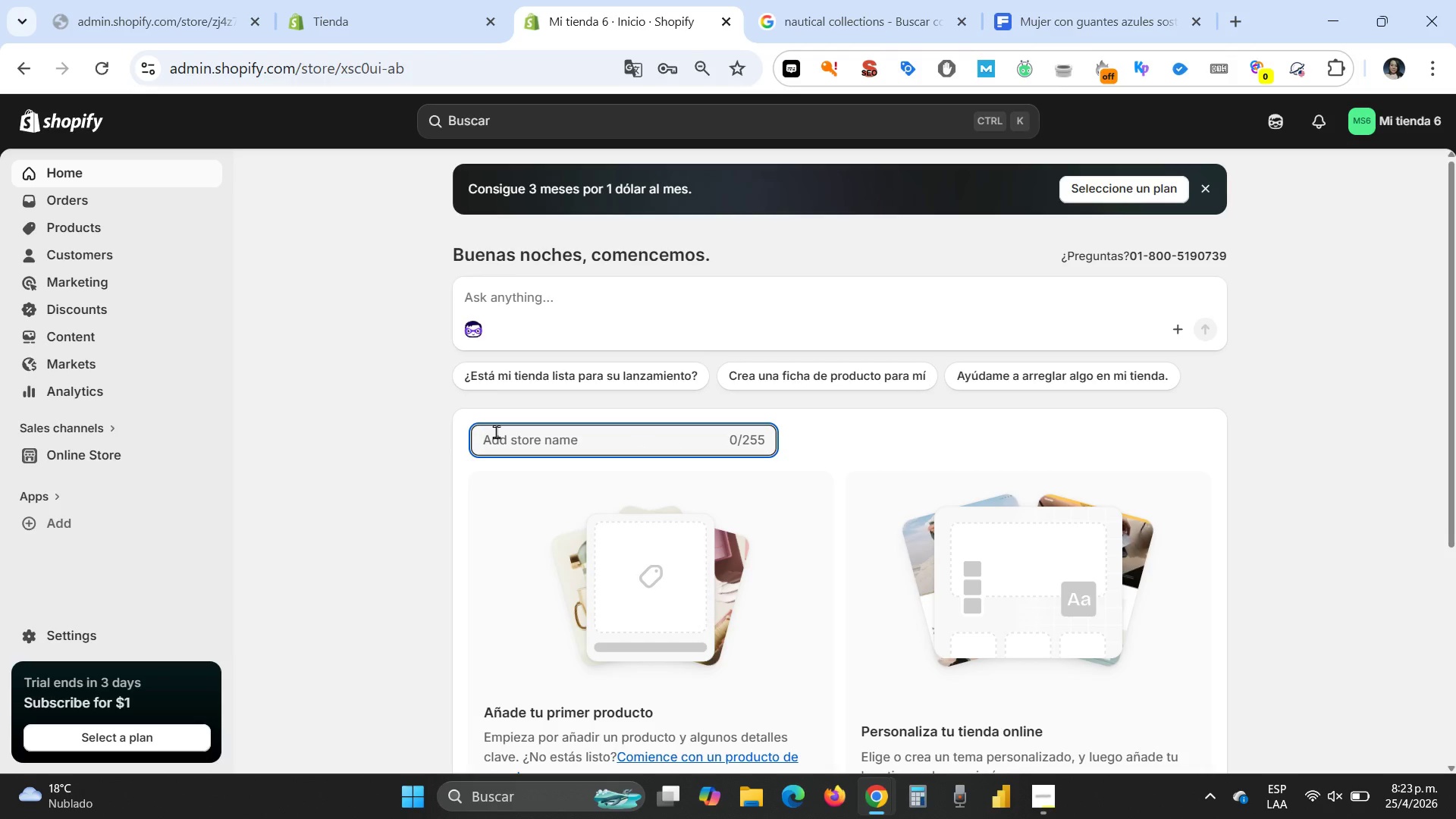 
type(Coo)
key(Backspace)
type(pper ^)
 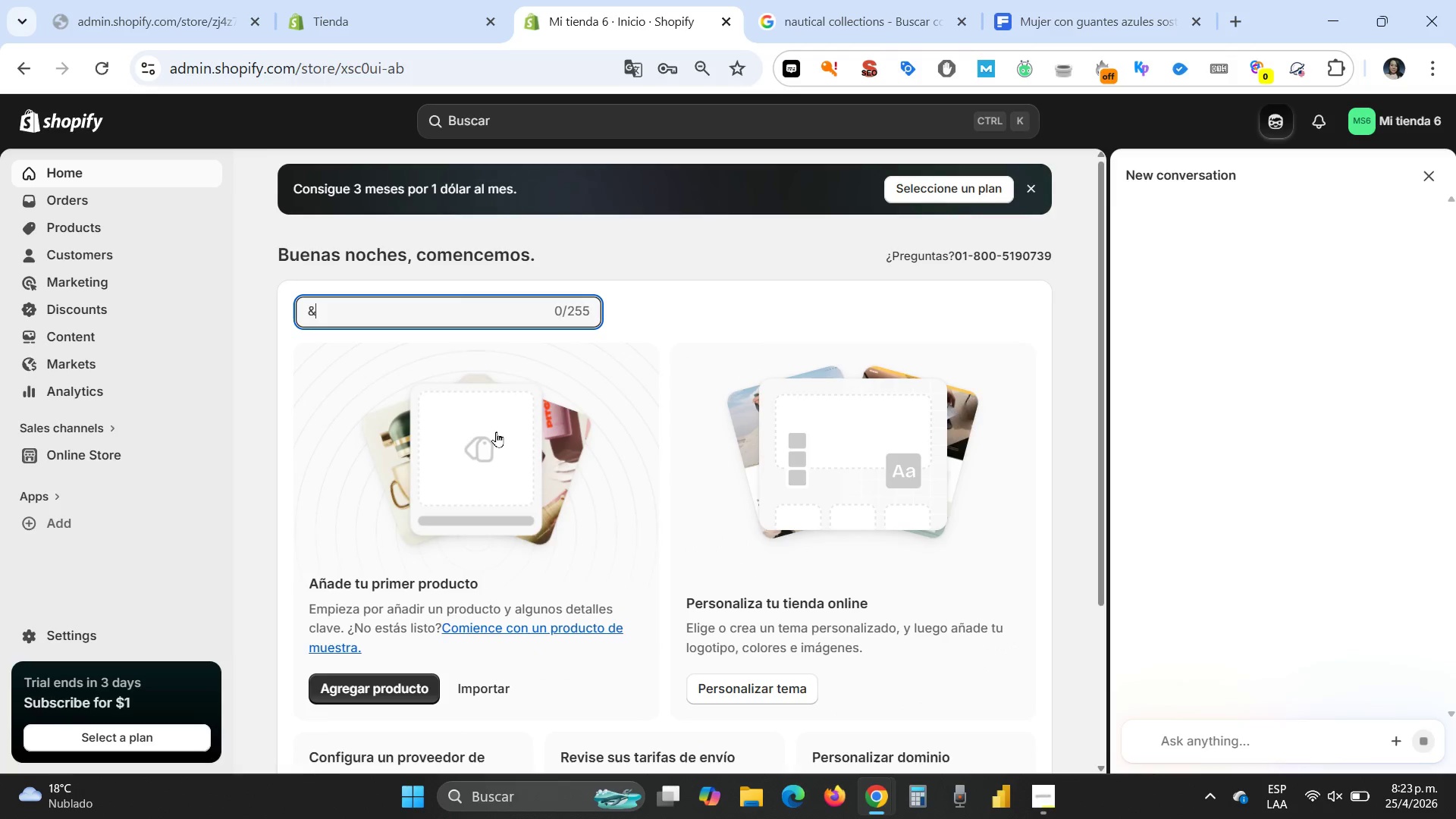 
key(Backspace)
type(Copper ^)
 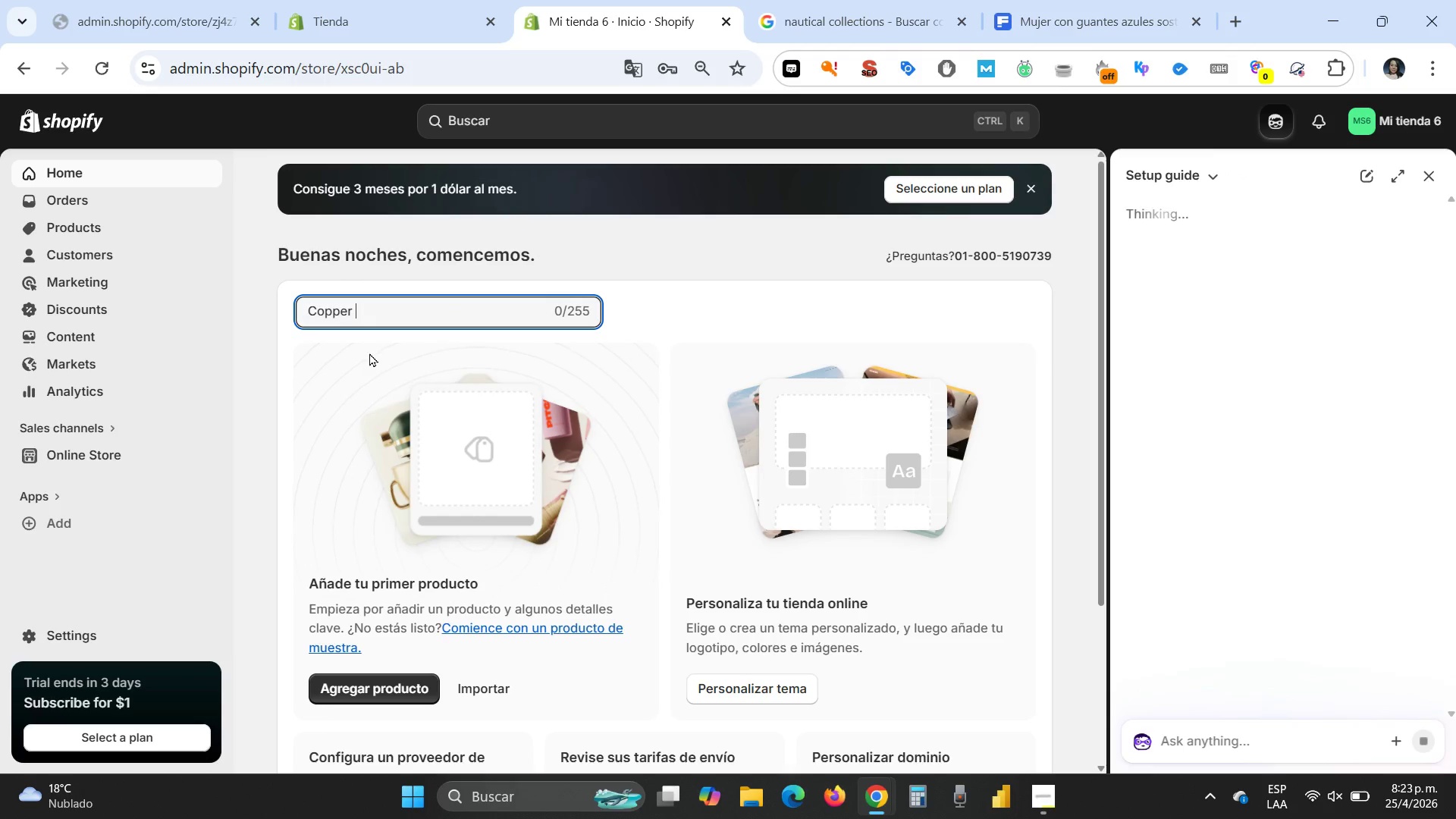 
type( Thistle Meadery)
 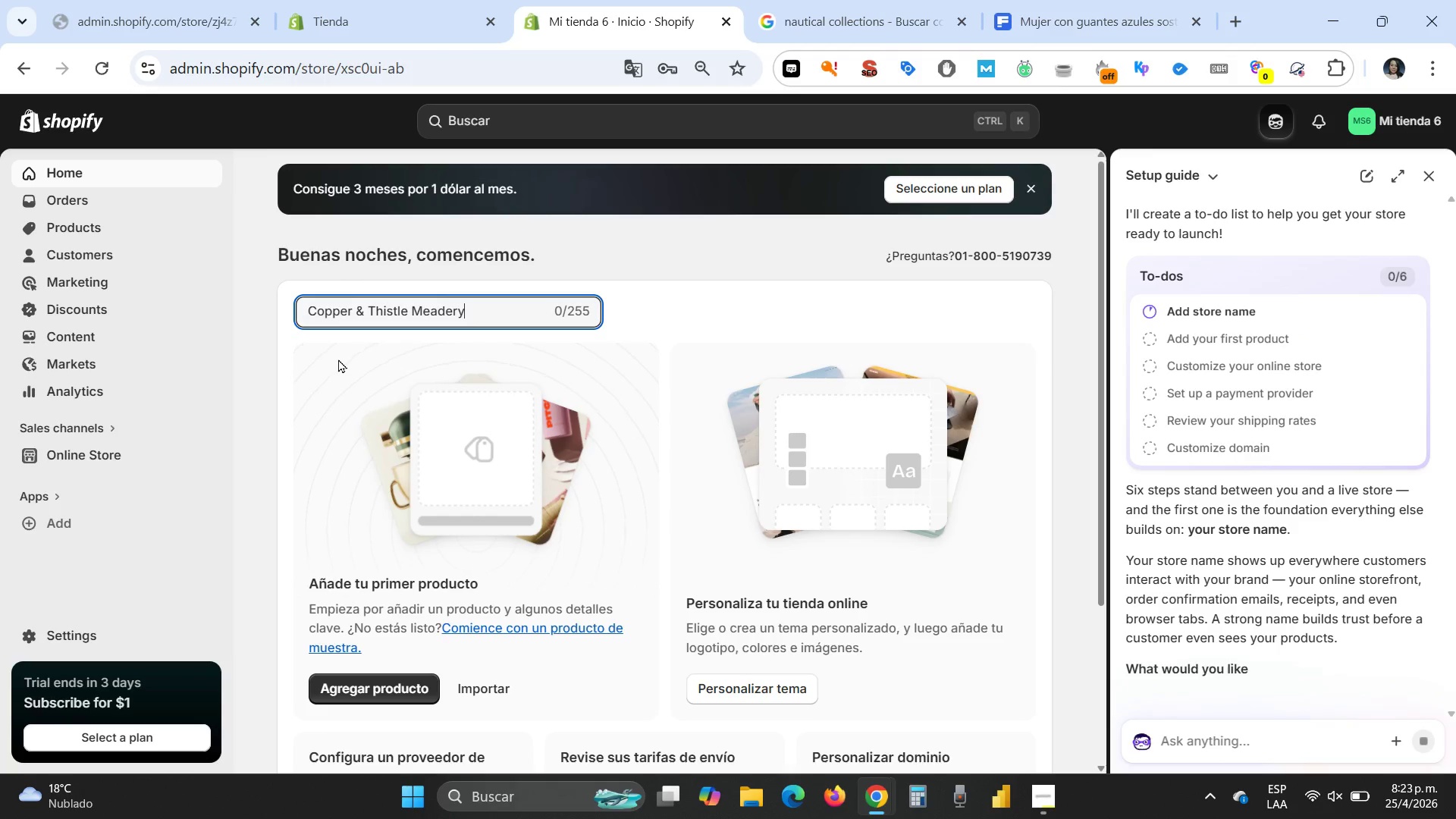 
key(Enter)
 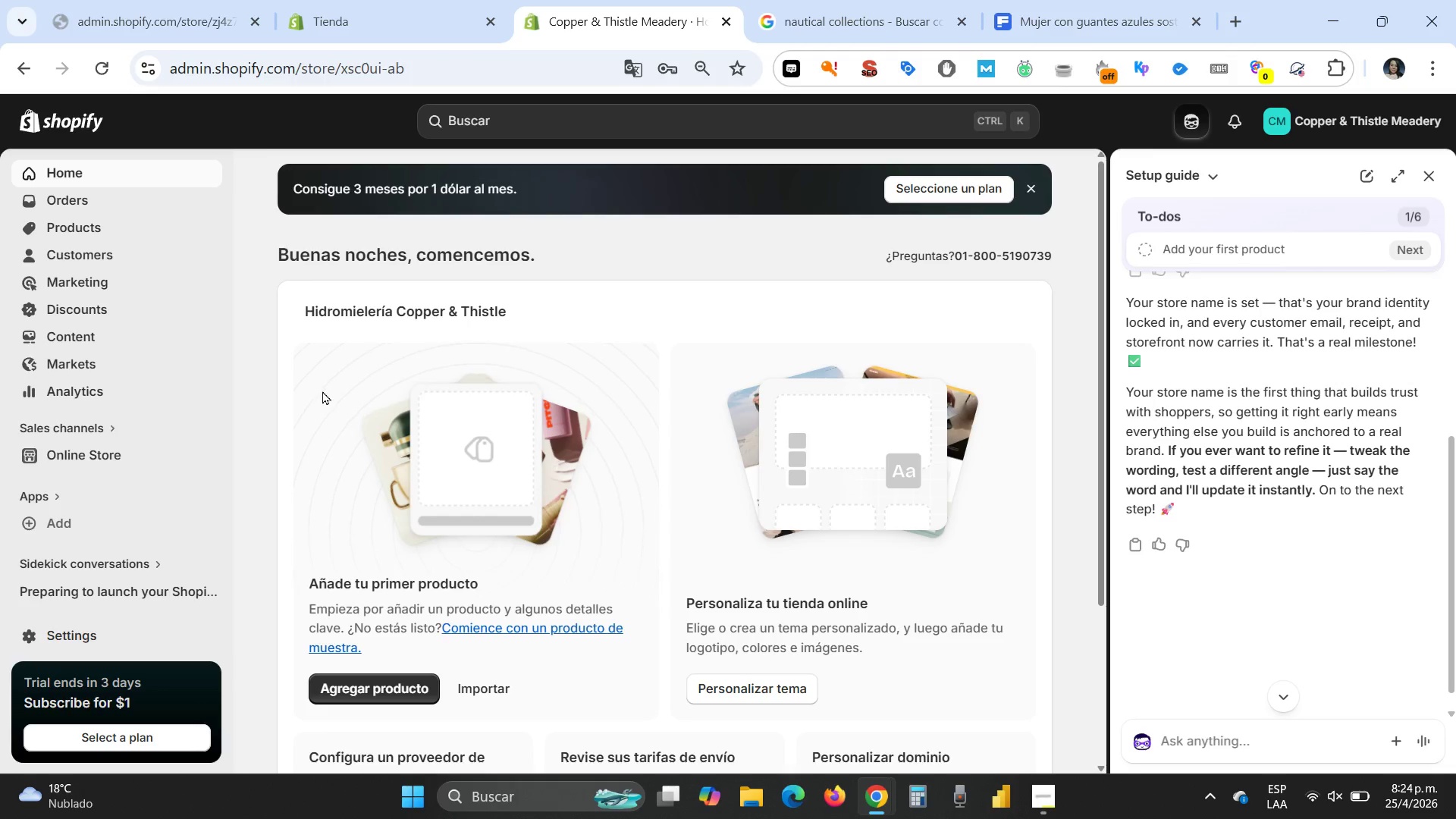 
wait(61.67)
 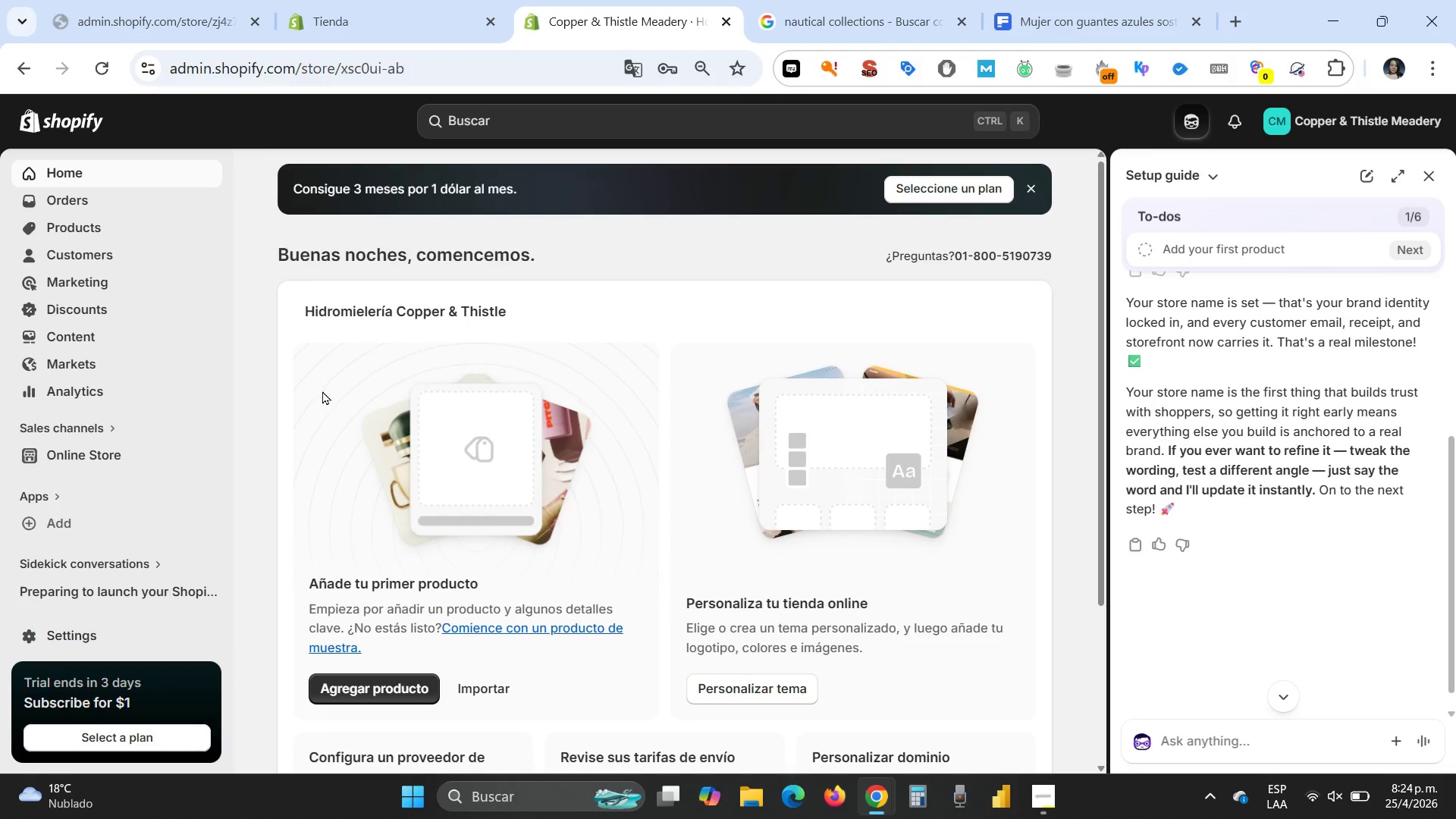 
left_click([61, 629])
 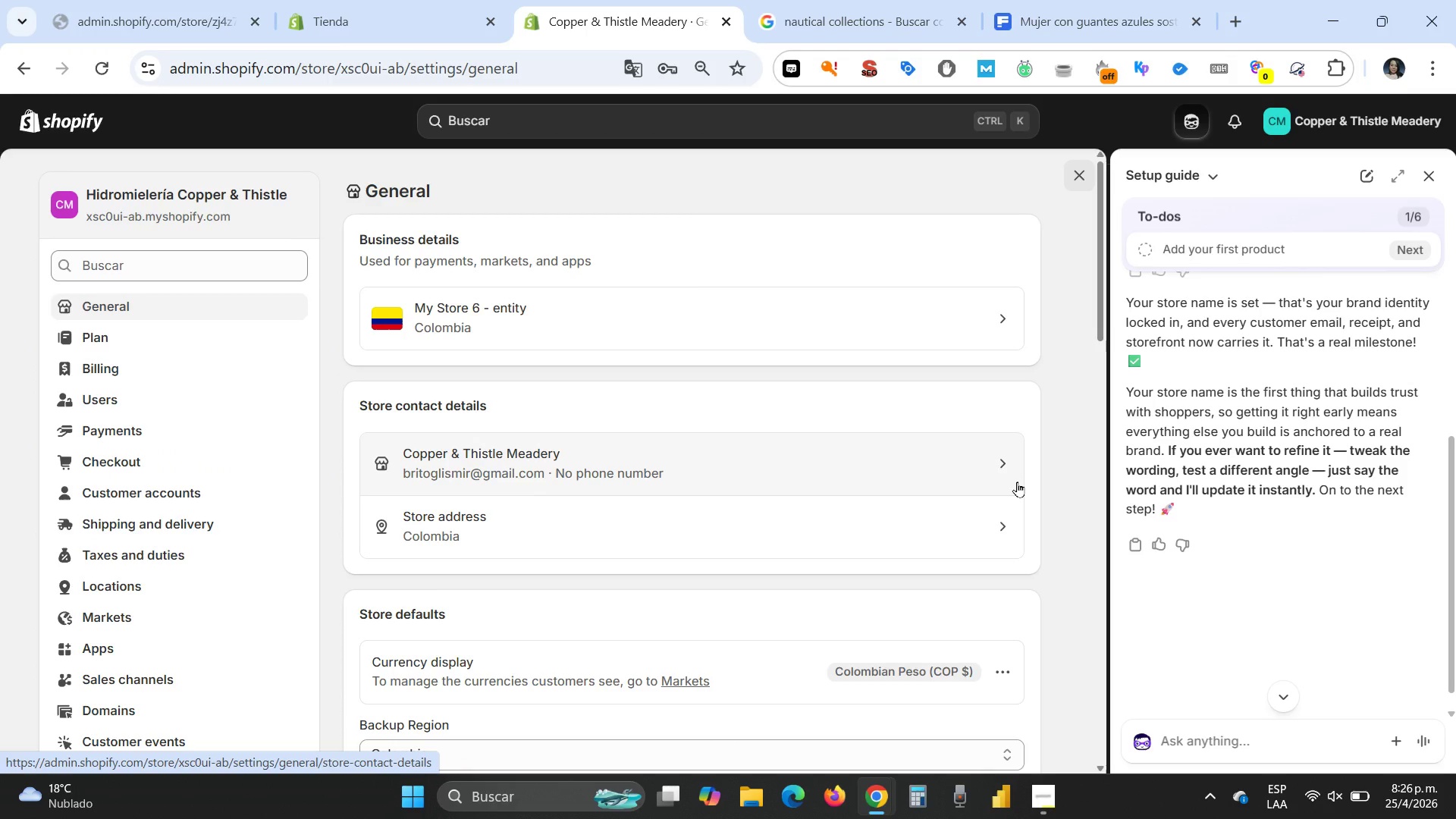 
wait(85.81)
 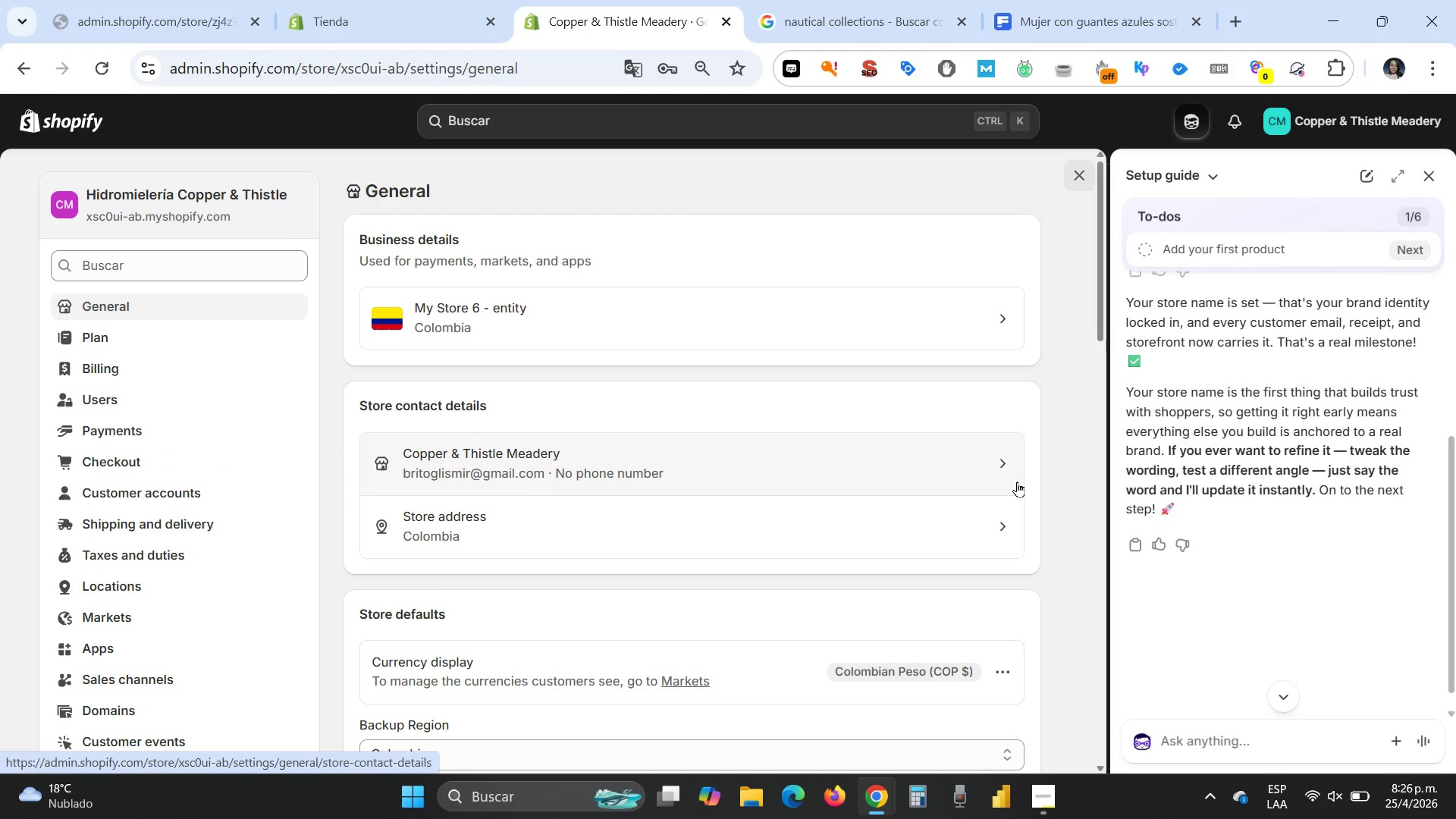 
scroll: coordinate [194, 434], scroll_direction: down, amount: 1.0
 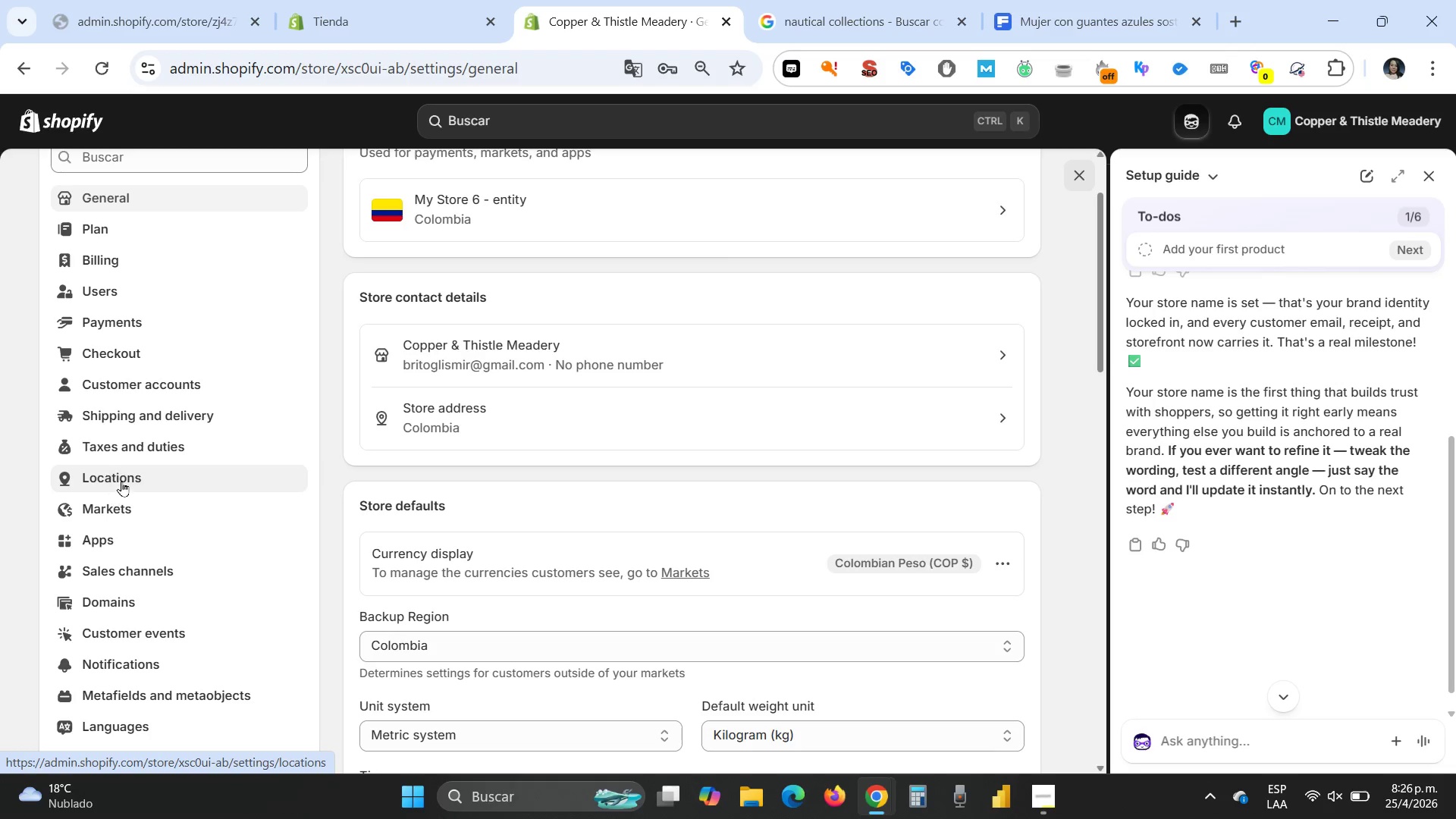 
left_click([121, 481])
 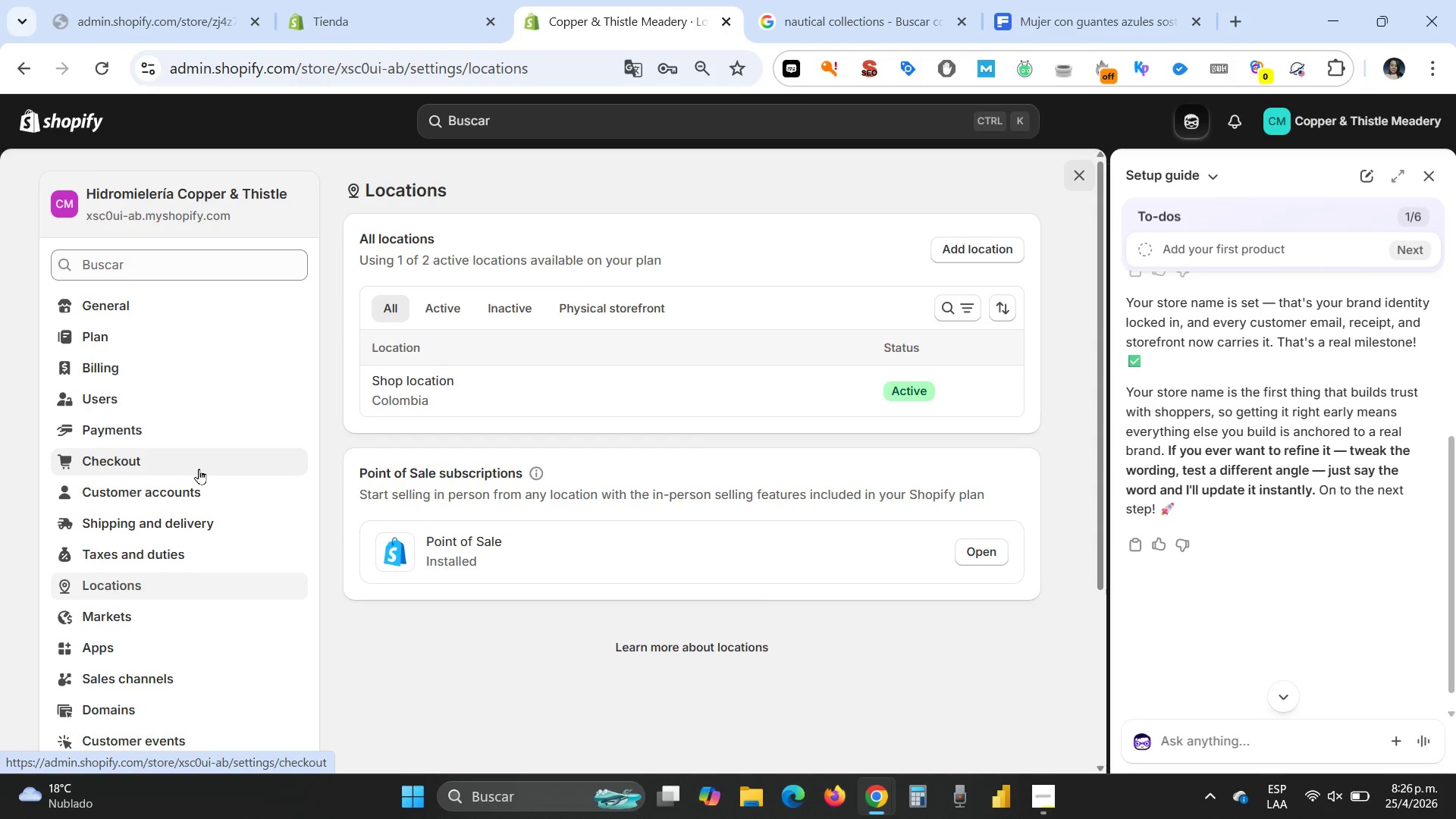 
wait(22.64)
 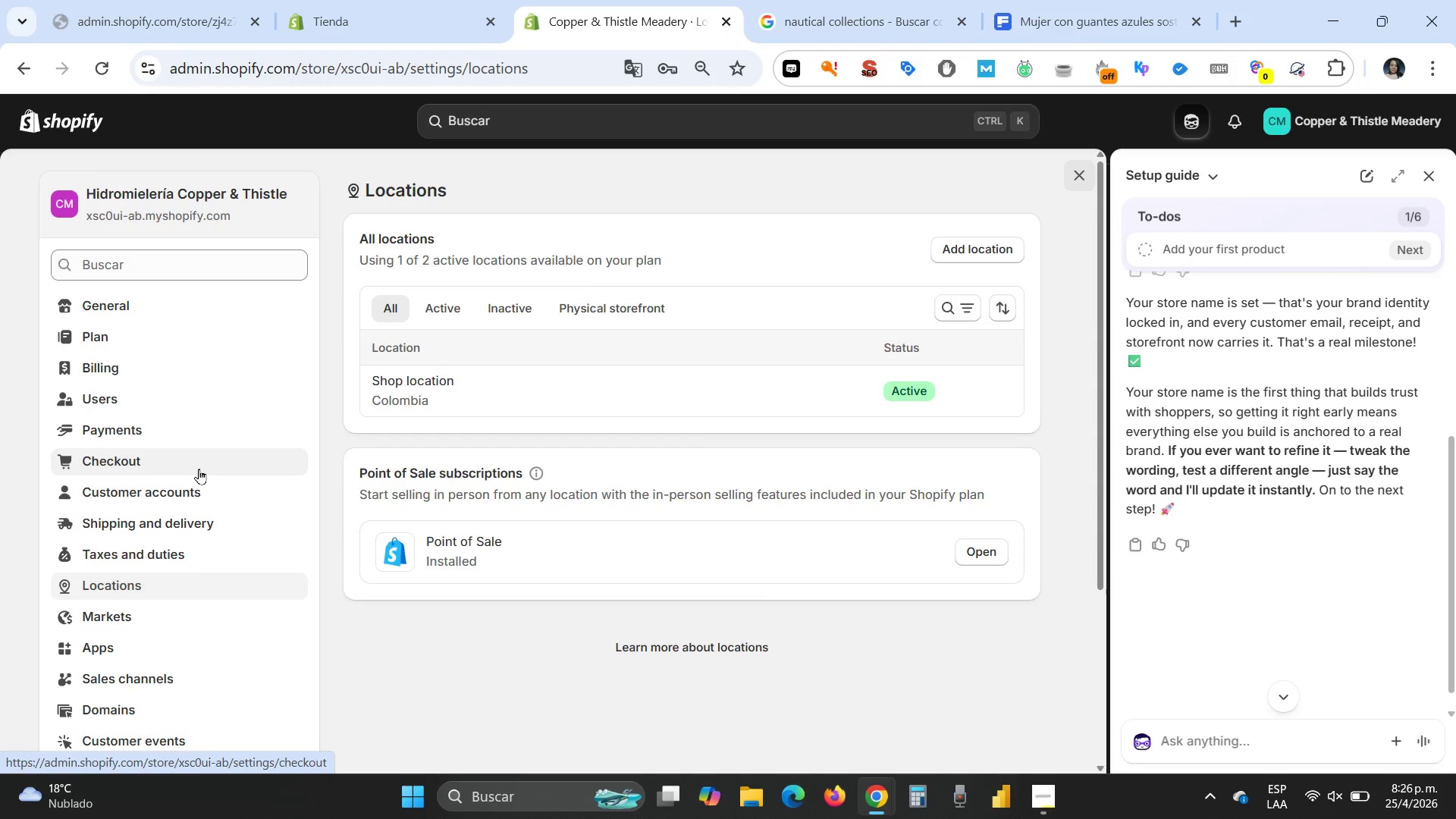 
left_click([969, 247])
 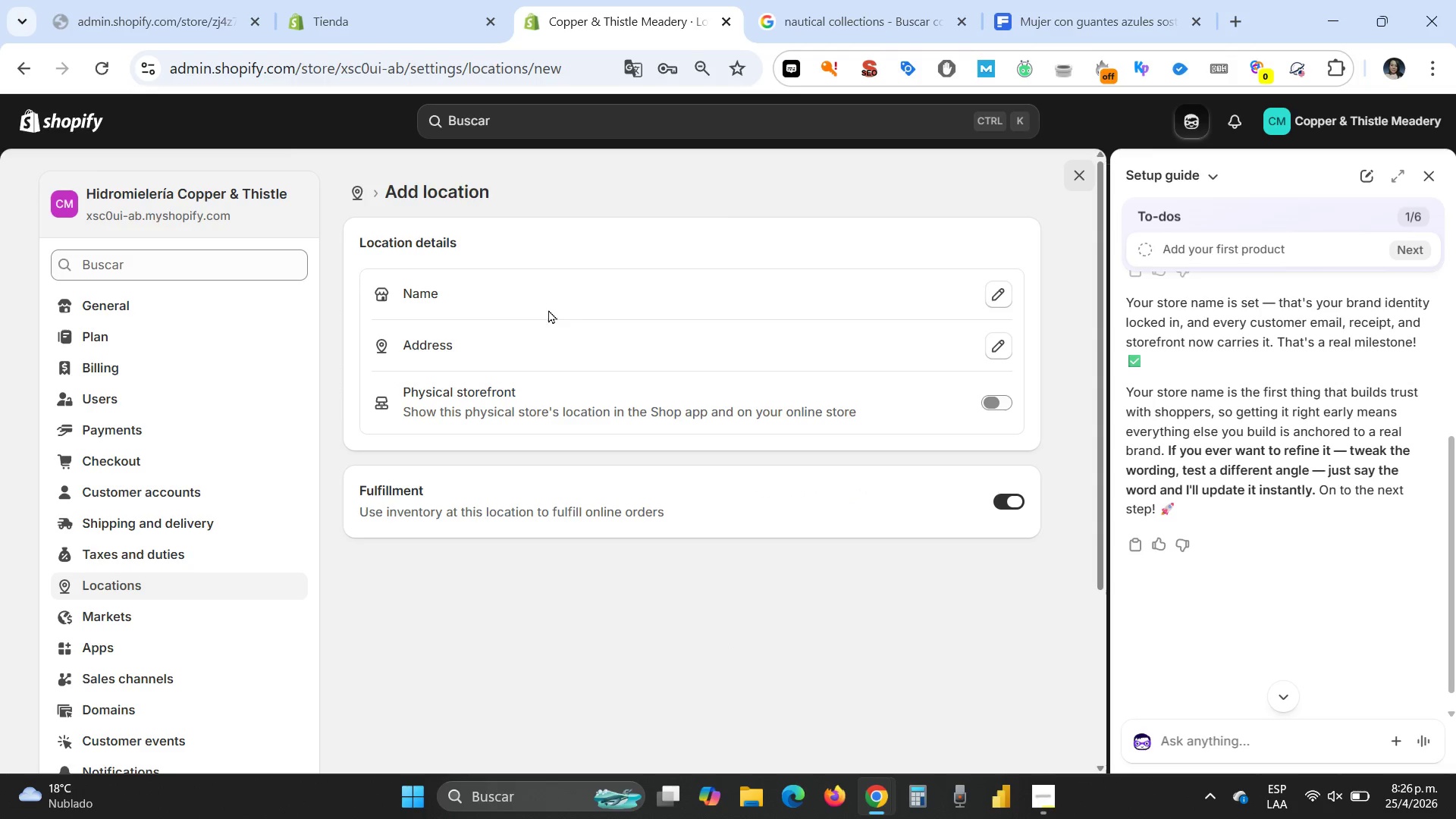 
mouse_move([402, 20])
 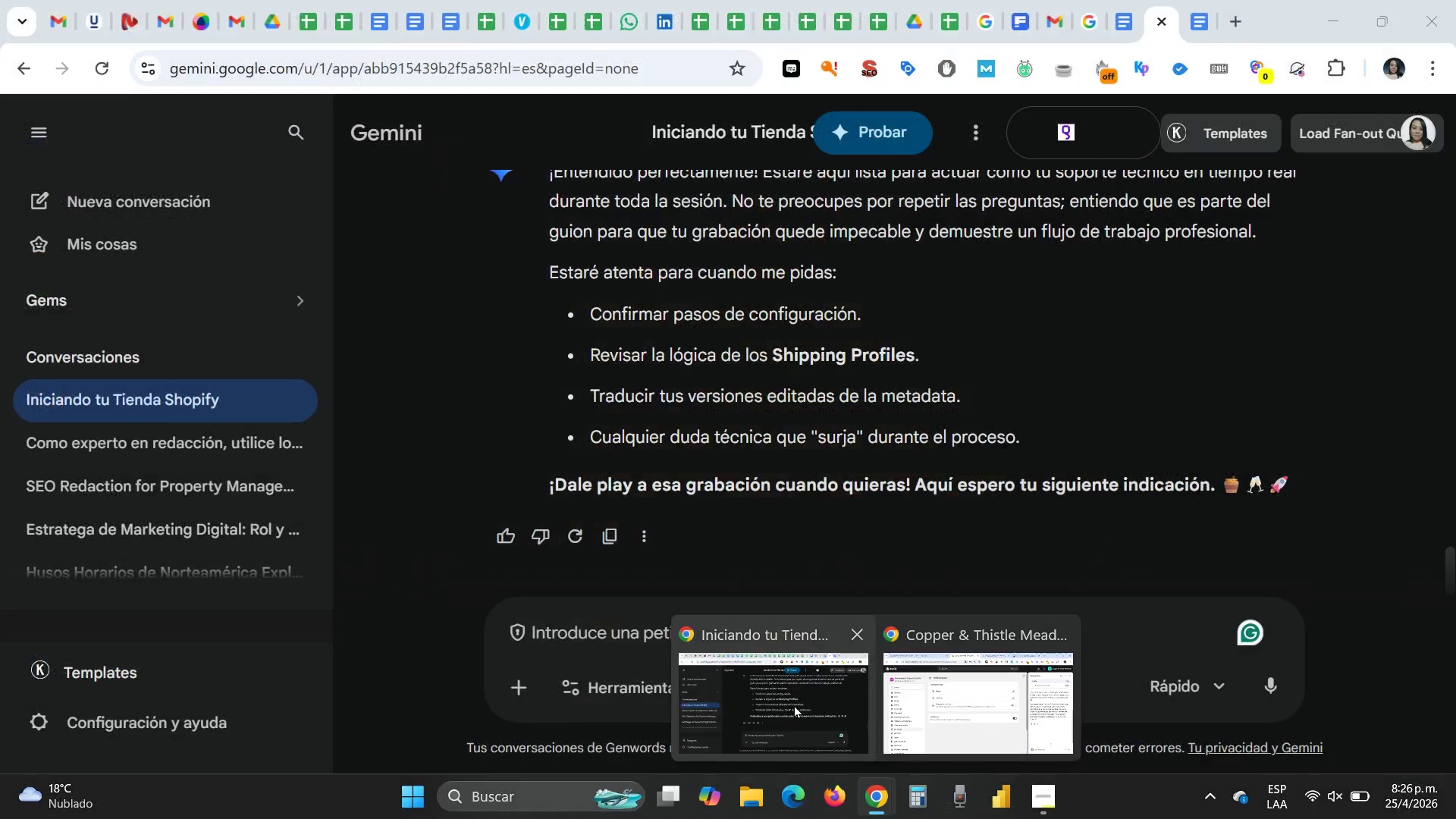 
left_click([794, 704])
 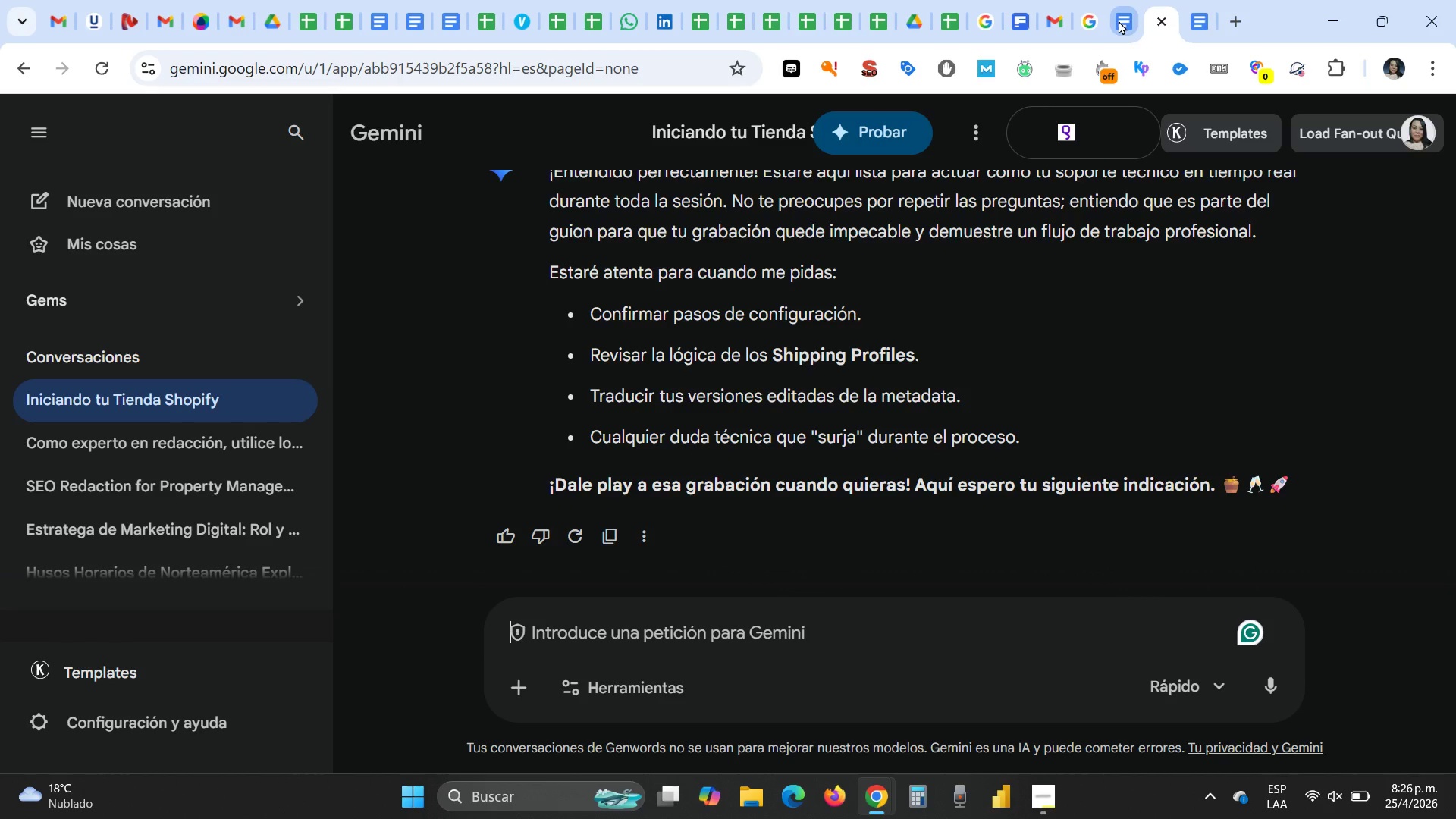 
left_click([1119, 20])
 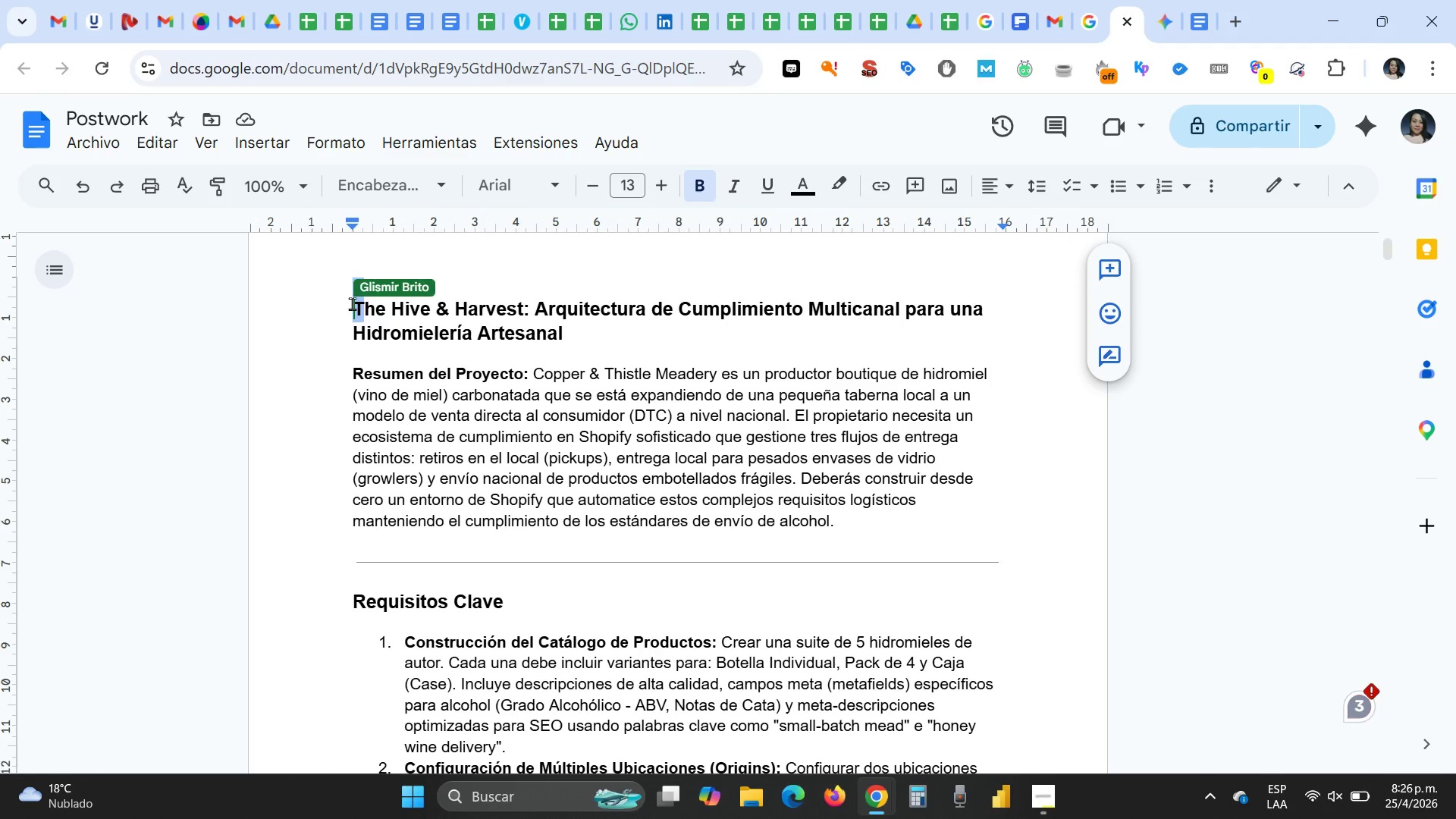 
left_click_drag(start_coordinate=[352, 305], to_coordinate=[573, 508])
 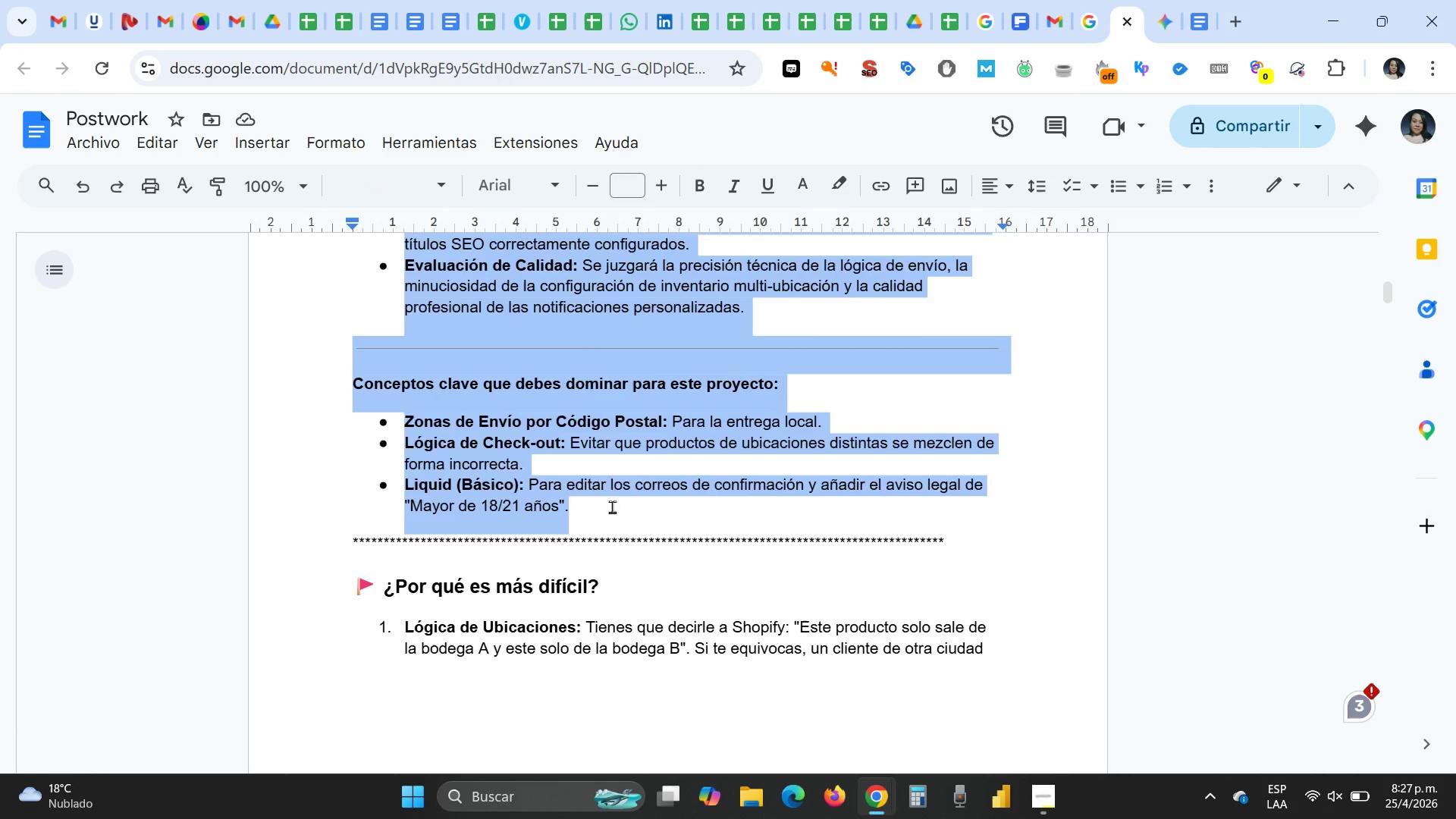 
scroll: coordinate [632, 488], scroll_direction: up, amount: 27.0
 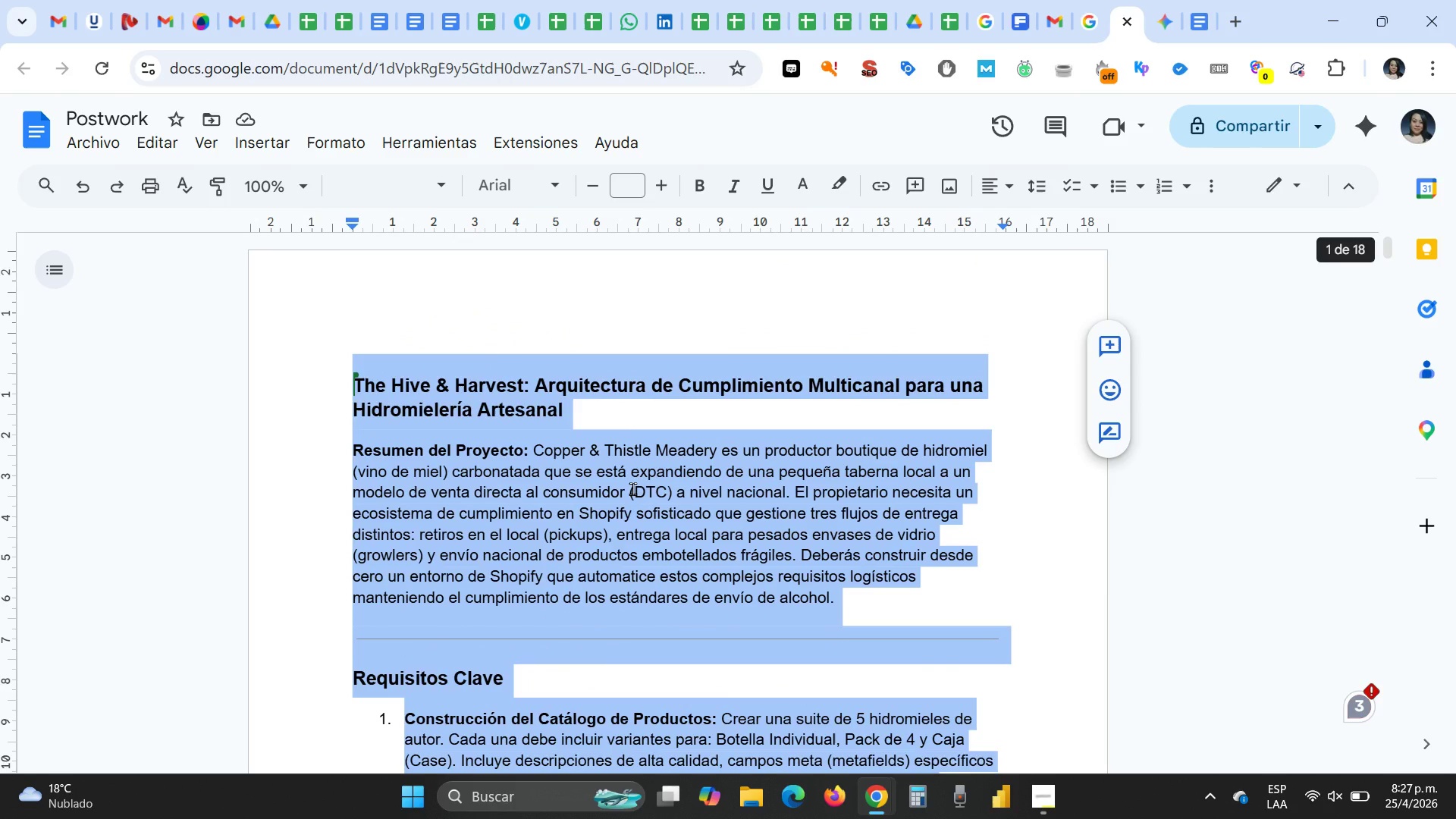 
key(Control+C)
 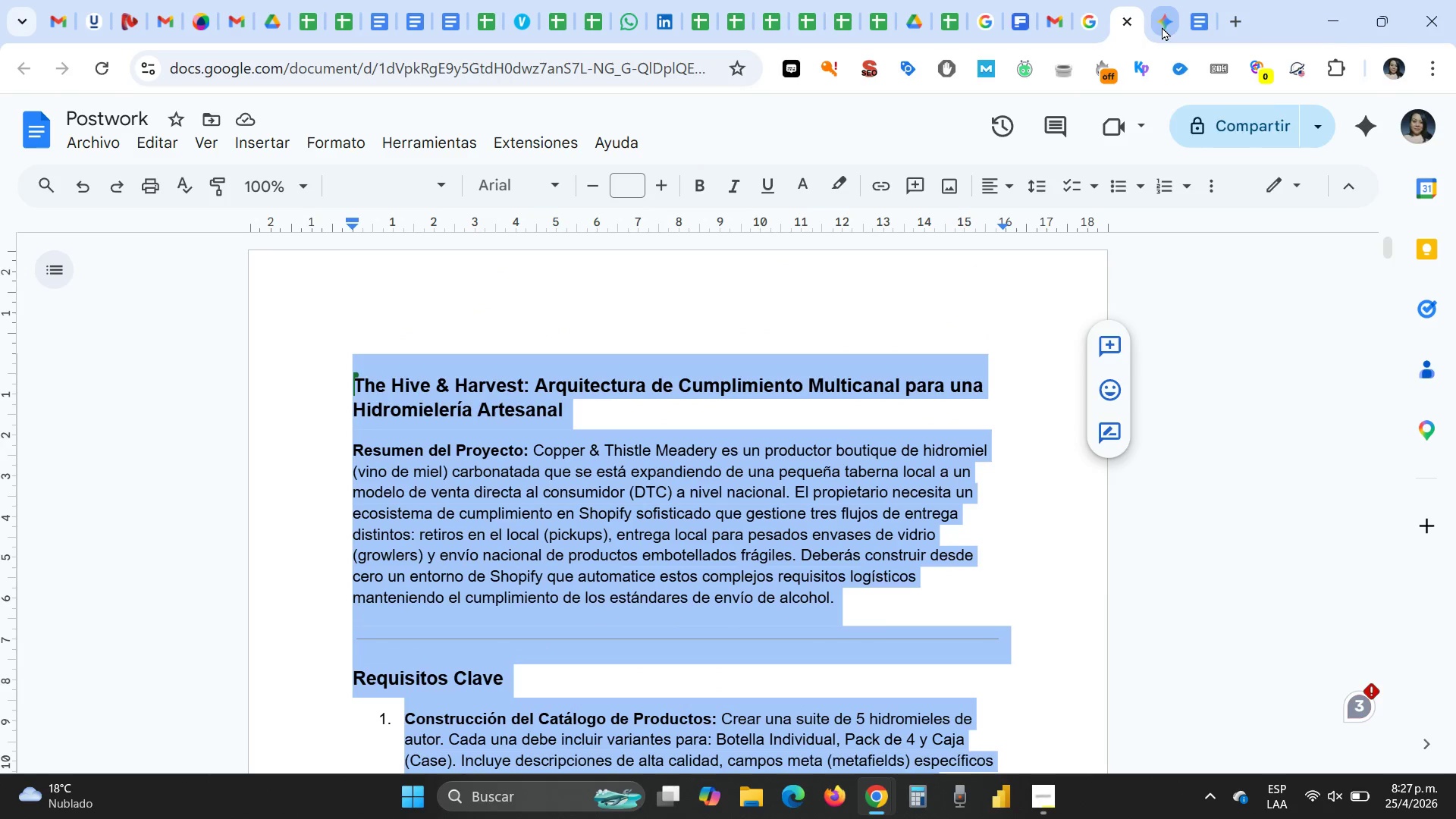 
left_click([1162, 27])
 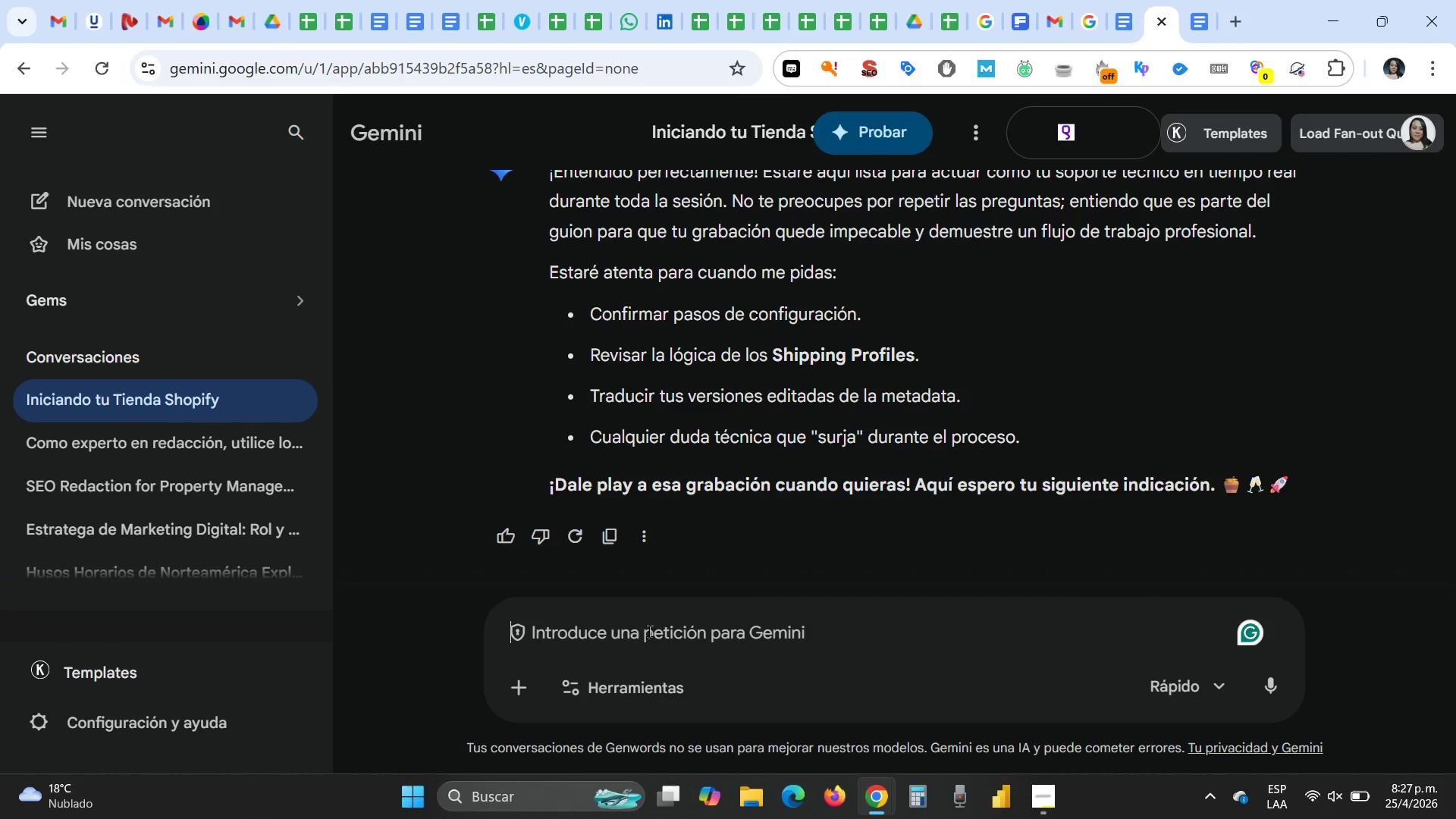 
type(vamos a desarrollar el sig prpo)
key(Backspace)
type(yecto en Shopify> @)
 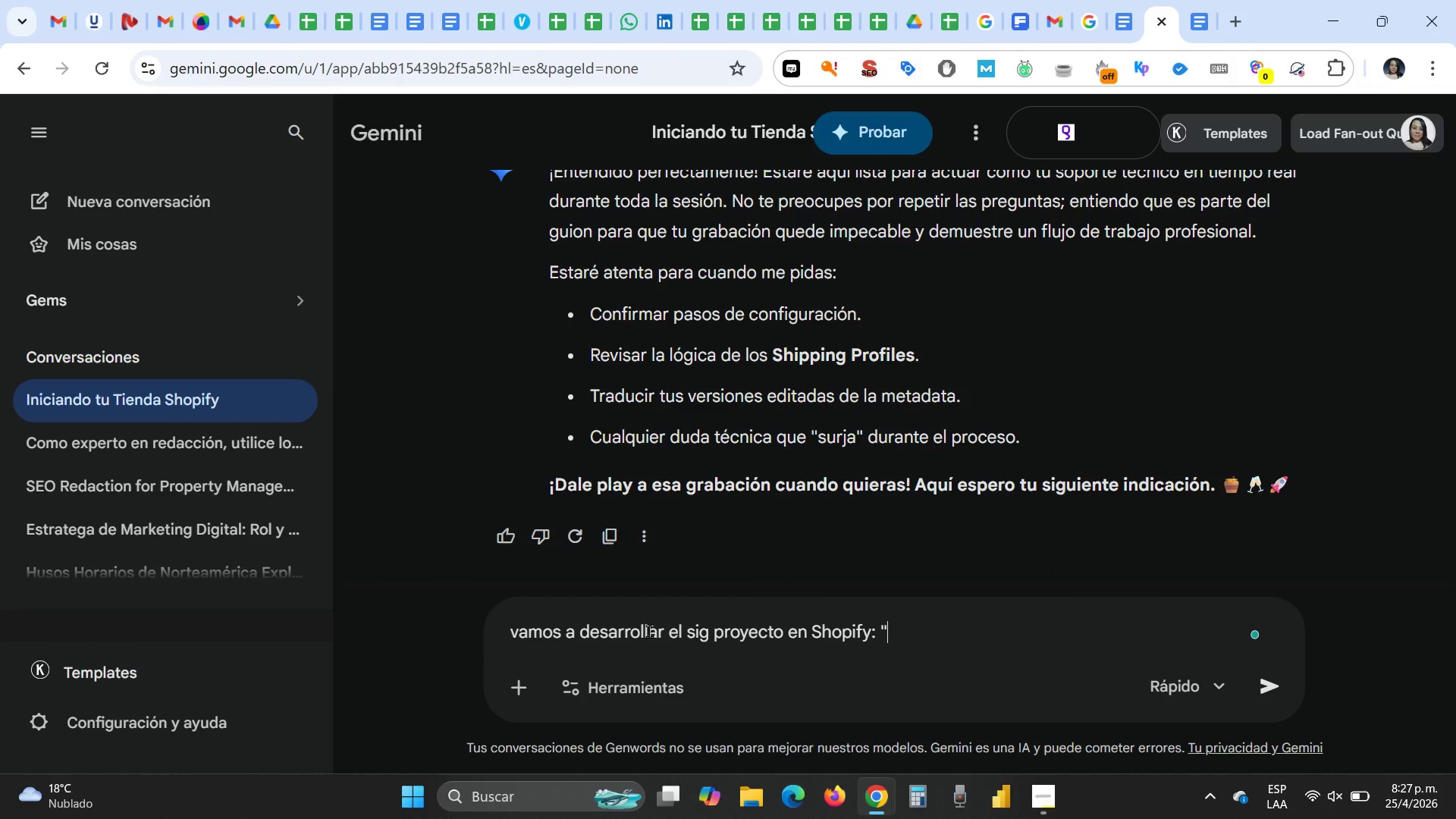 
 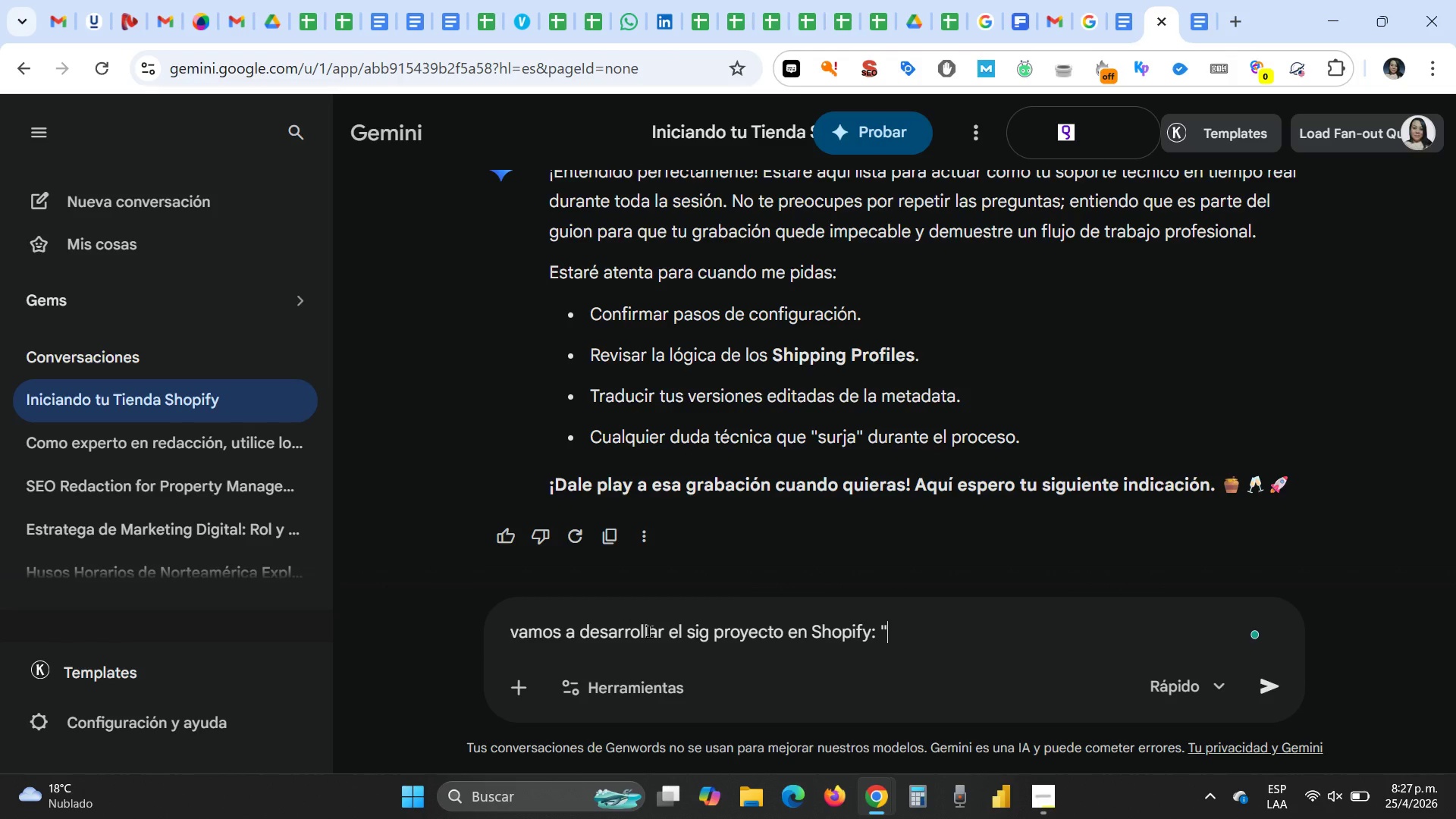 
key(Control+ControlLeft)
 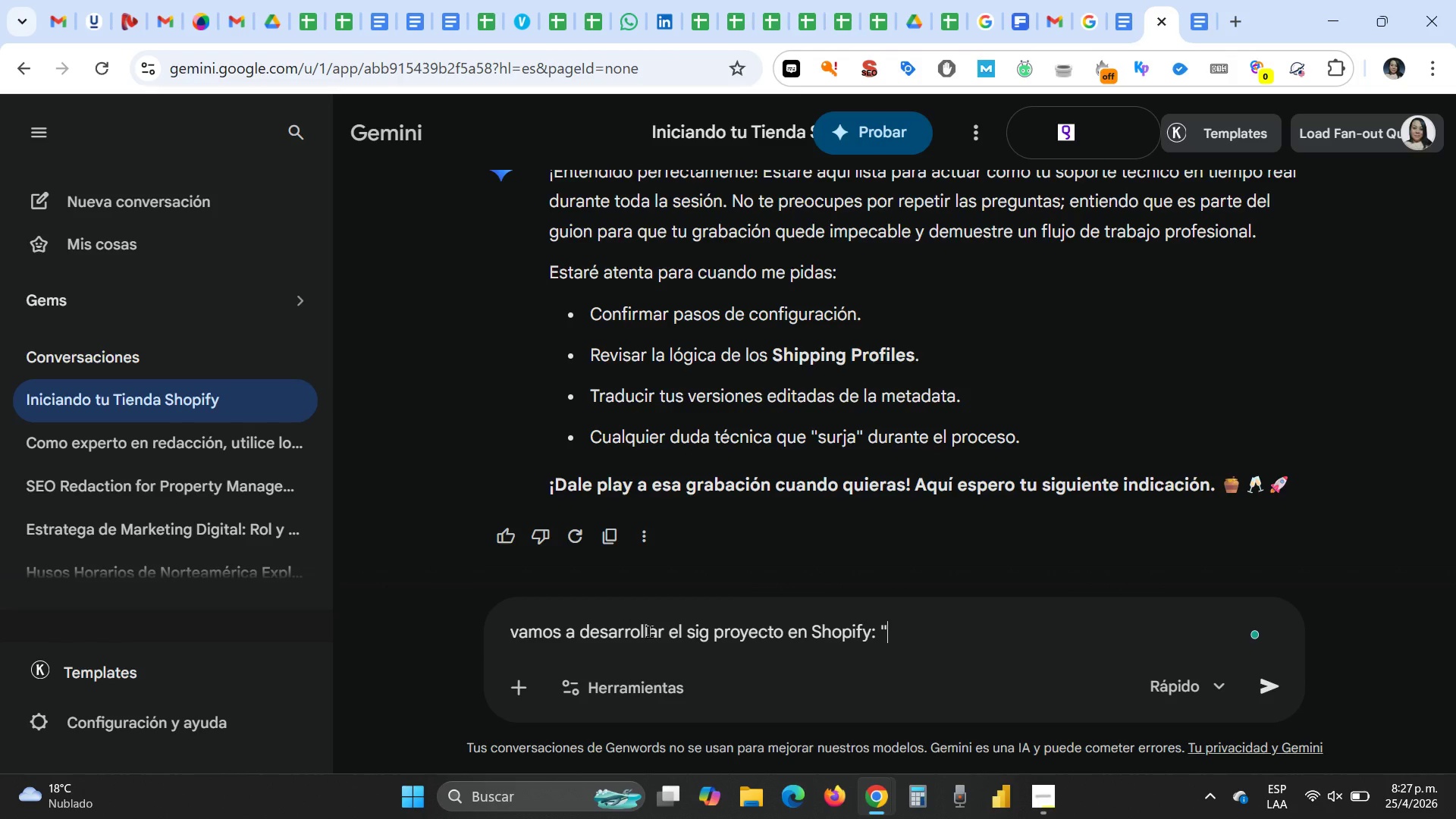 
key(Control+V)
 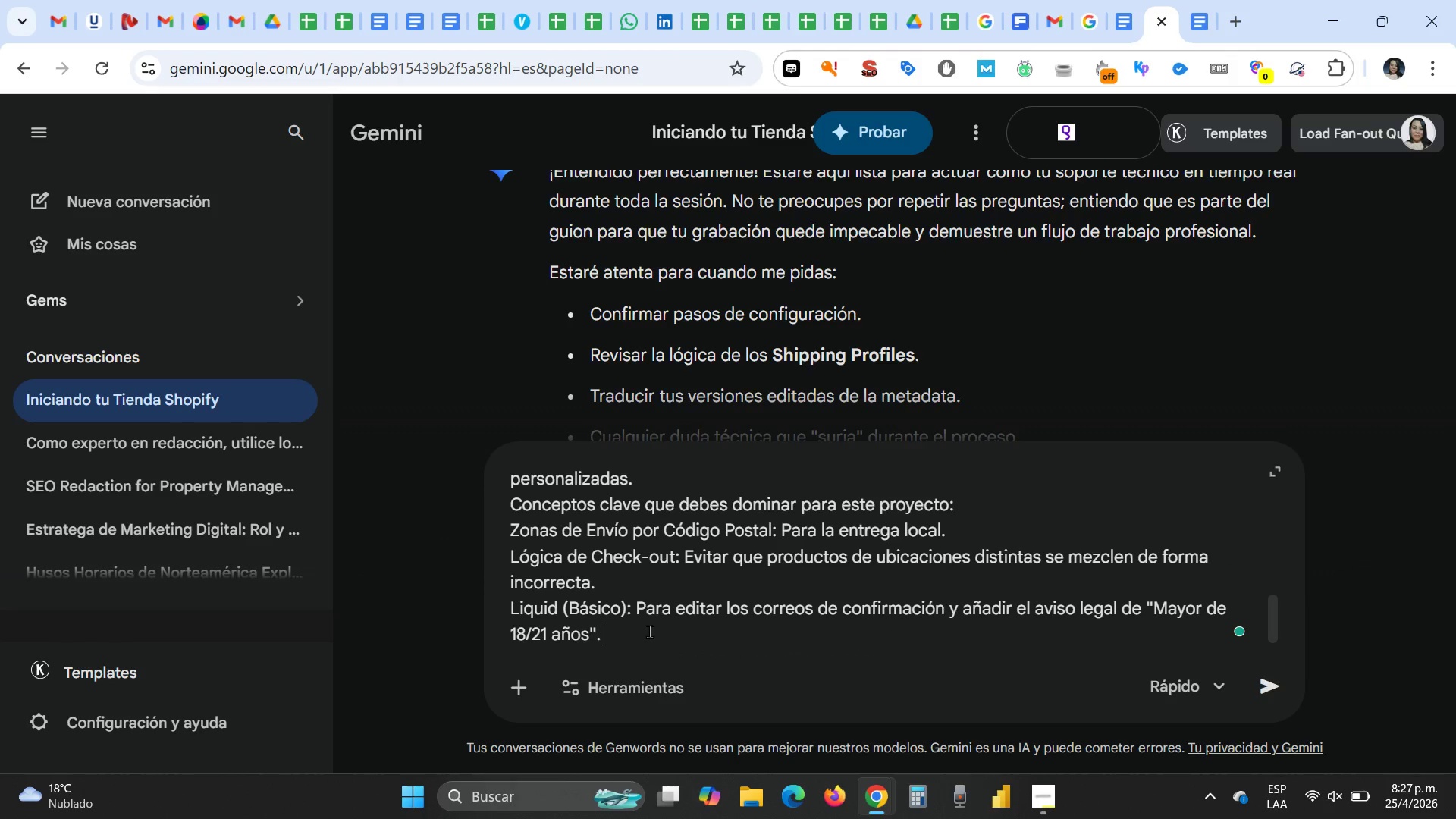 
key(Shift+2)
 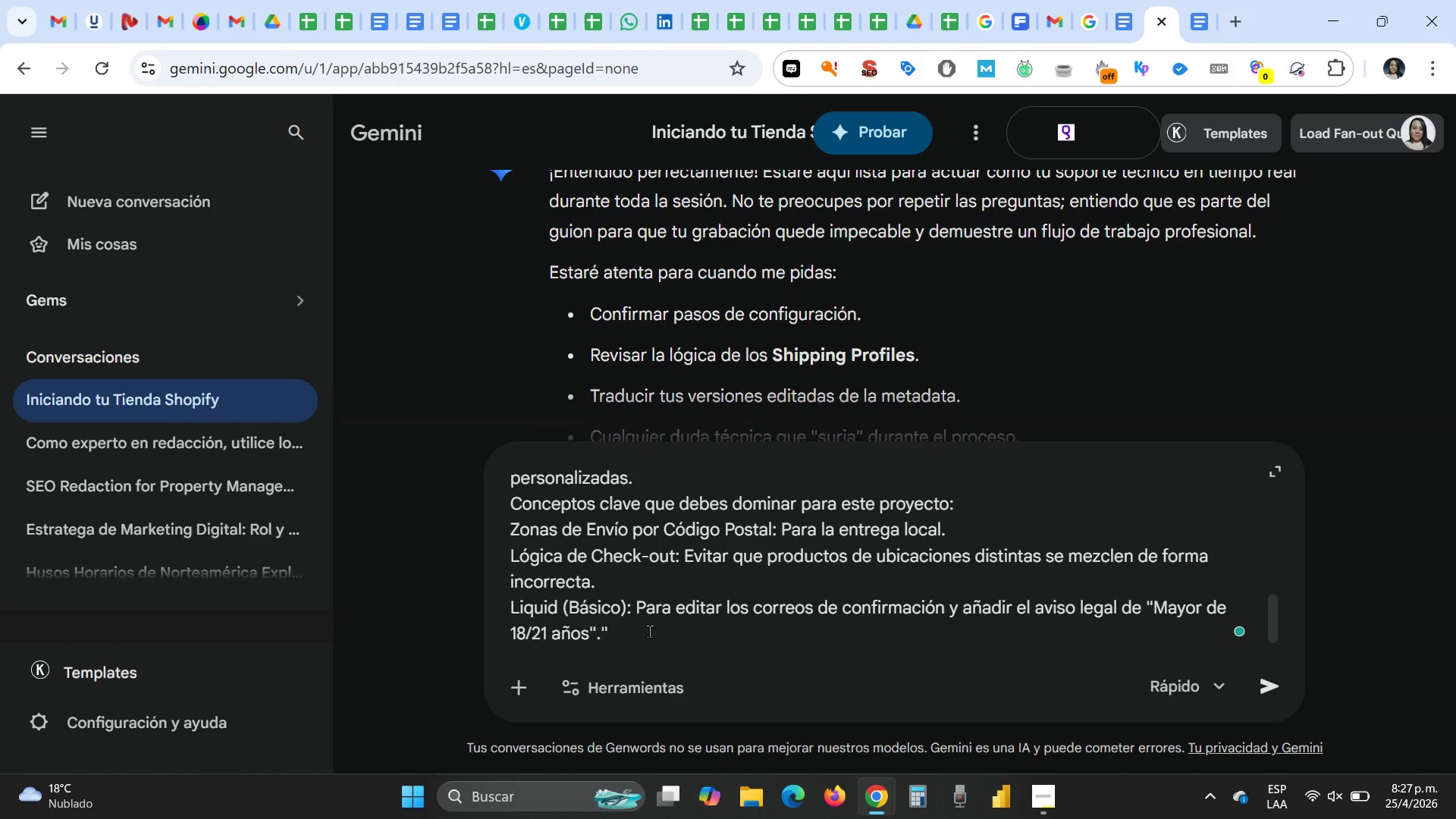 
key(Space)
 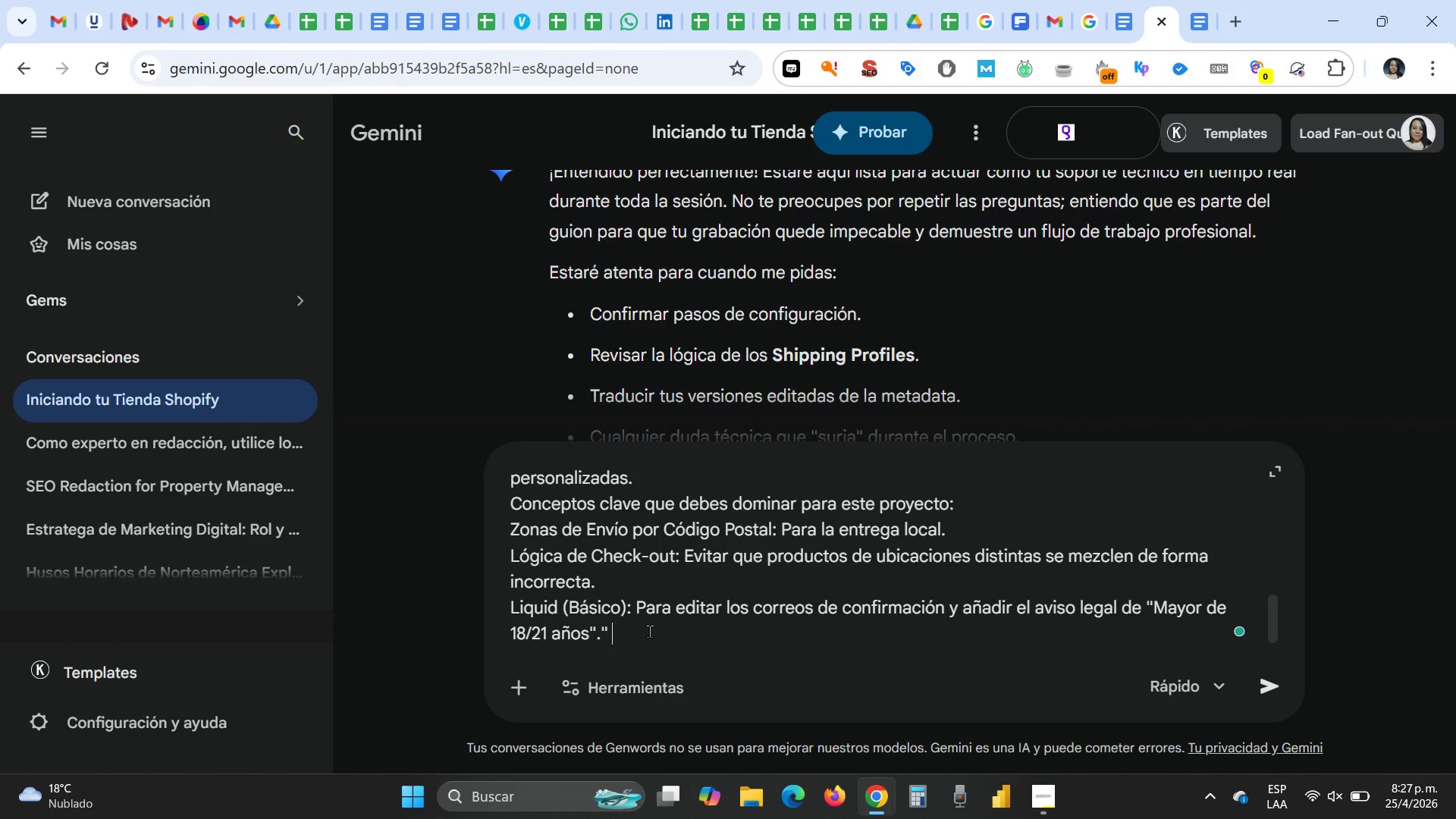 
key(CapsLock)
 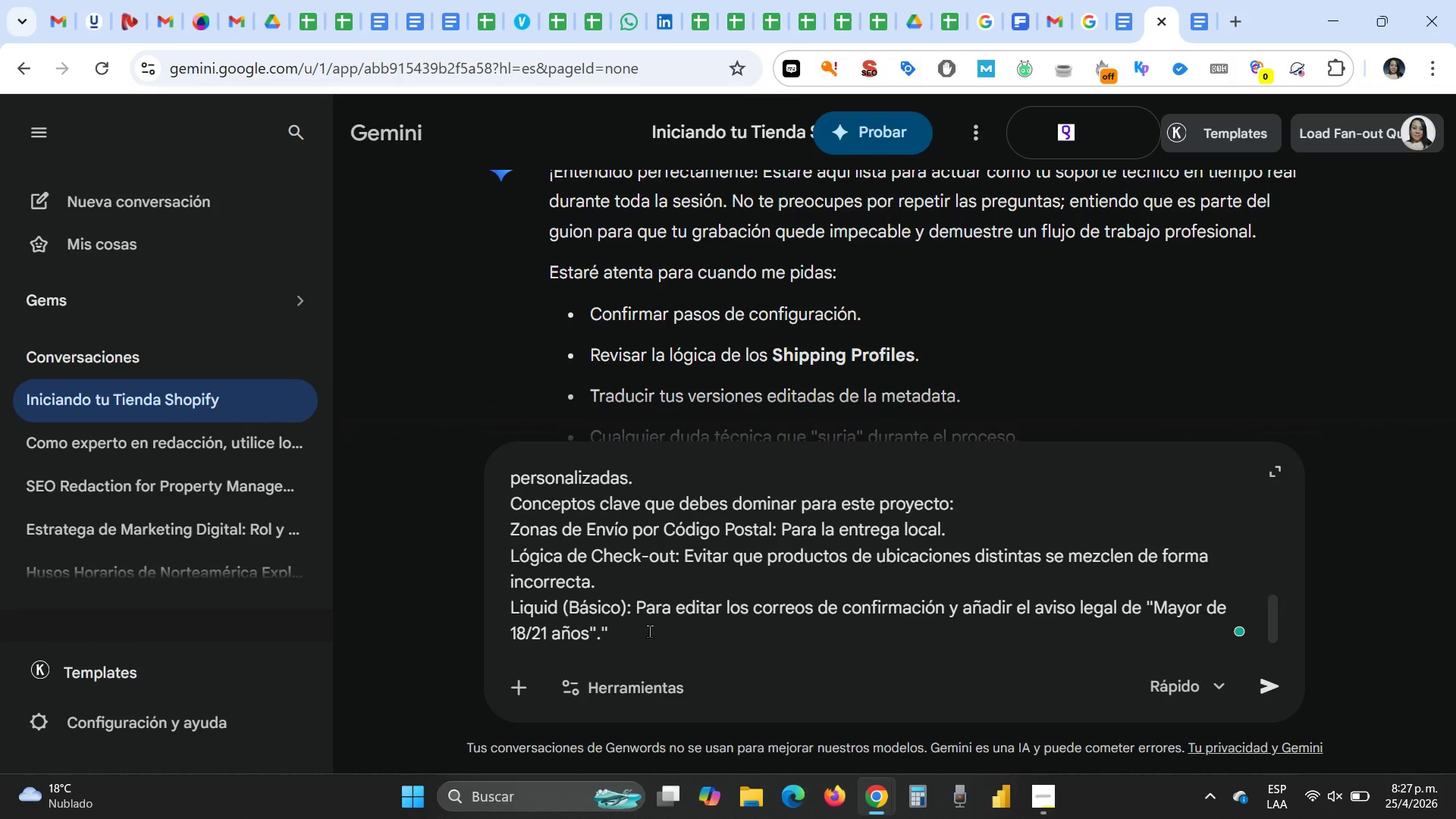 
type(Voy a configurar la lo a)
key(Backspace)
key(Backspace)
key(Backspace)
key(Backspace)
type(@localizacion@ )
 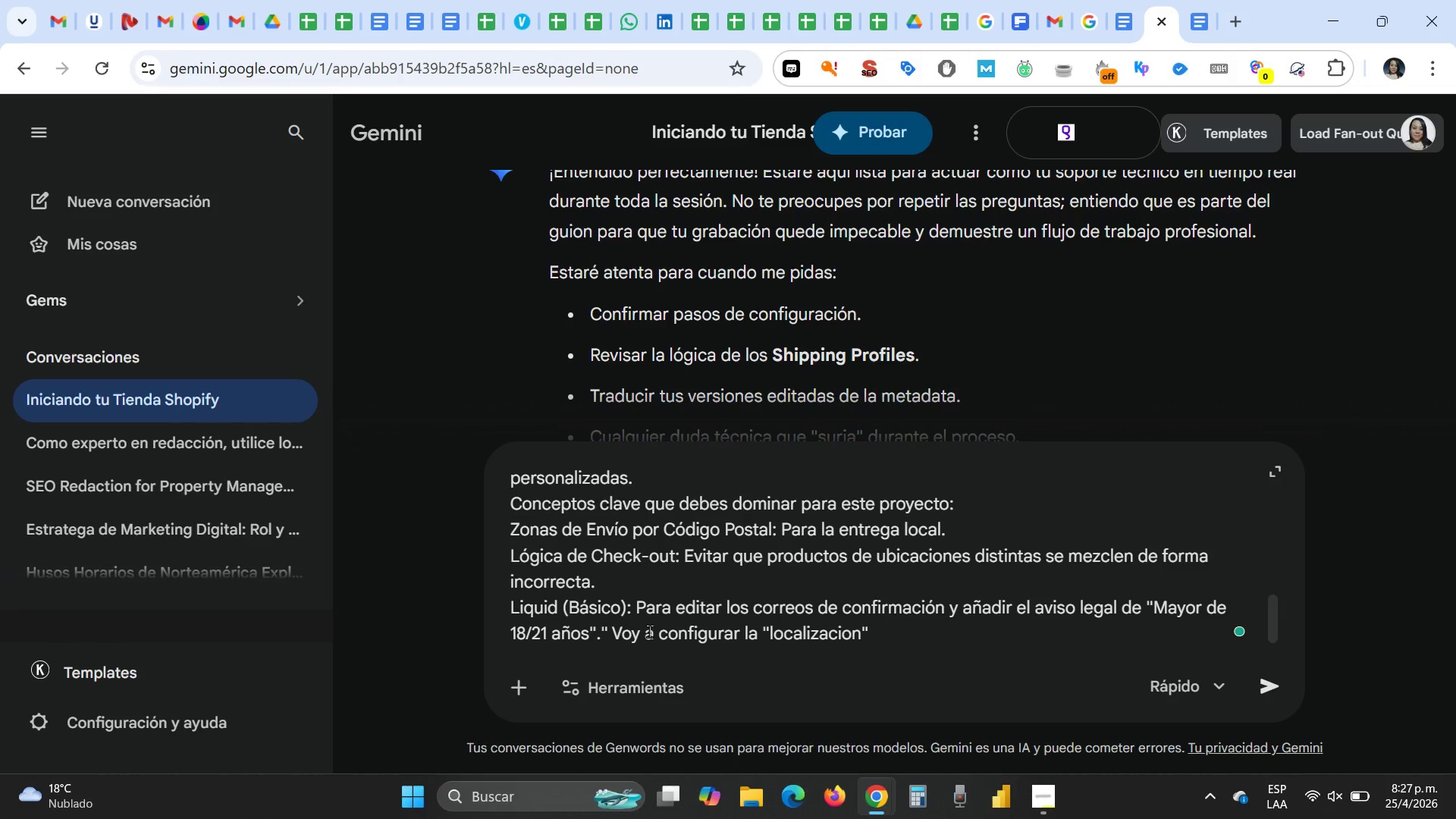 
type(Dame las especificaciones de )
 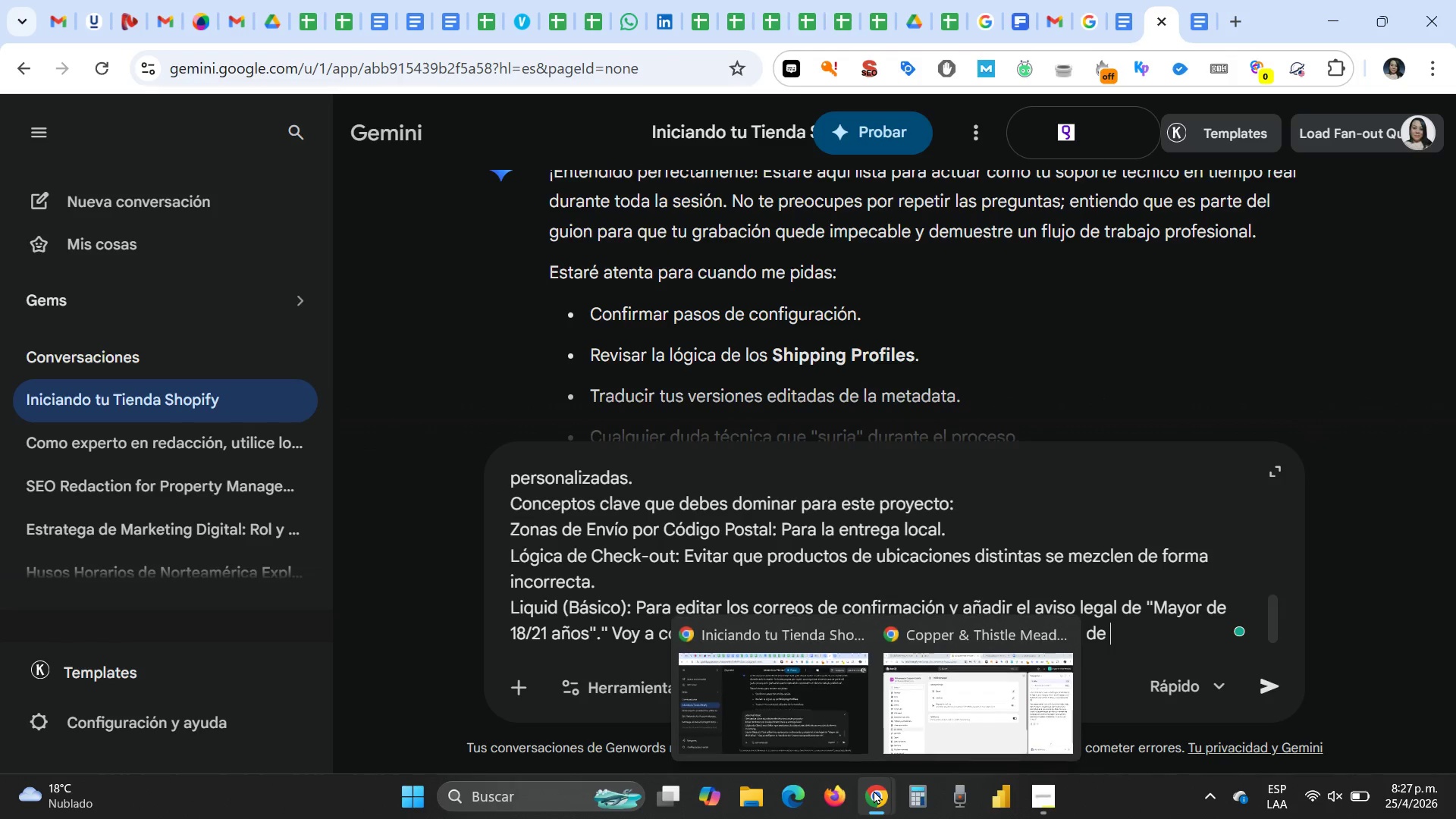 
left_click([1008, 722])
 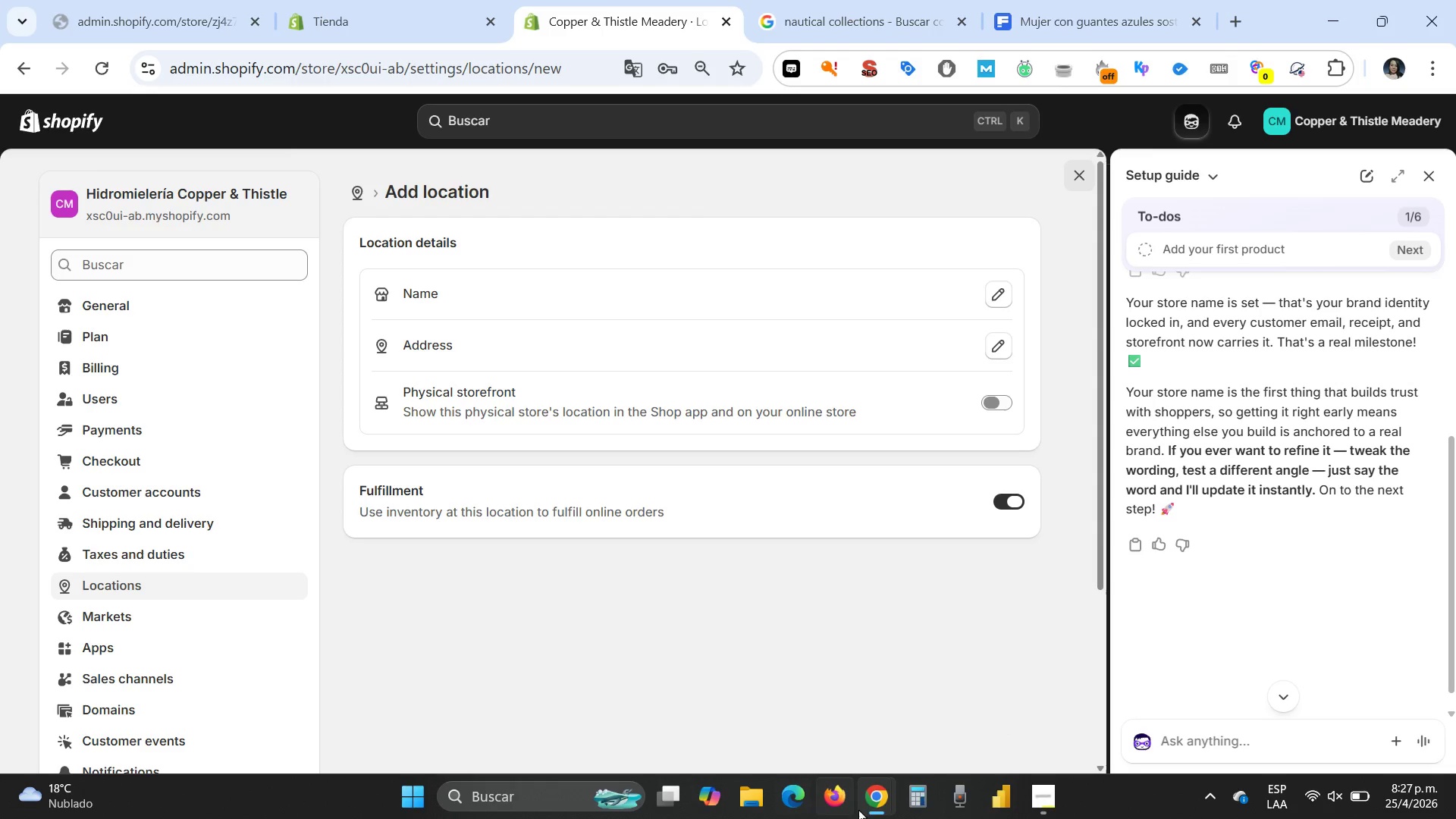 
wait(5.02)
 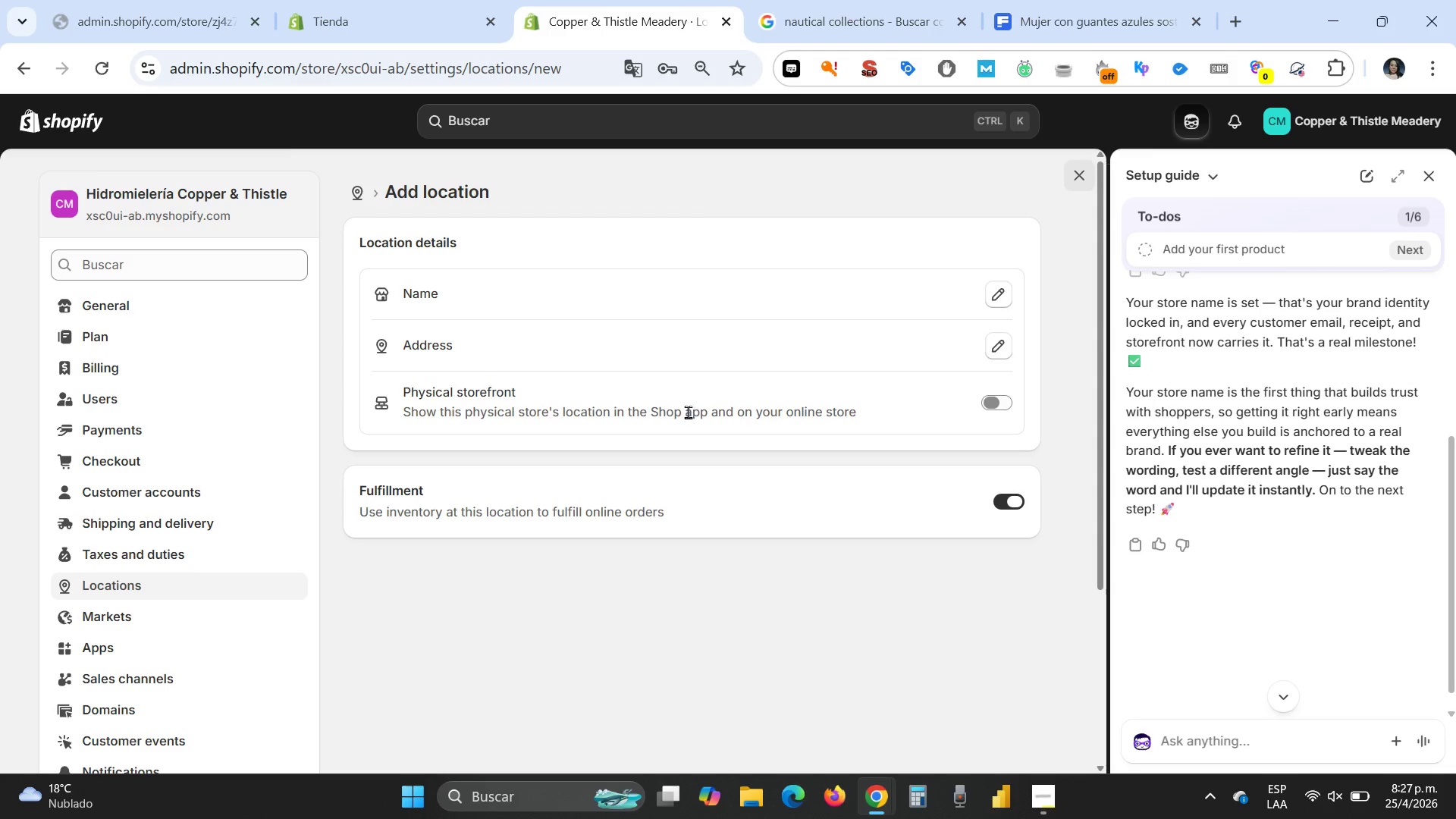 
mouse_move([868, 783])
 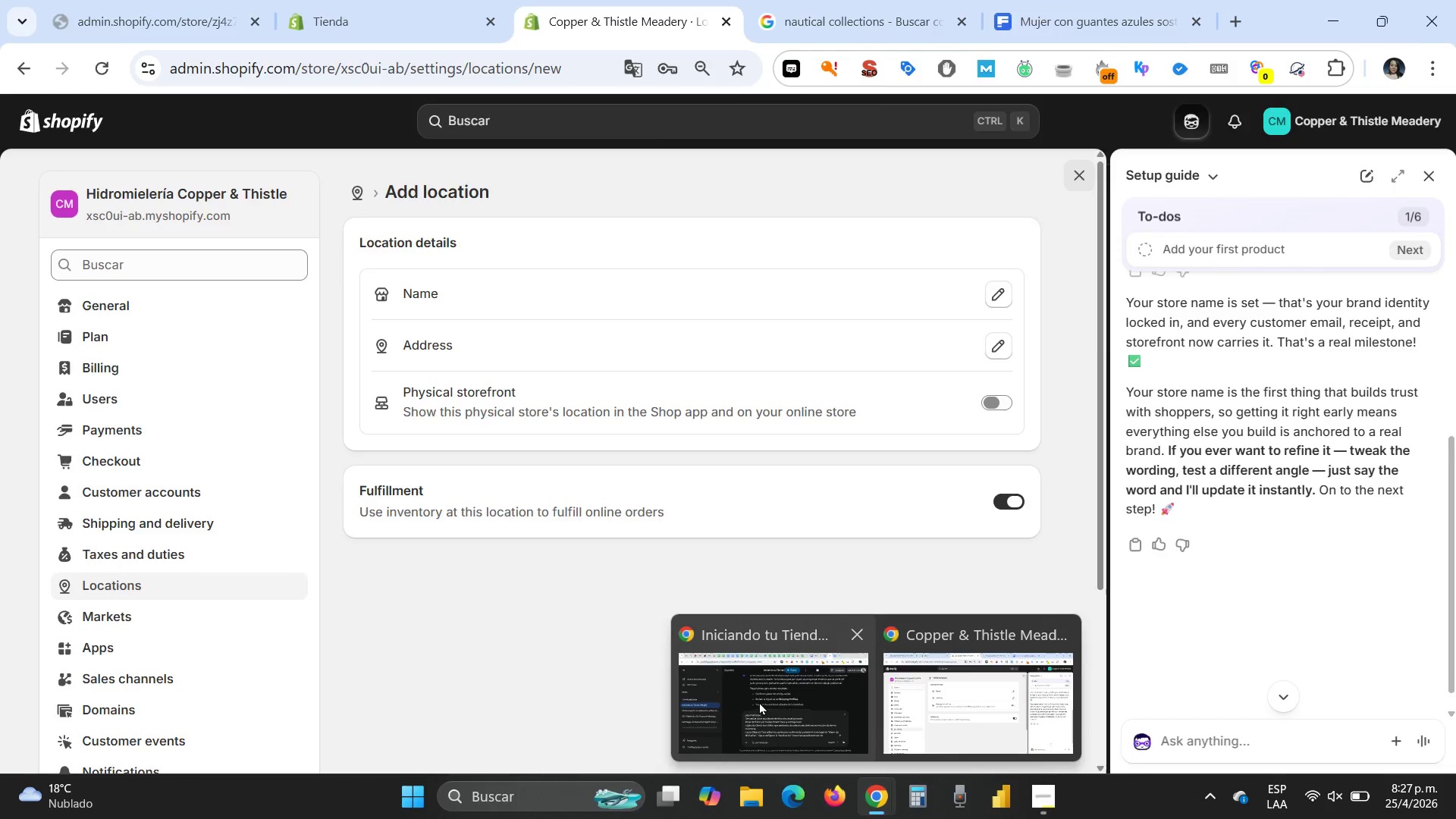 
left_click([759, 701])
 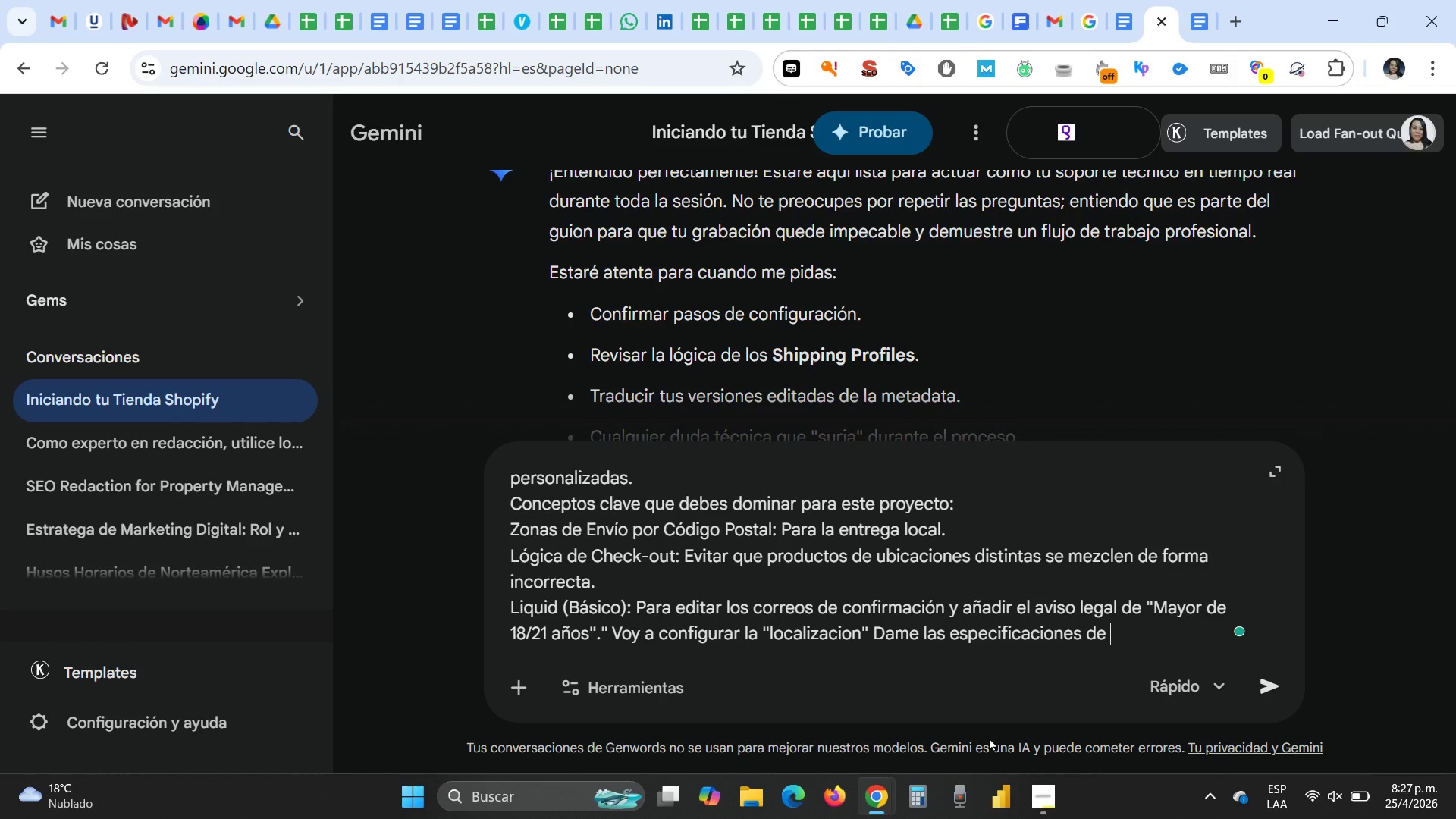 
type(nombre, direccion y demas especificaciones para completar este paso. Ten en cuenta las indicaciones dadas en la descripcion del proyecto)
 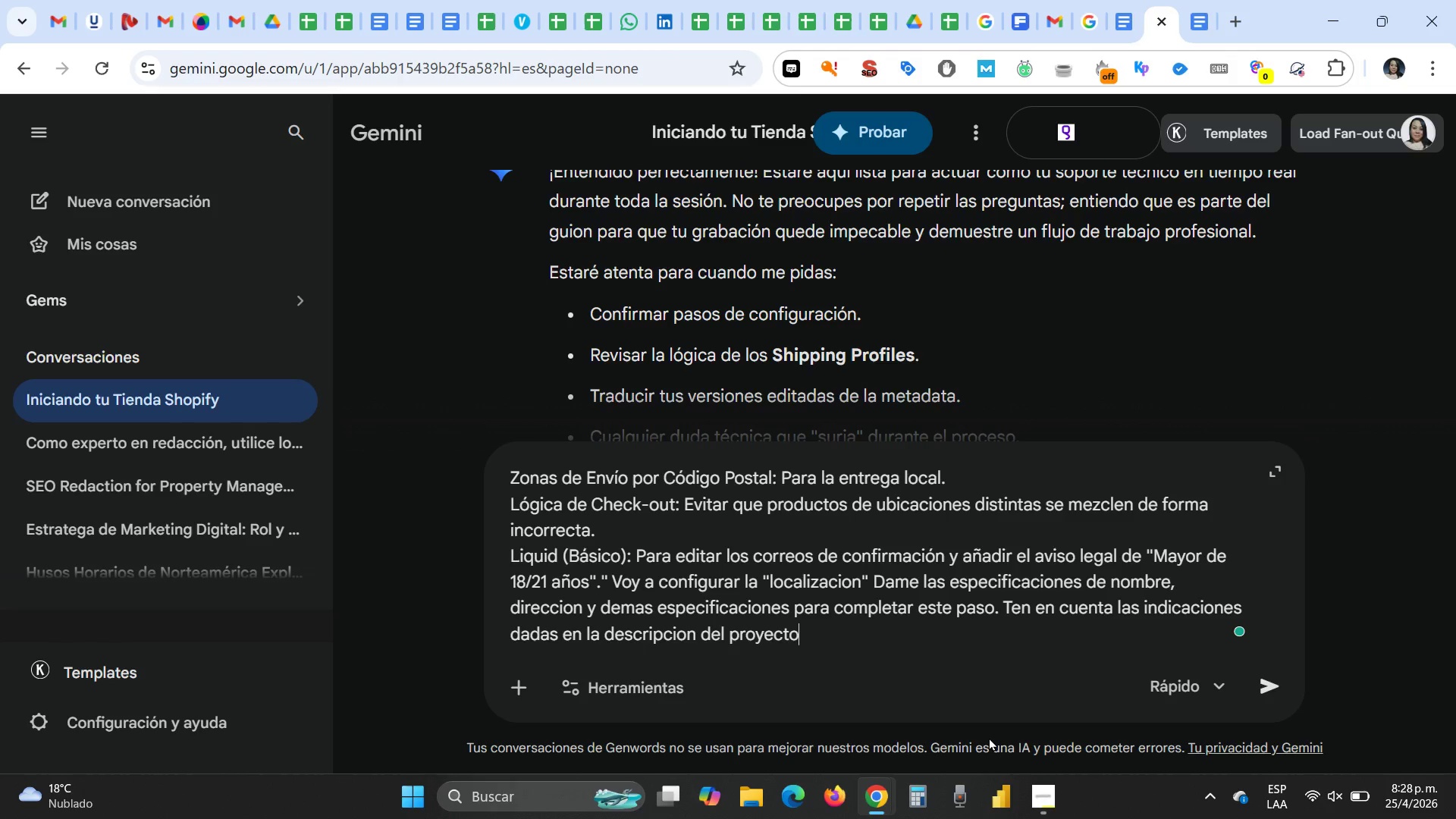 
key(Enter)
 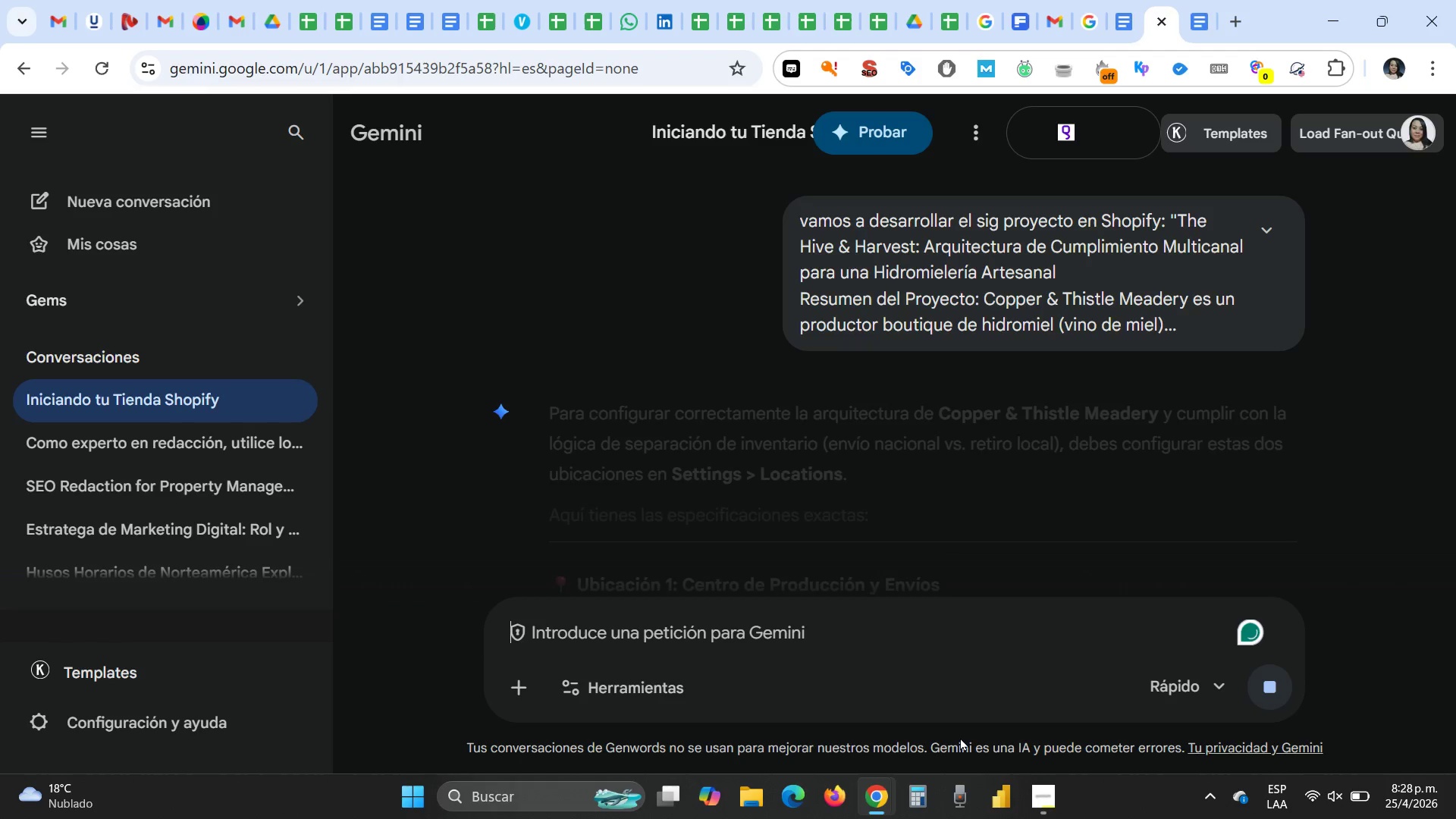 
wait(8.72)
 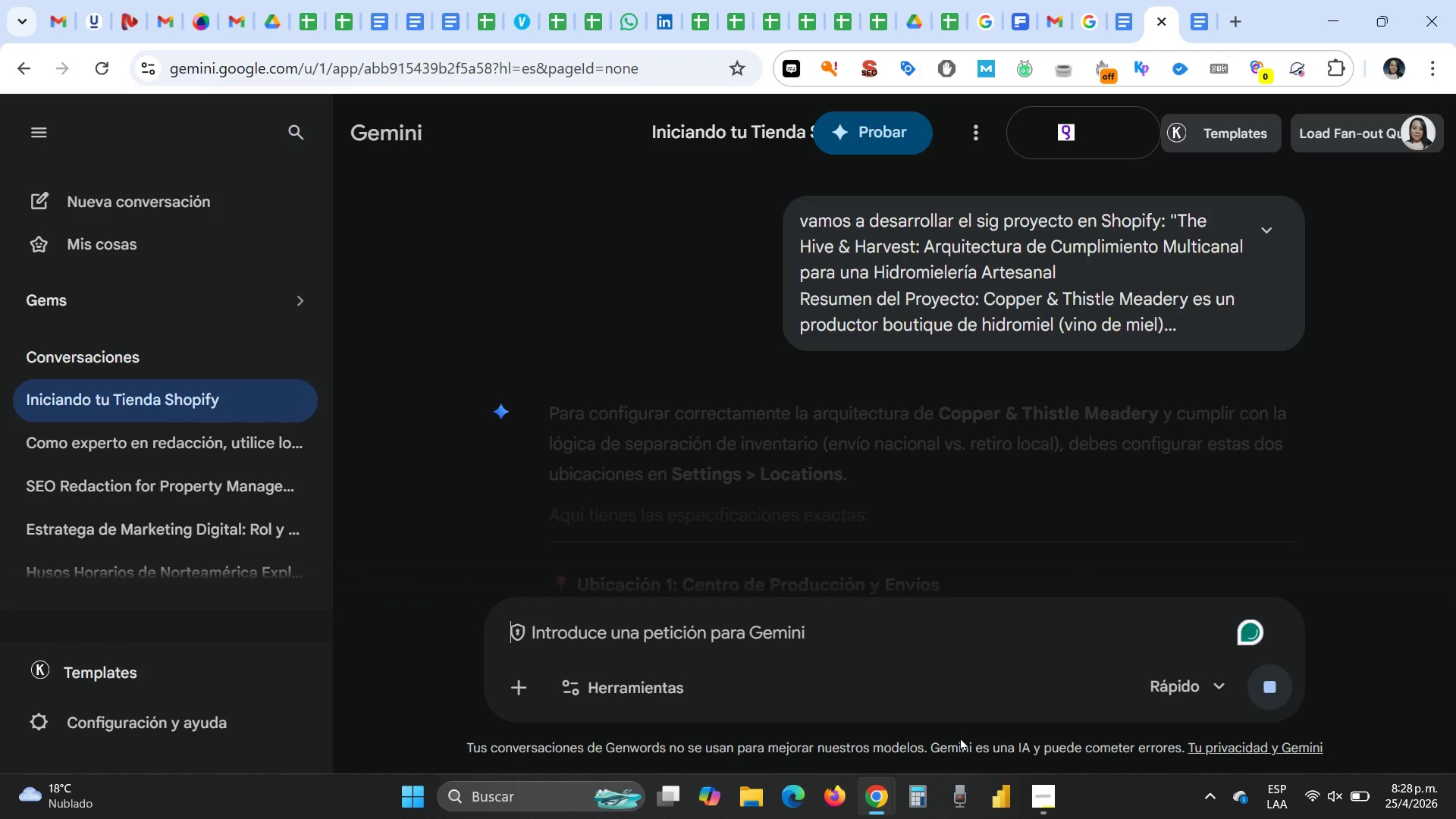 
scroll: coordinate [836, 435], scroll_direction: down, amount: 2.0
 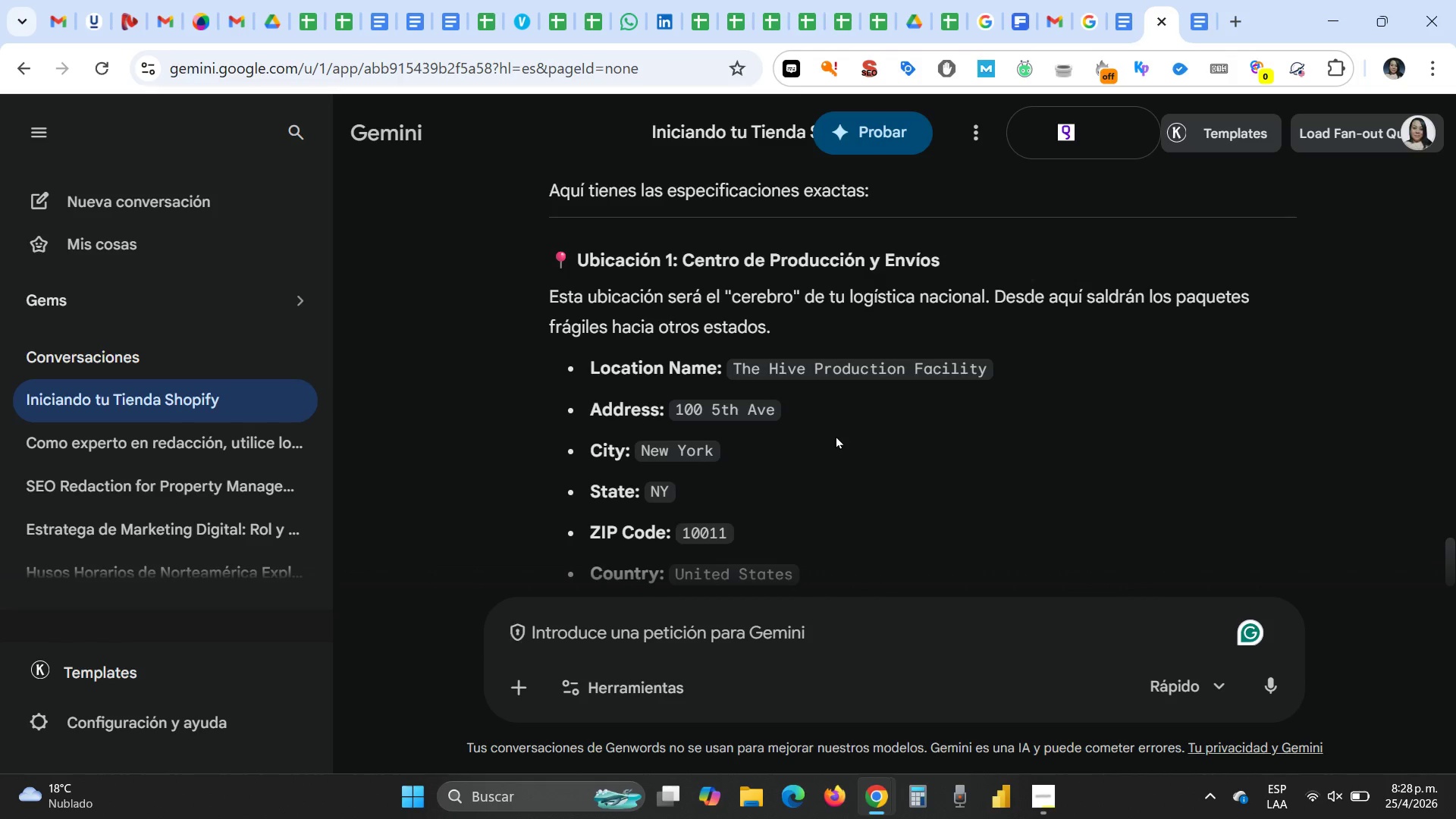 
wait(23.61)
 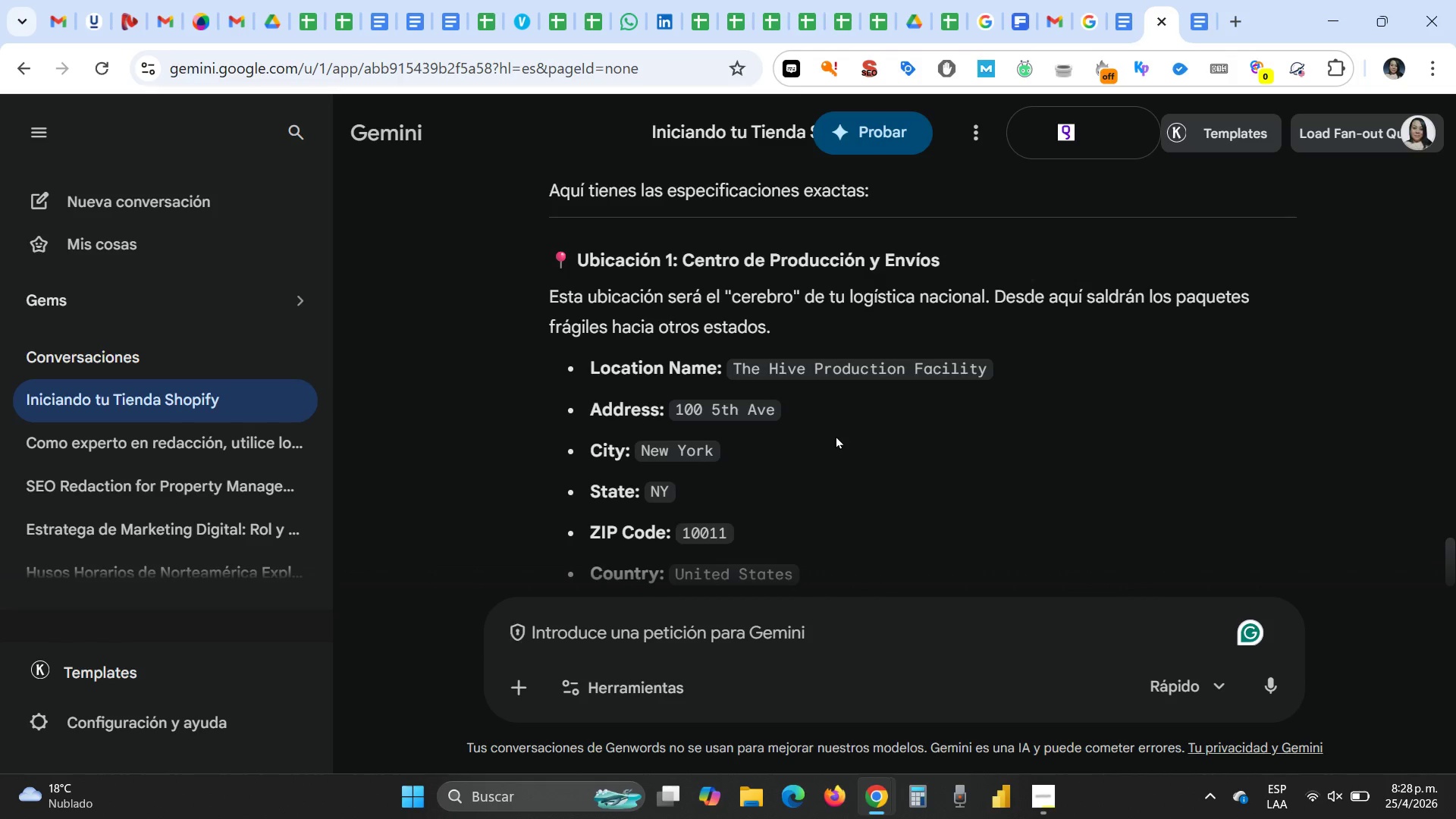 
left_click([33, 136])
 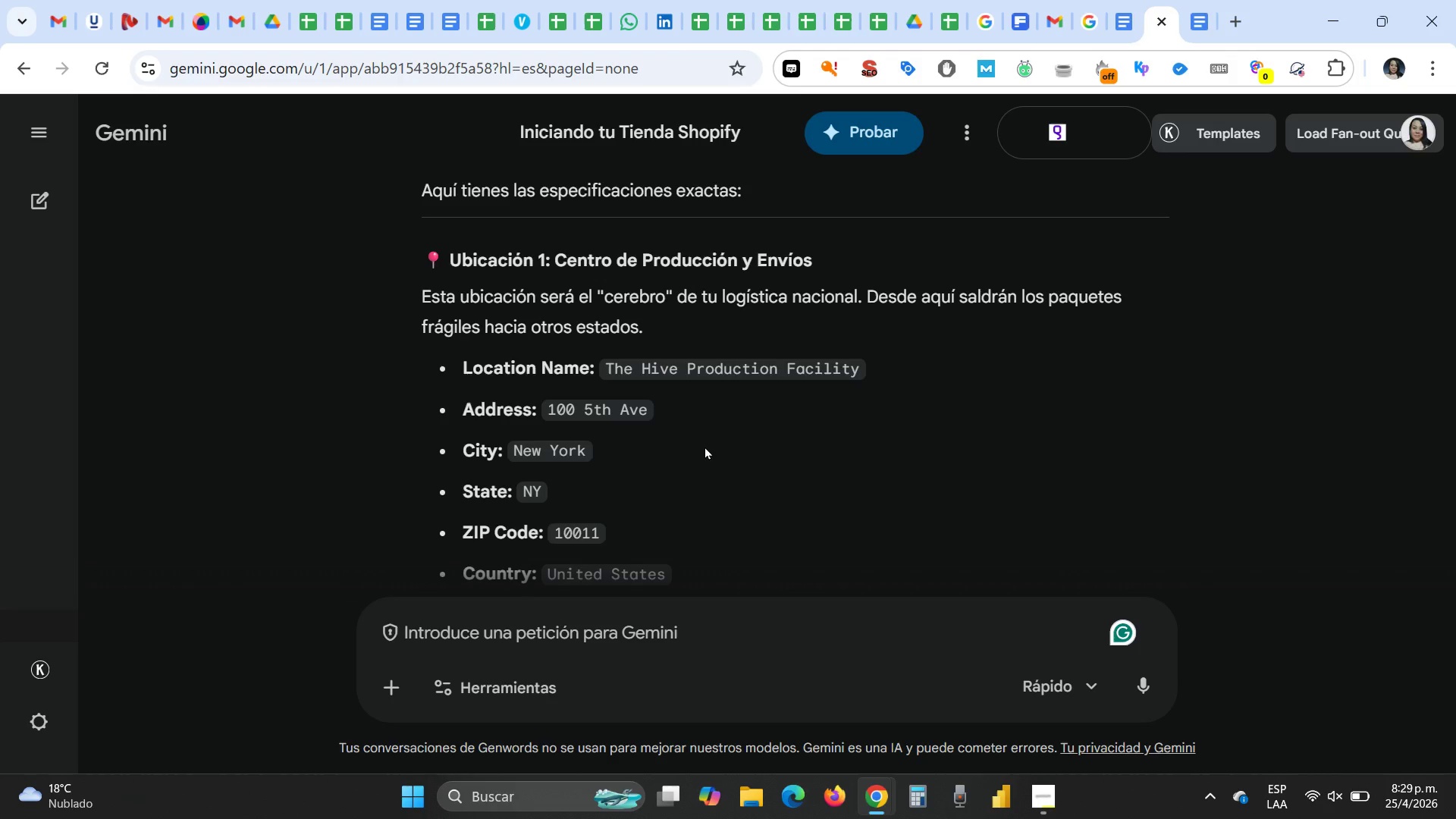 
wait(34.23)
 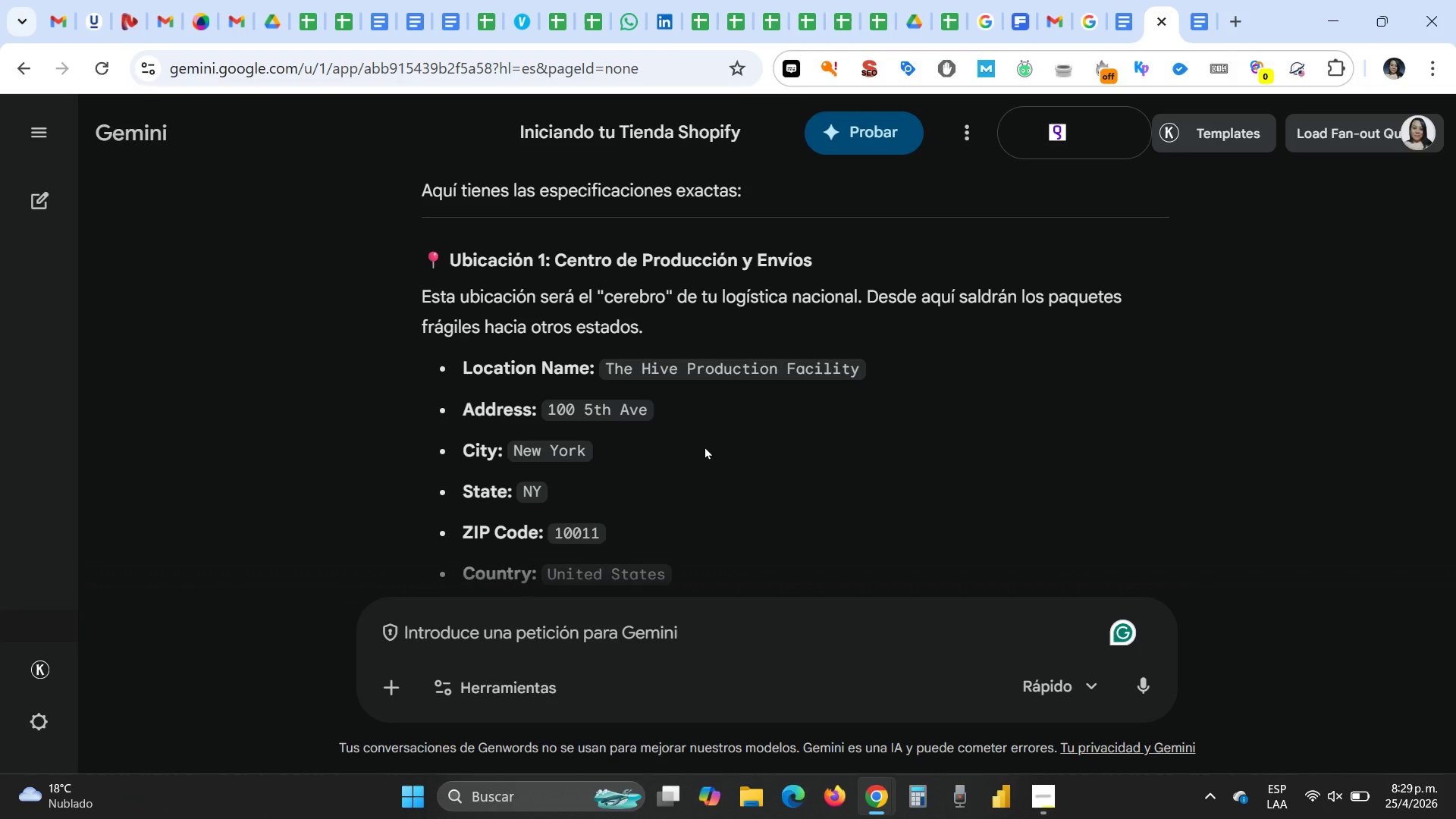 
left_click_drag(start_coordinate=[610, 372], to_coordinate=[771, 373])
 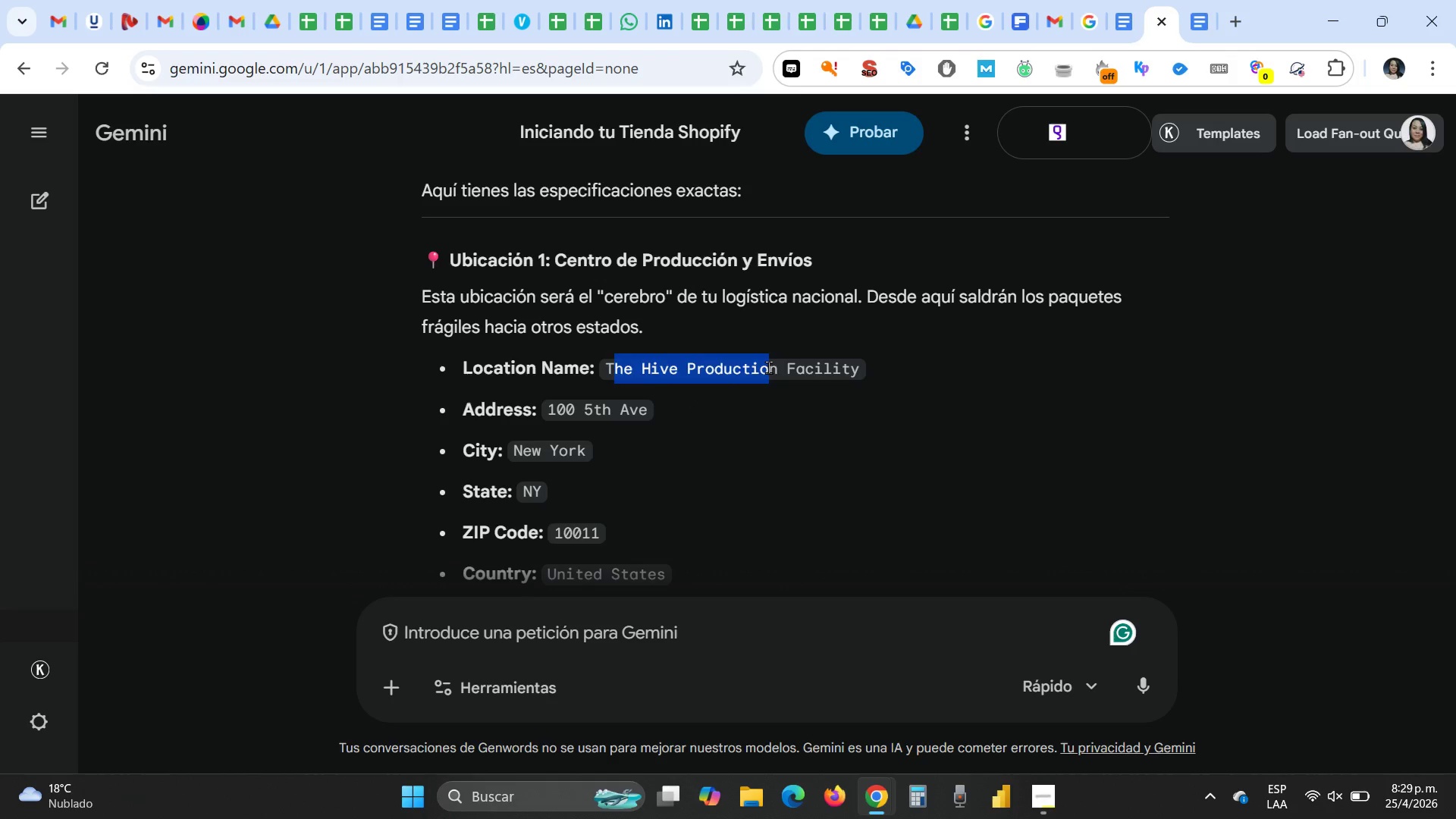 
left_click([768, 367])
 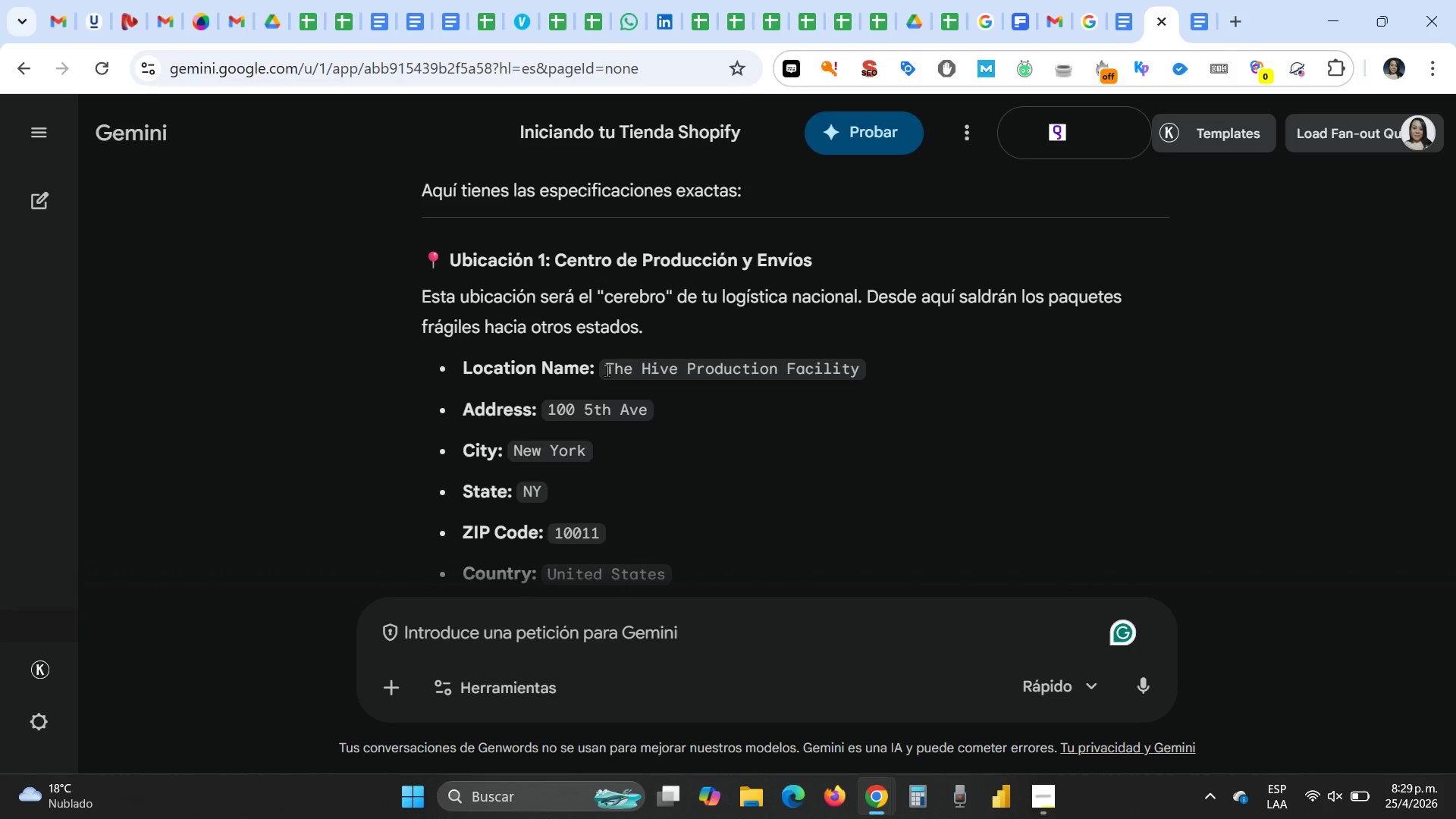 
left_click_drag(start_coordinate=[607, 370], to_coordinate=[859, 369])
 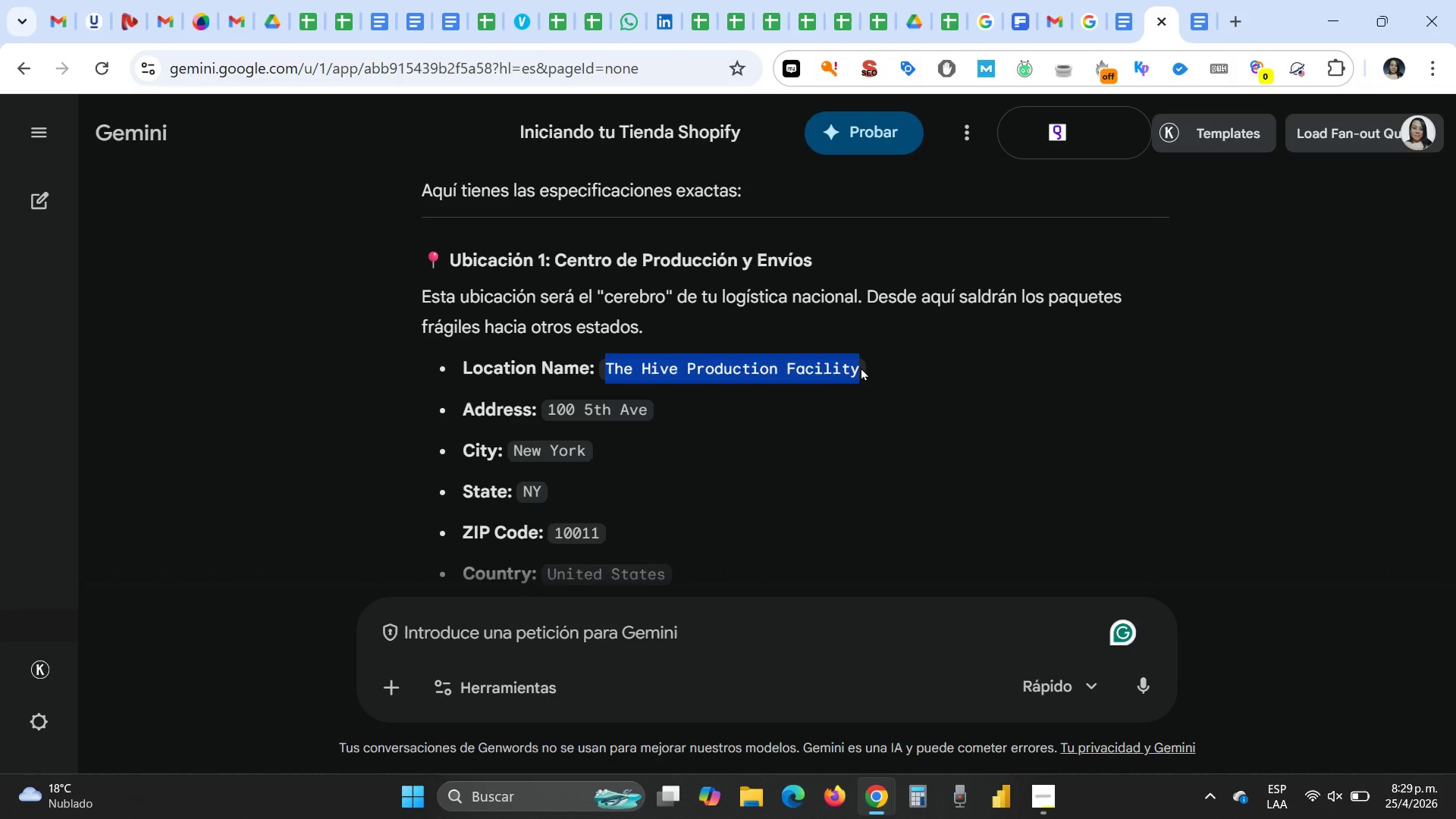 
key(Control+C)
 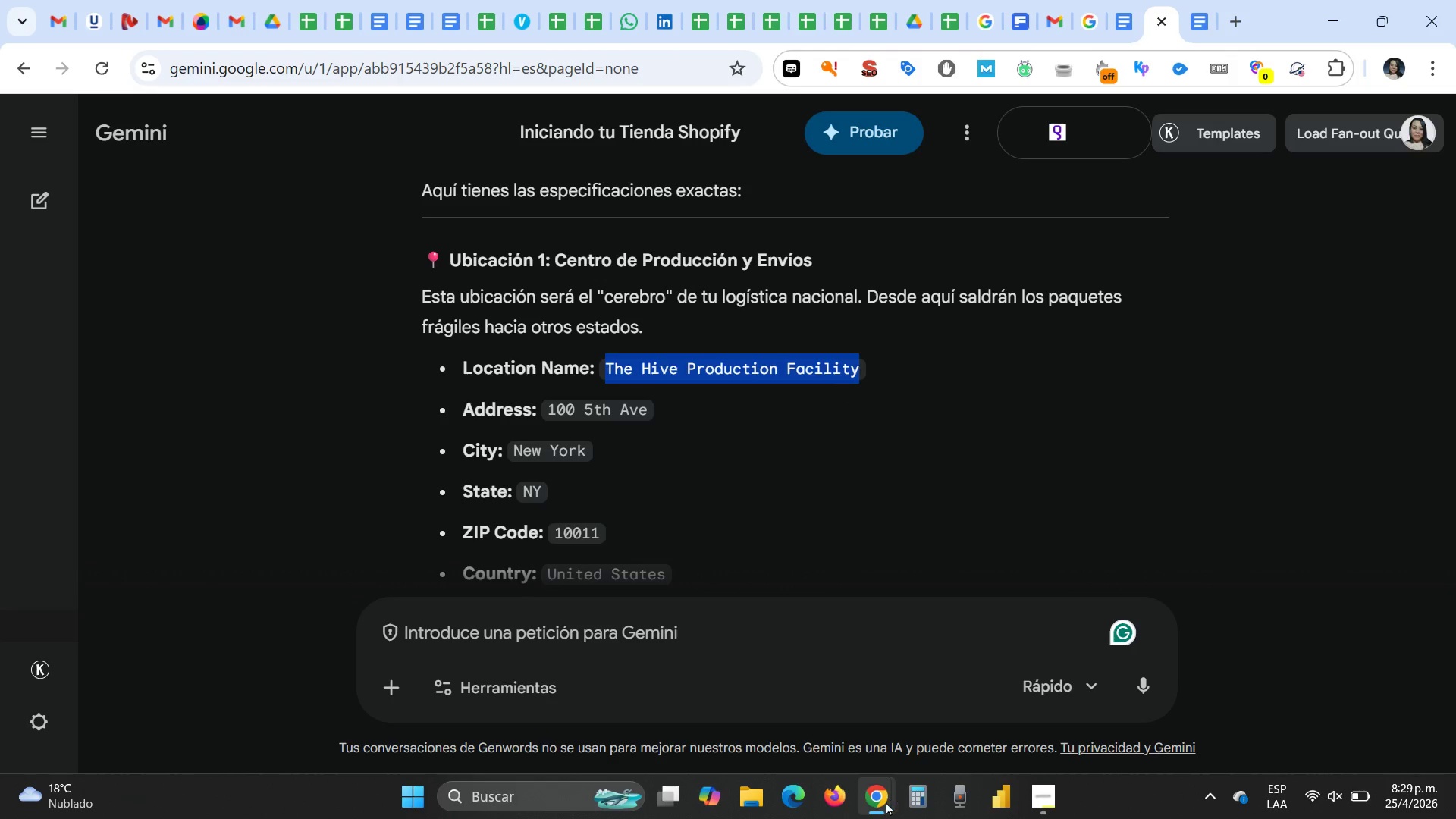 
left_click([975, 690])
 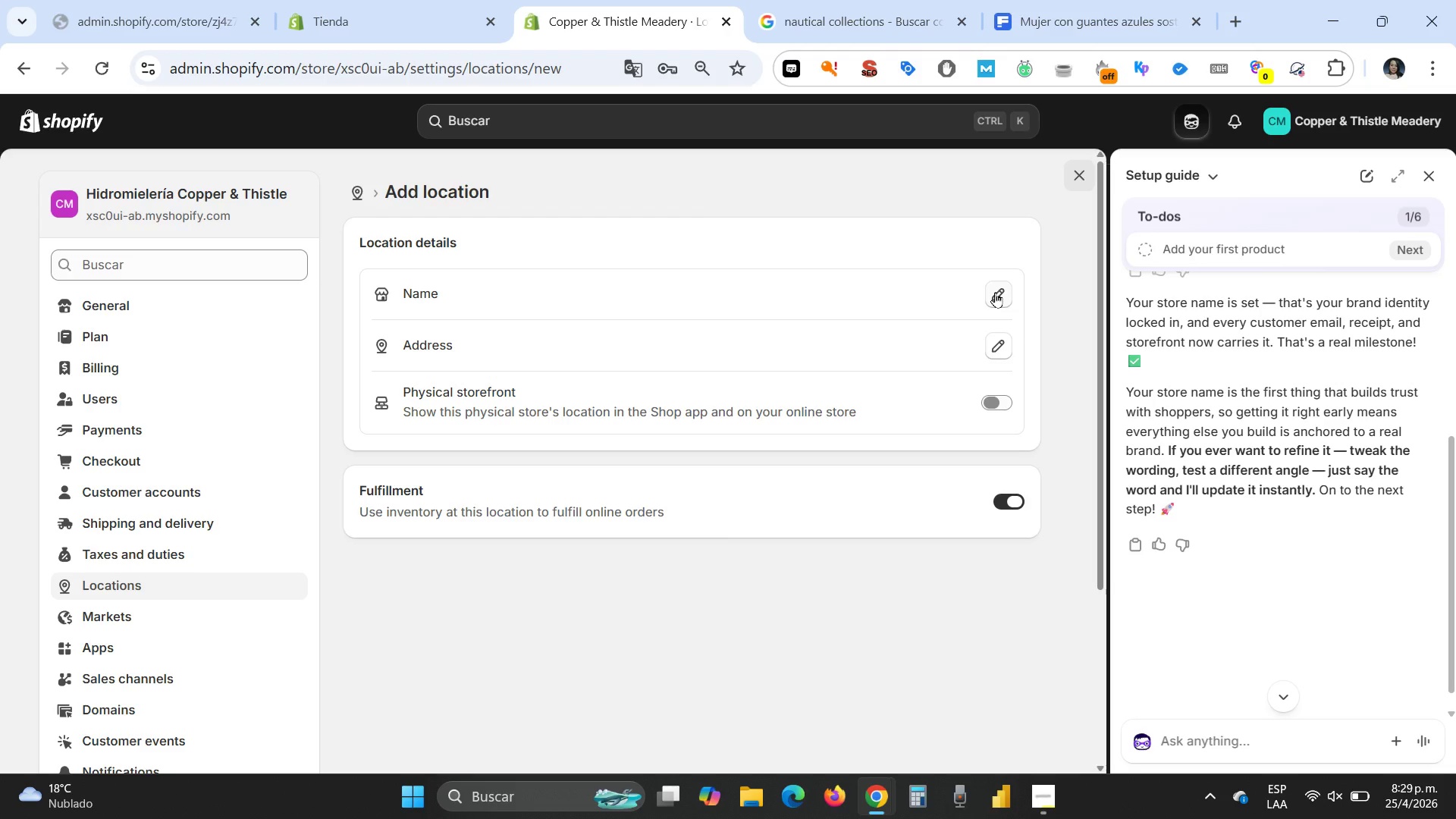 
wait(12.03)
 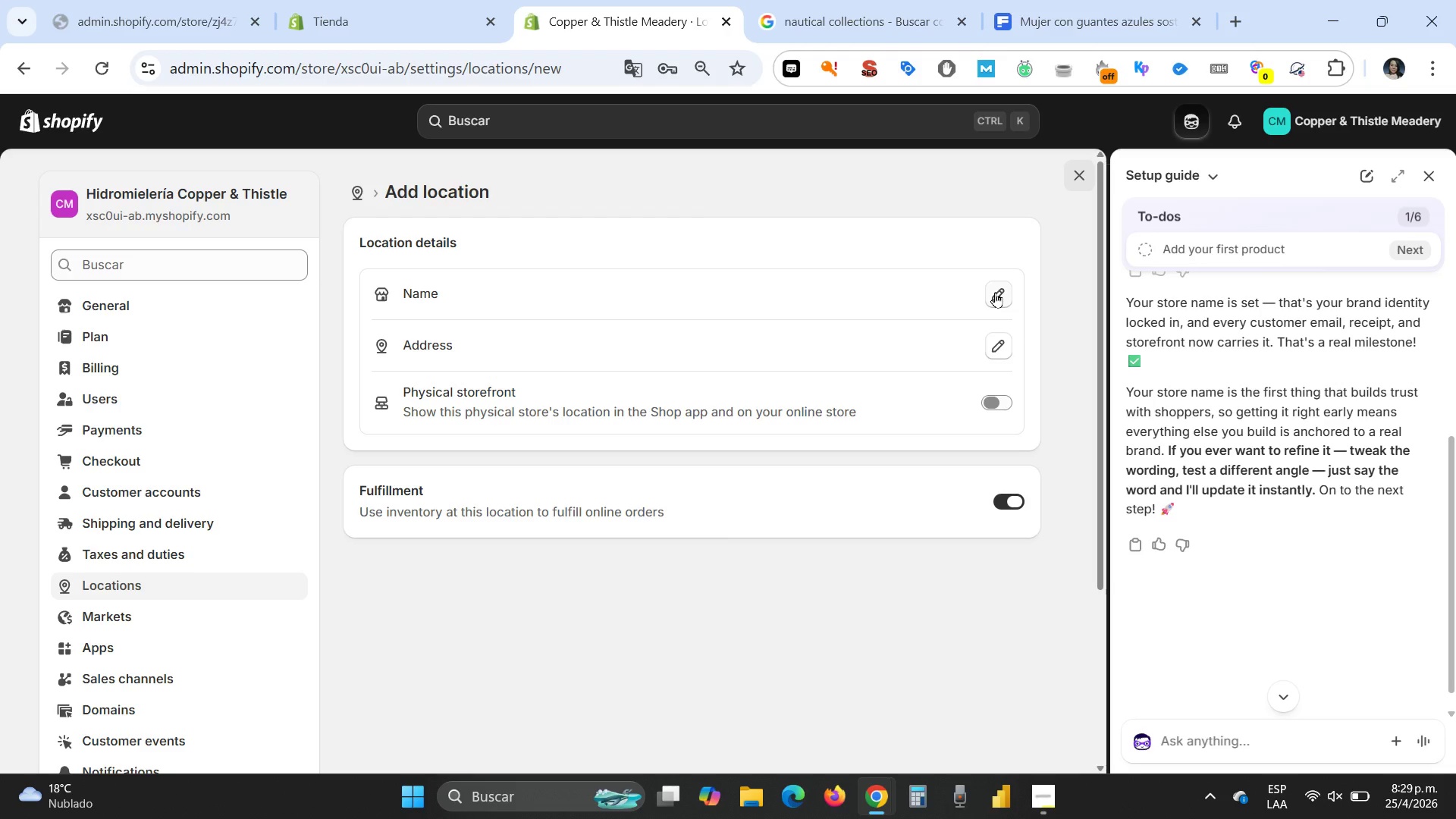 
left_click([987, 293])
 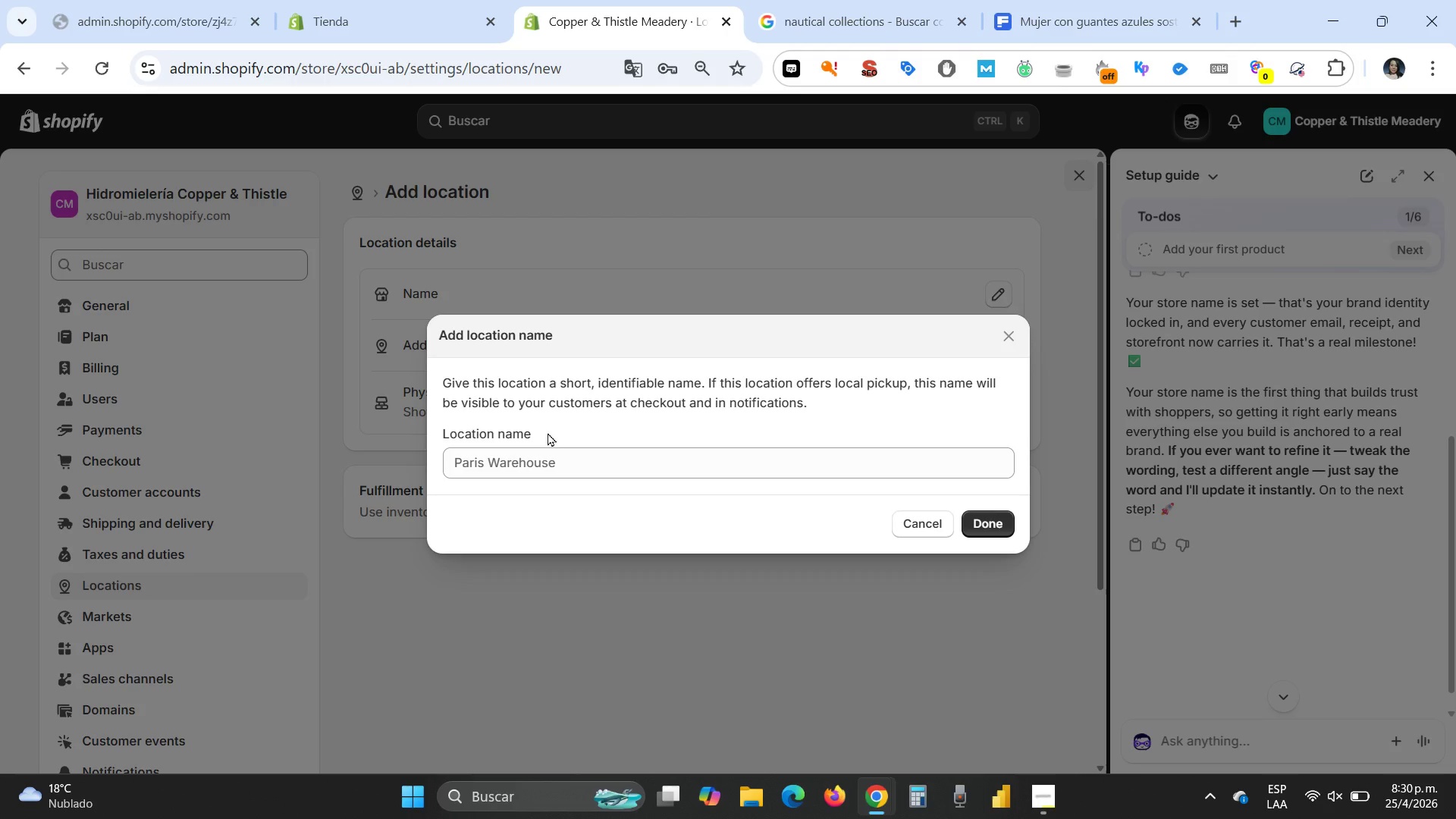 
left_click([521, 465])
 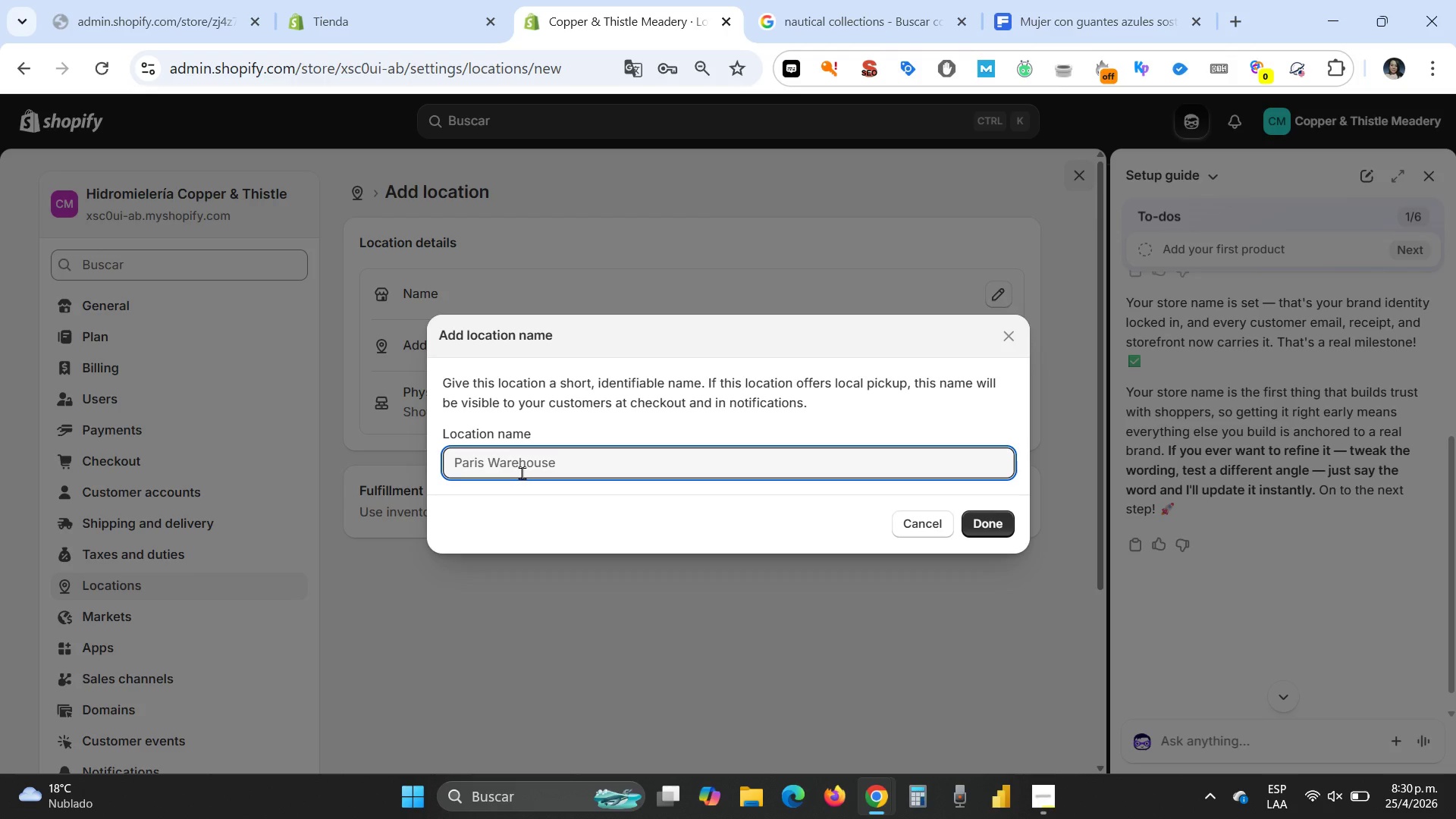 
key(Control+V)
 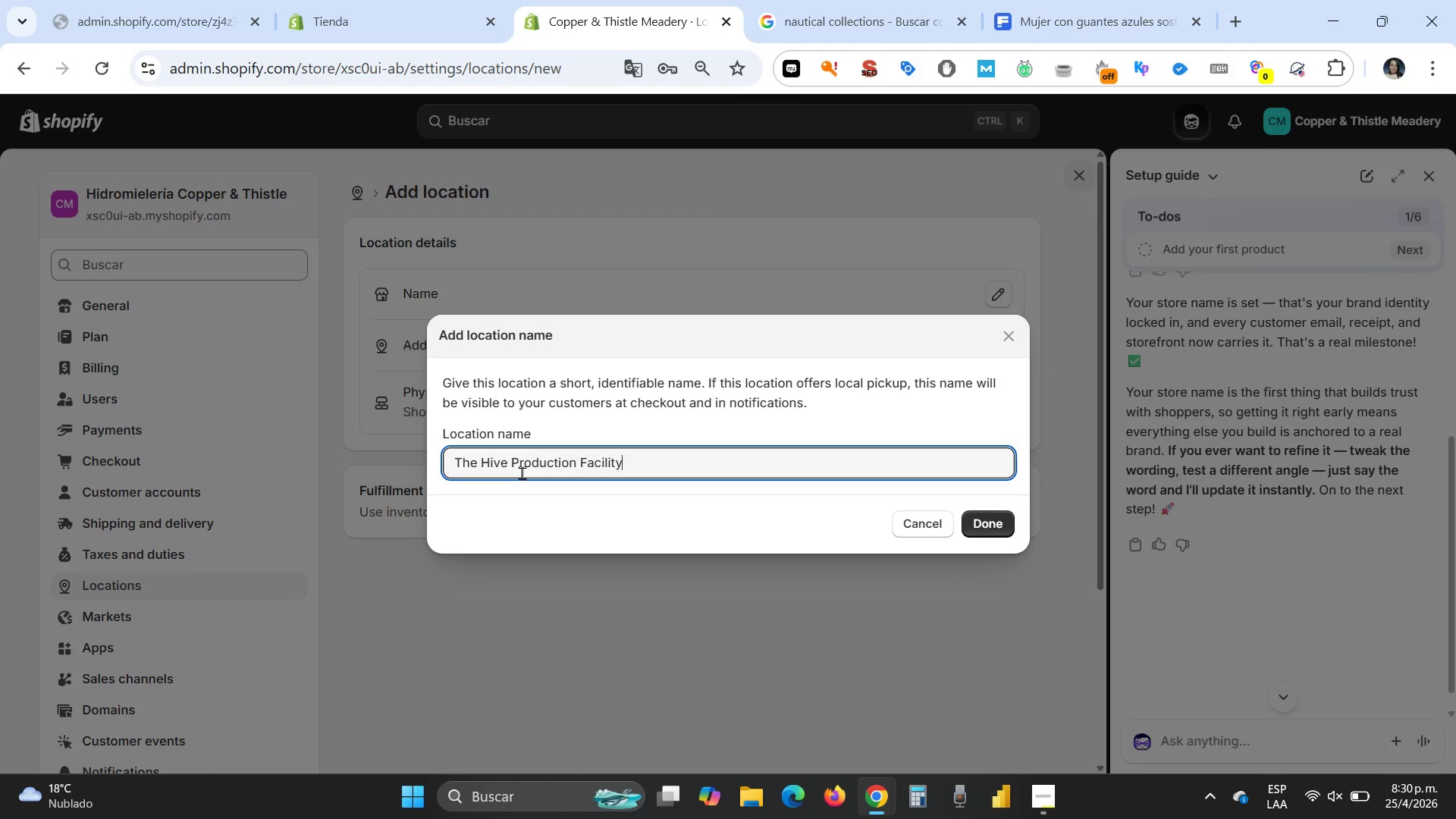 
wait(8.45)
 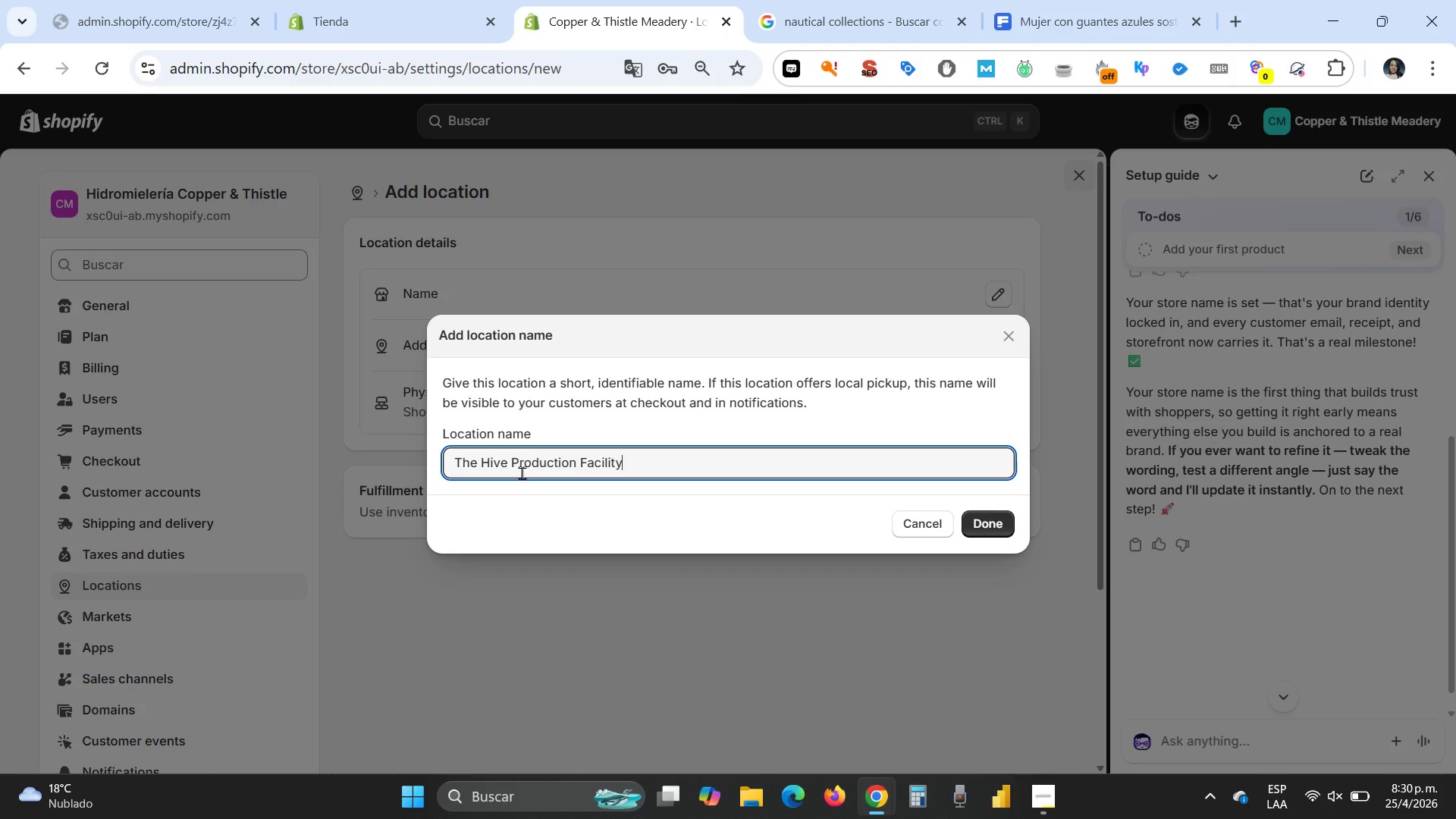 
left_click([987, 520])
 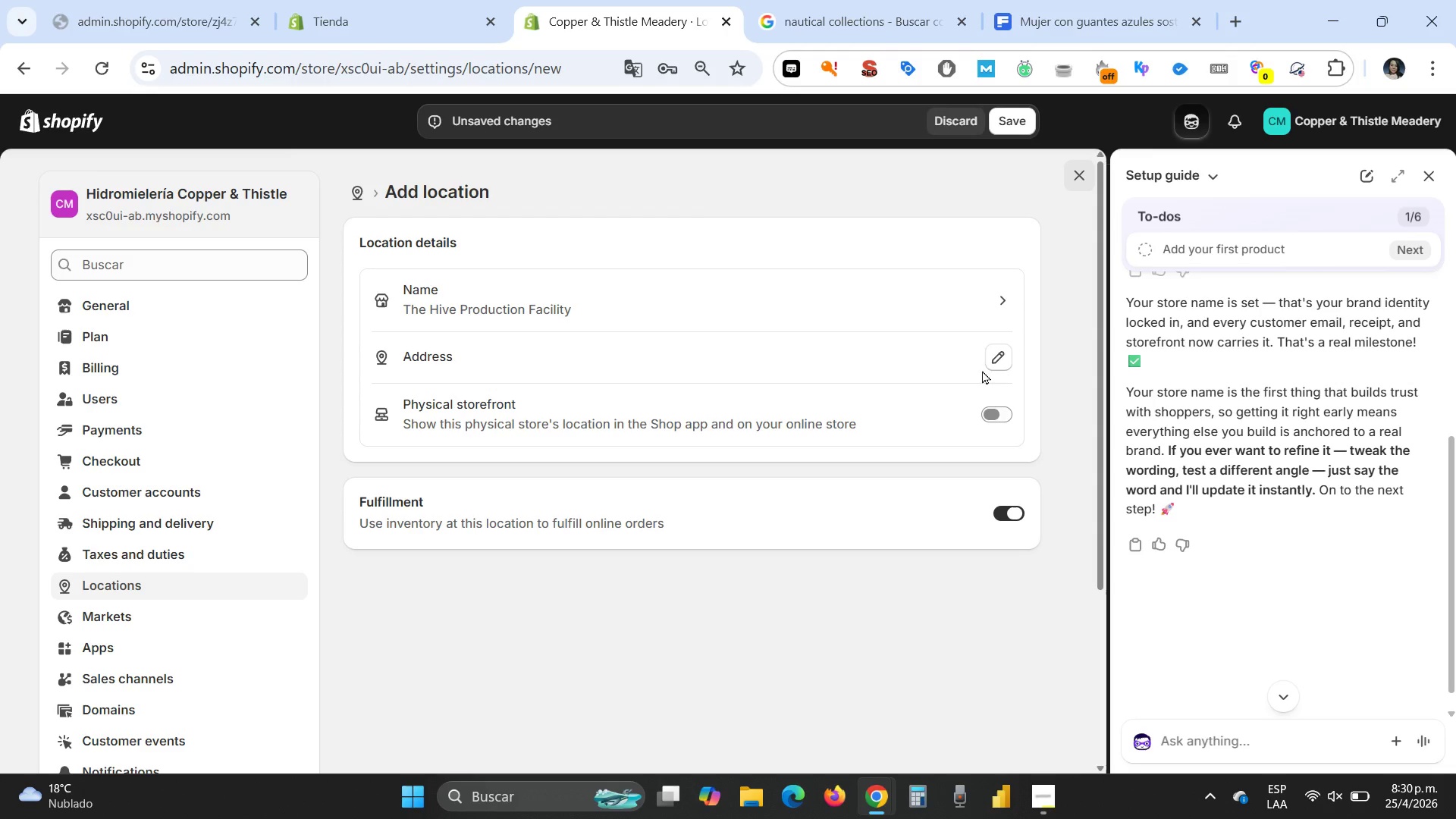 
mouse_move([989, 338])
 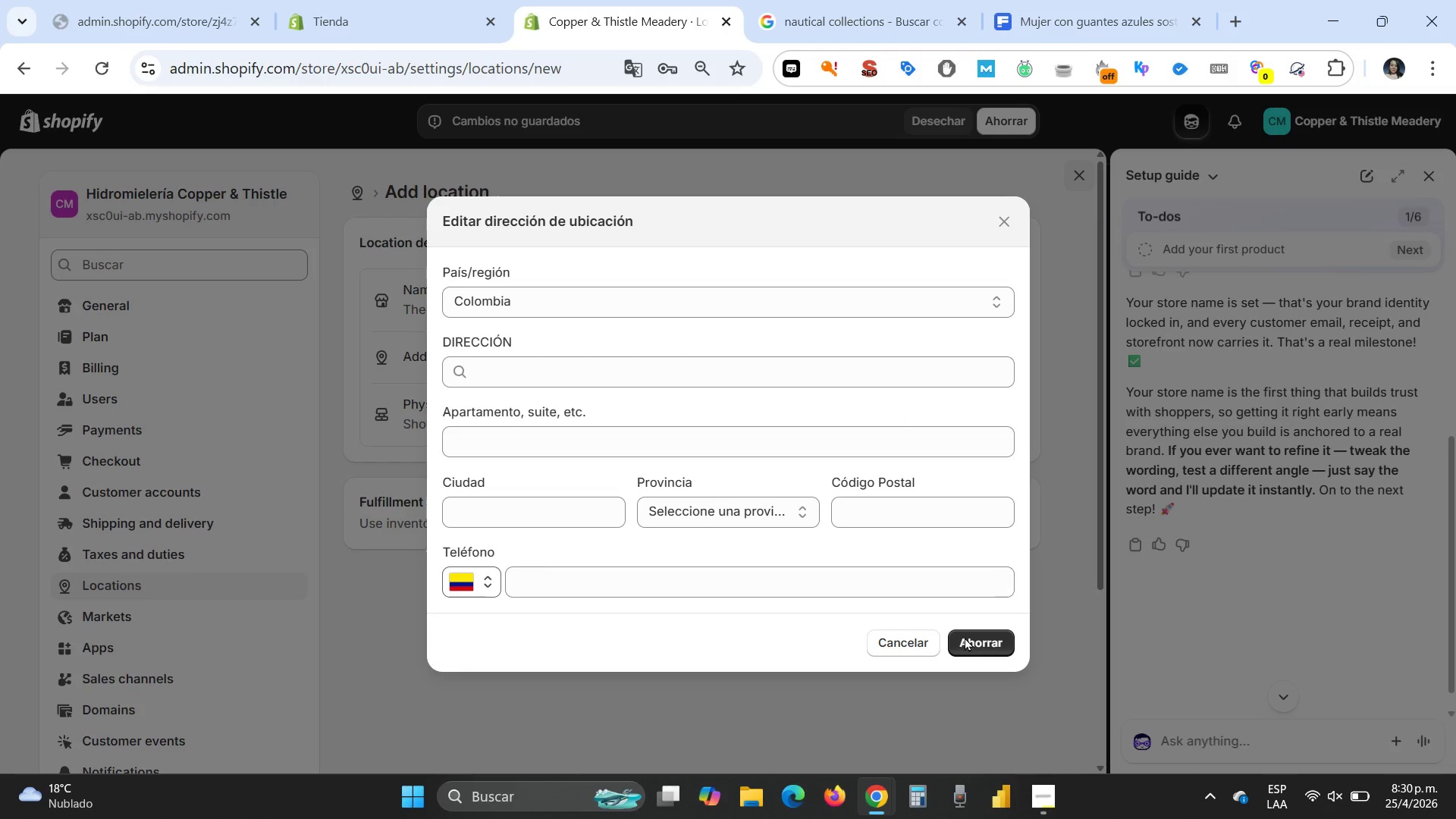 
mouse_move([877, 780])
 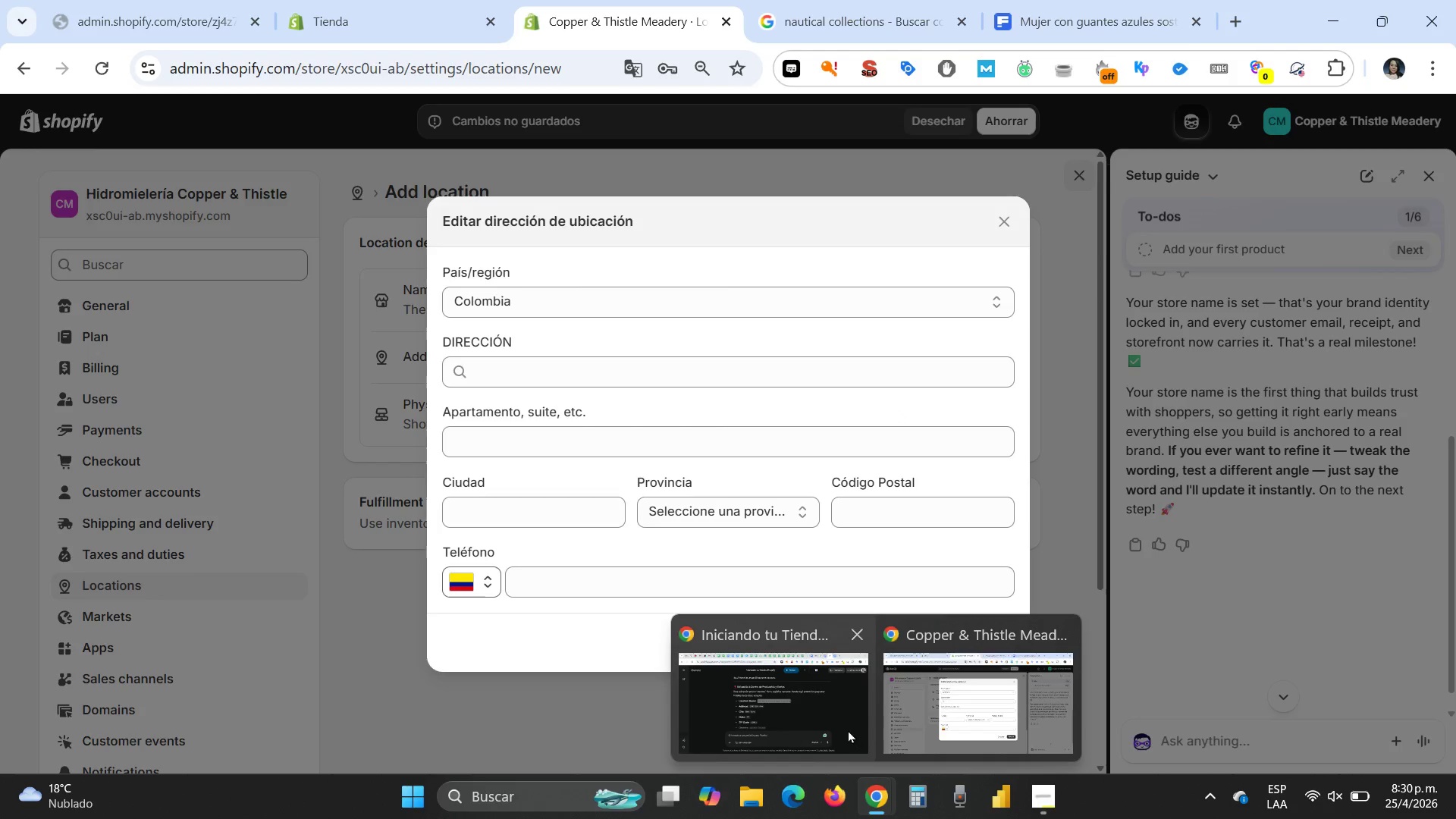 
left_click([848, 730])
 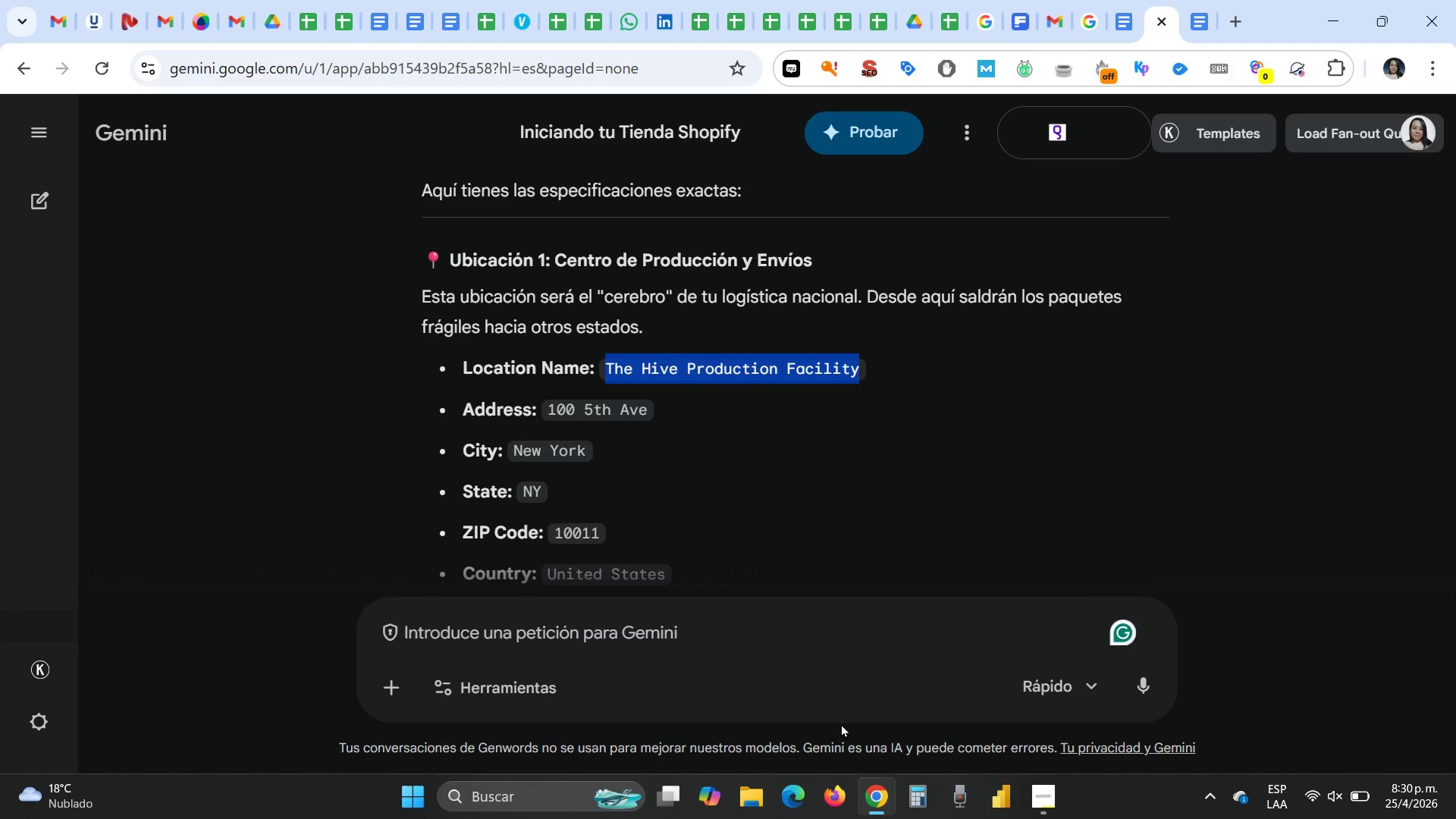 
wait(6.14)
 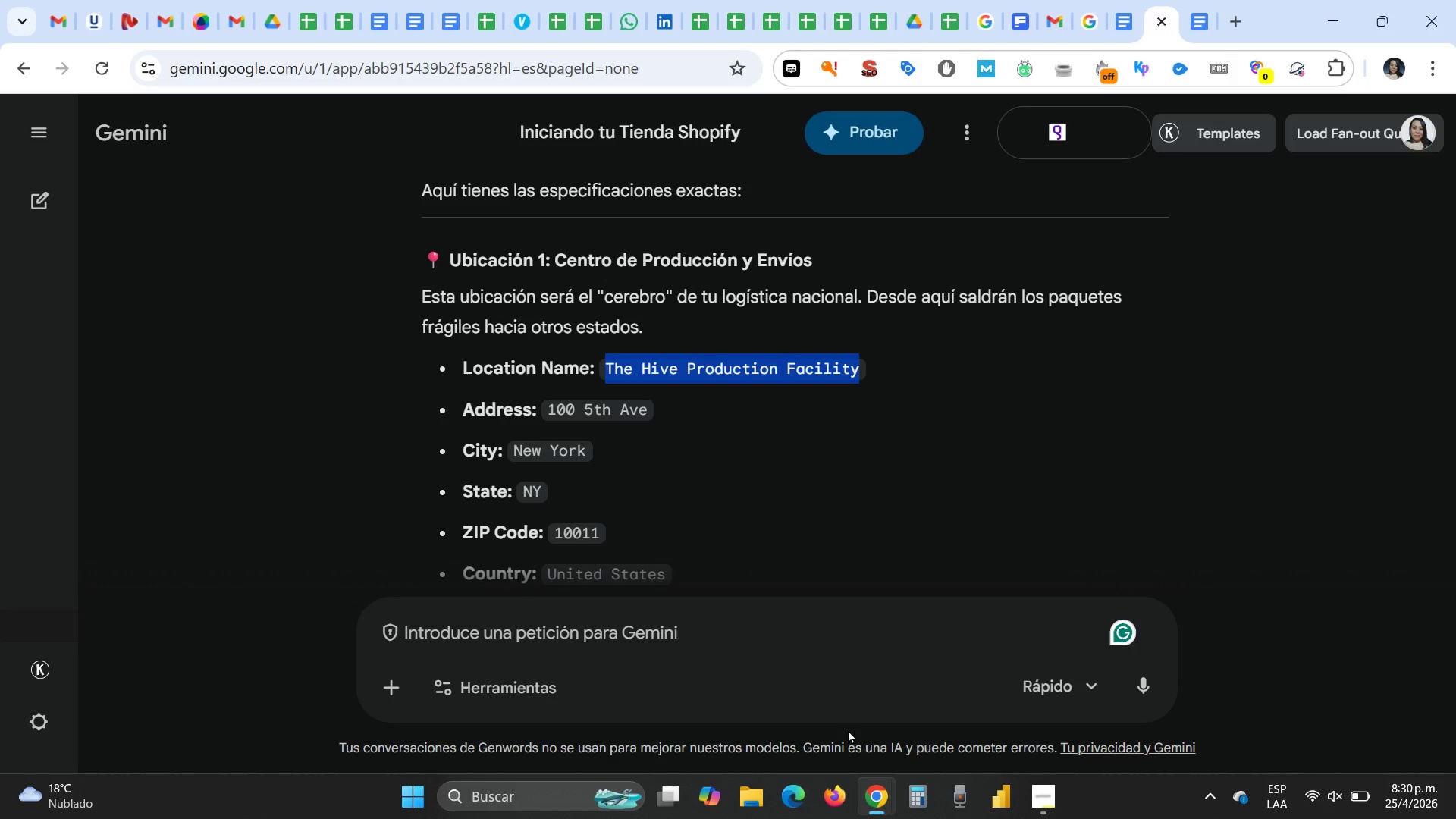 
left_click_drag(start_coordinate=[551, 402], to_coordinate=[649, 404])
 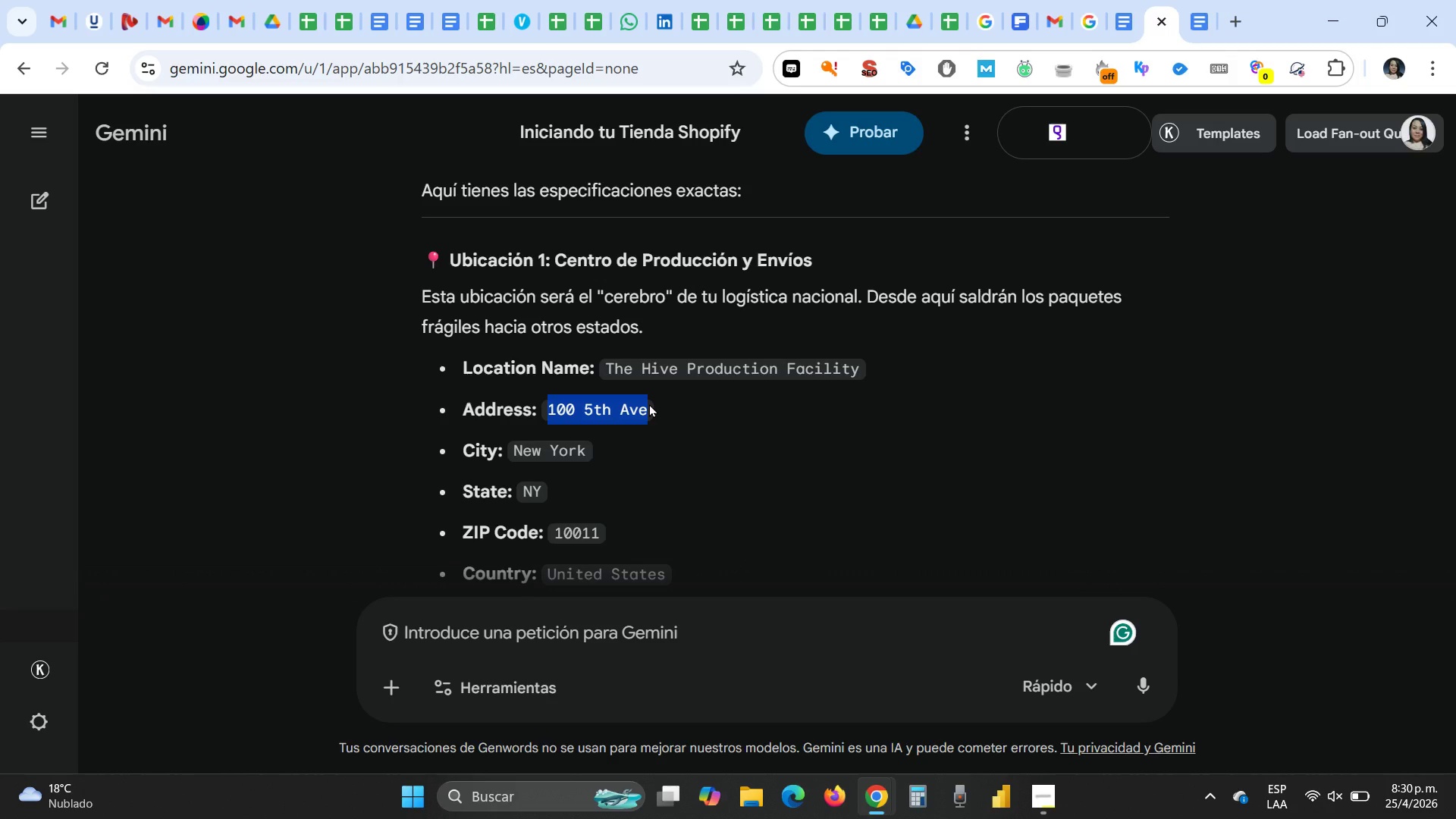 
key(Control+C)
 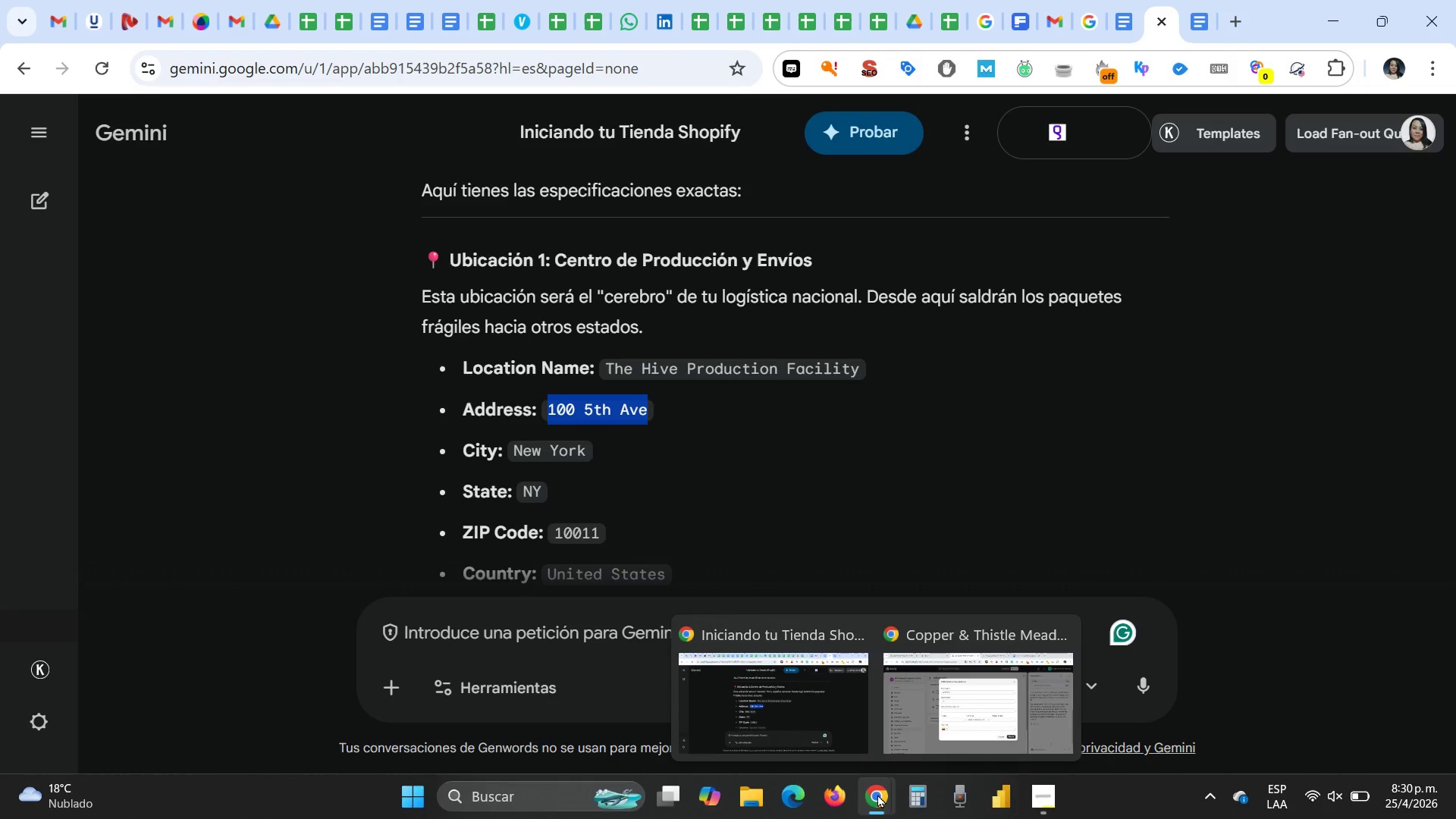 
left_click([925, 719])
 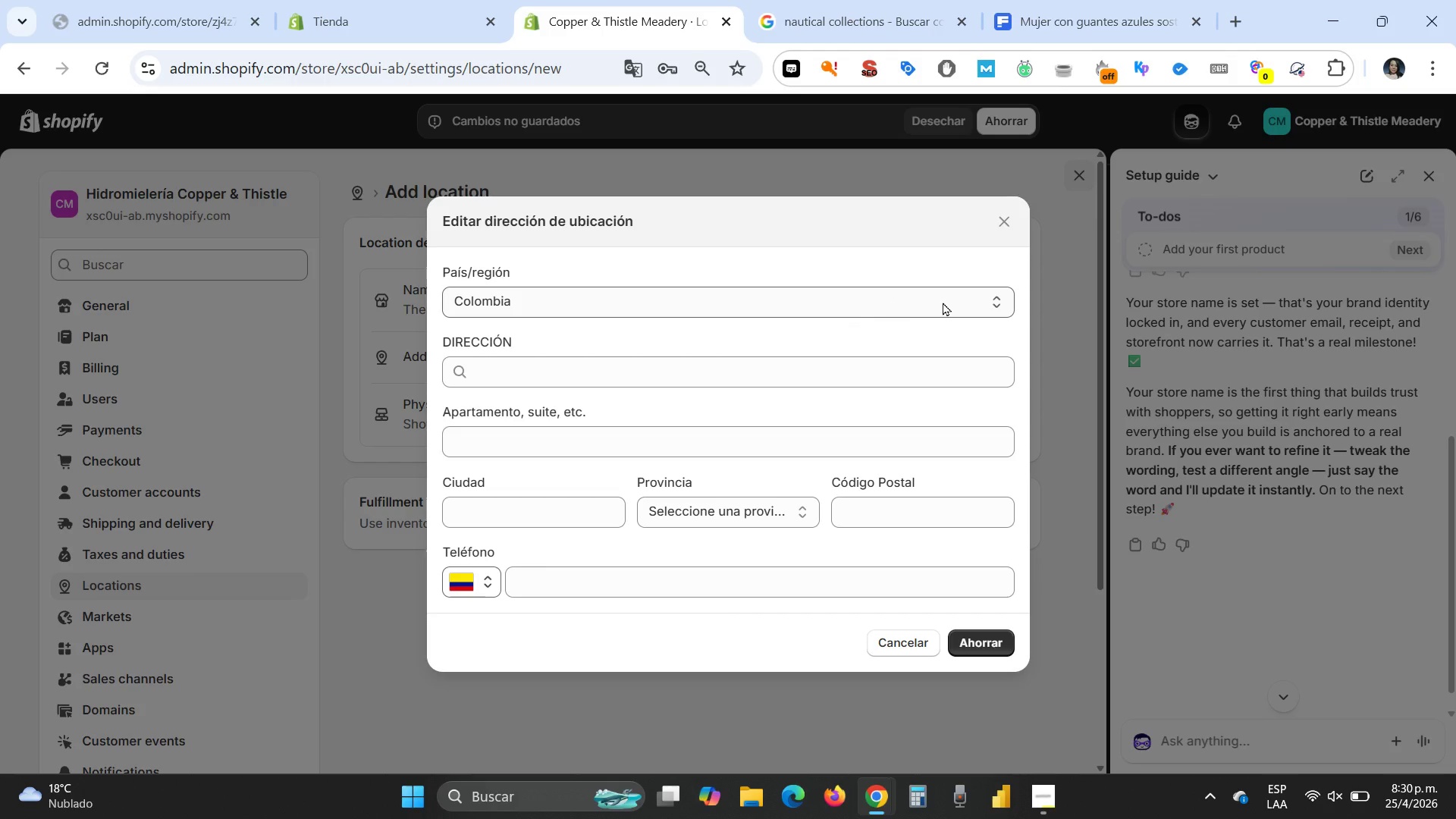 
left_click([988, 303])
 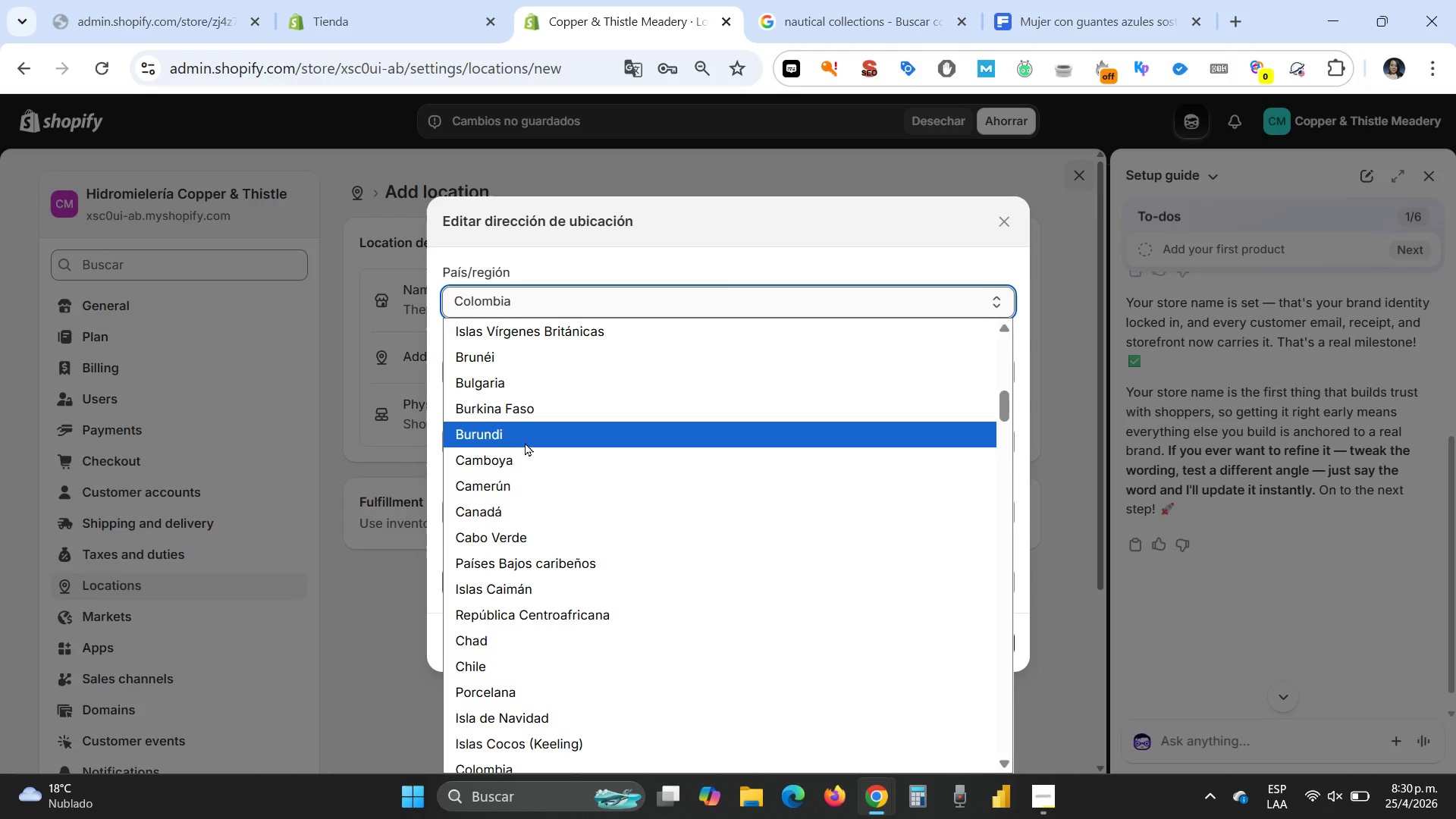 
scroll: coordinate [531, 447], scroll_direction: down, amount: 5.0
 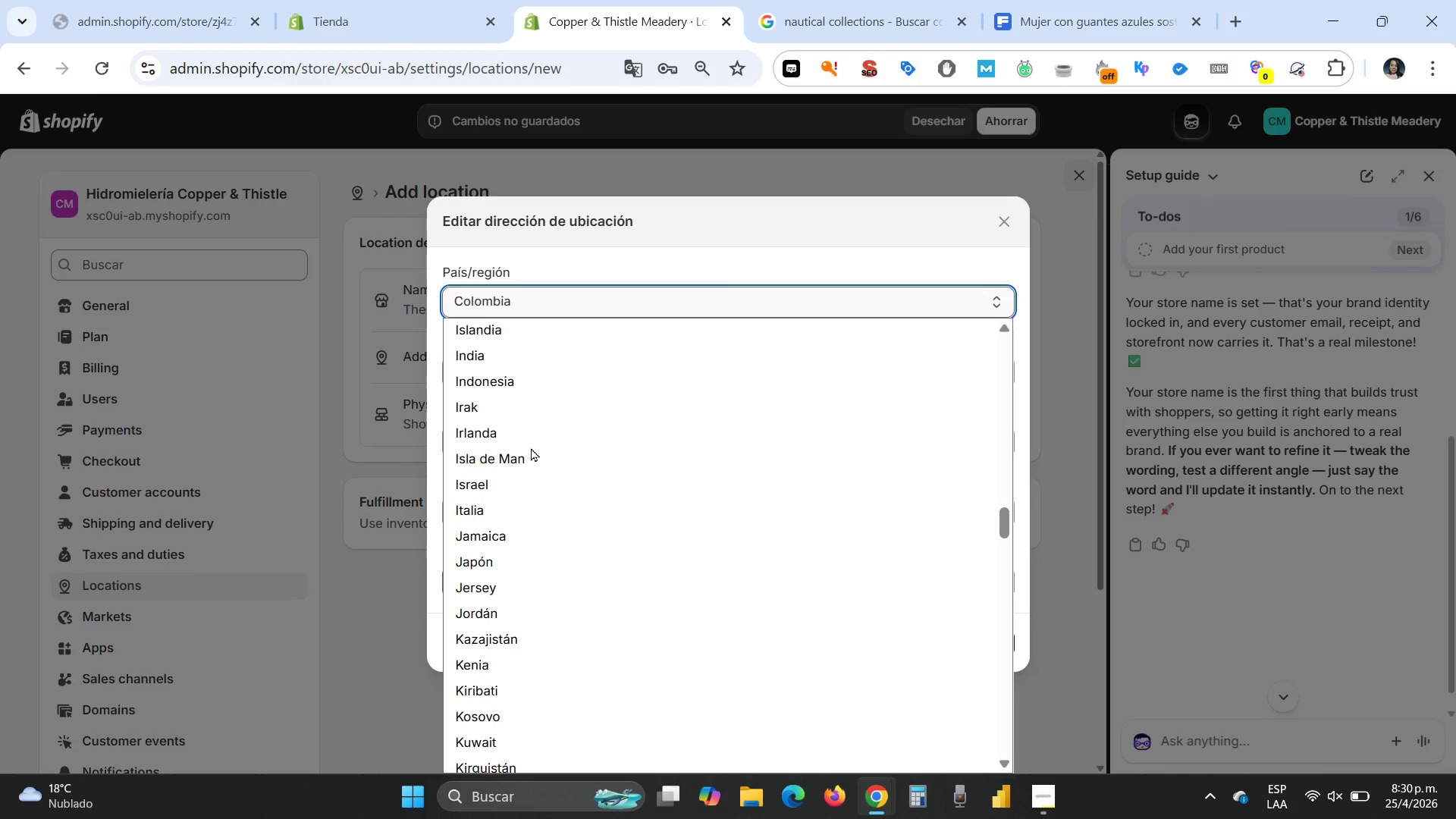 
scroll: coordinate [531, 447], scroll_direction: up, amount: 14.0
 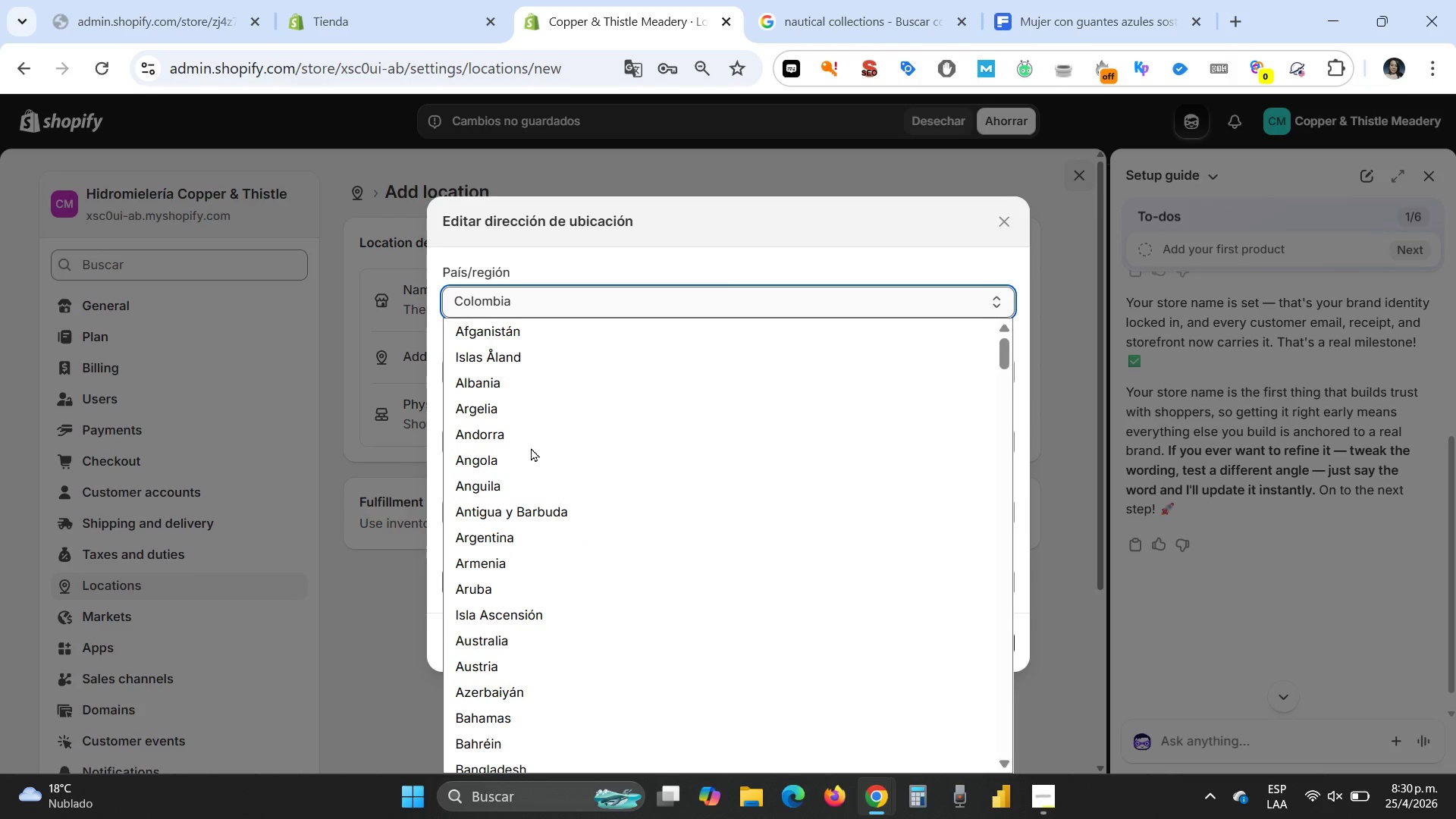 
scroll: coordinate [531, 447], scroll_direction: down, amount: 9.0
 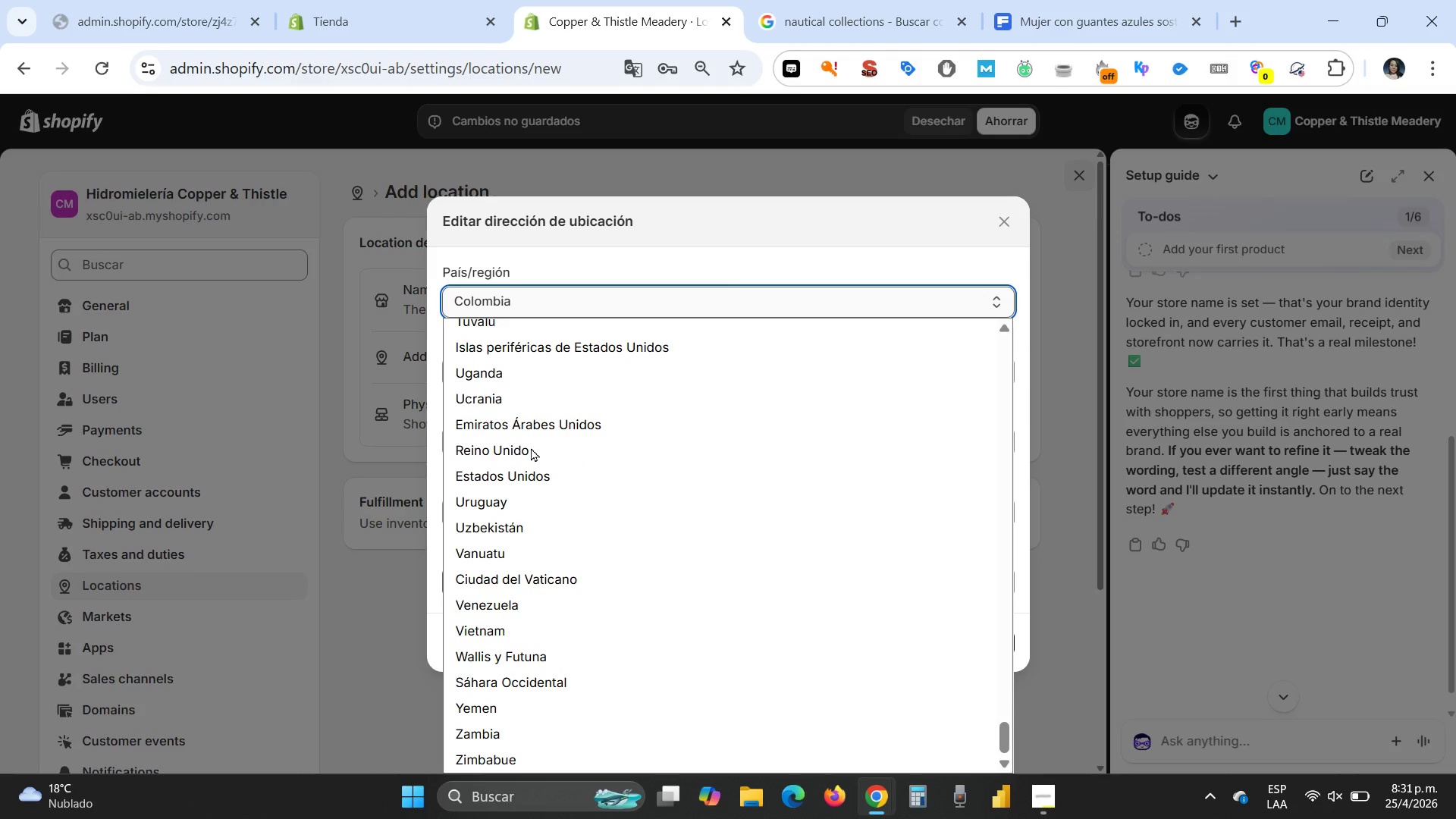 
scroll: coordinate [527, 391], scroll_direction: up, amount: 6.0
 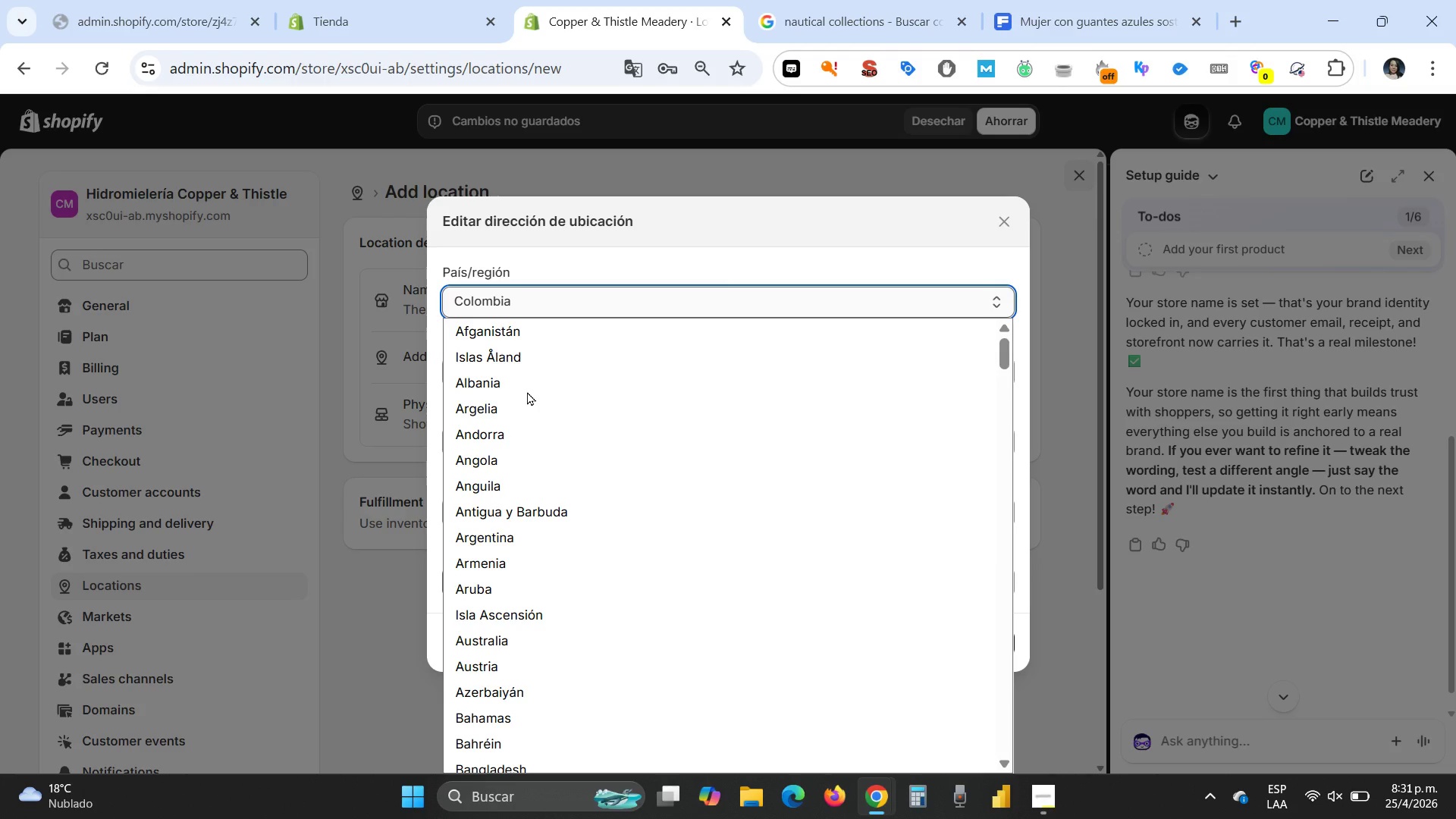 
scroll: coordinate [557, 500], scroll_direction: down, amount: 5.0
 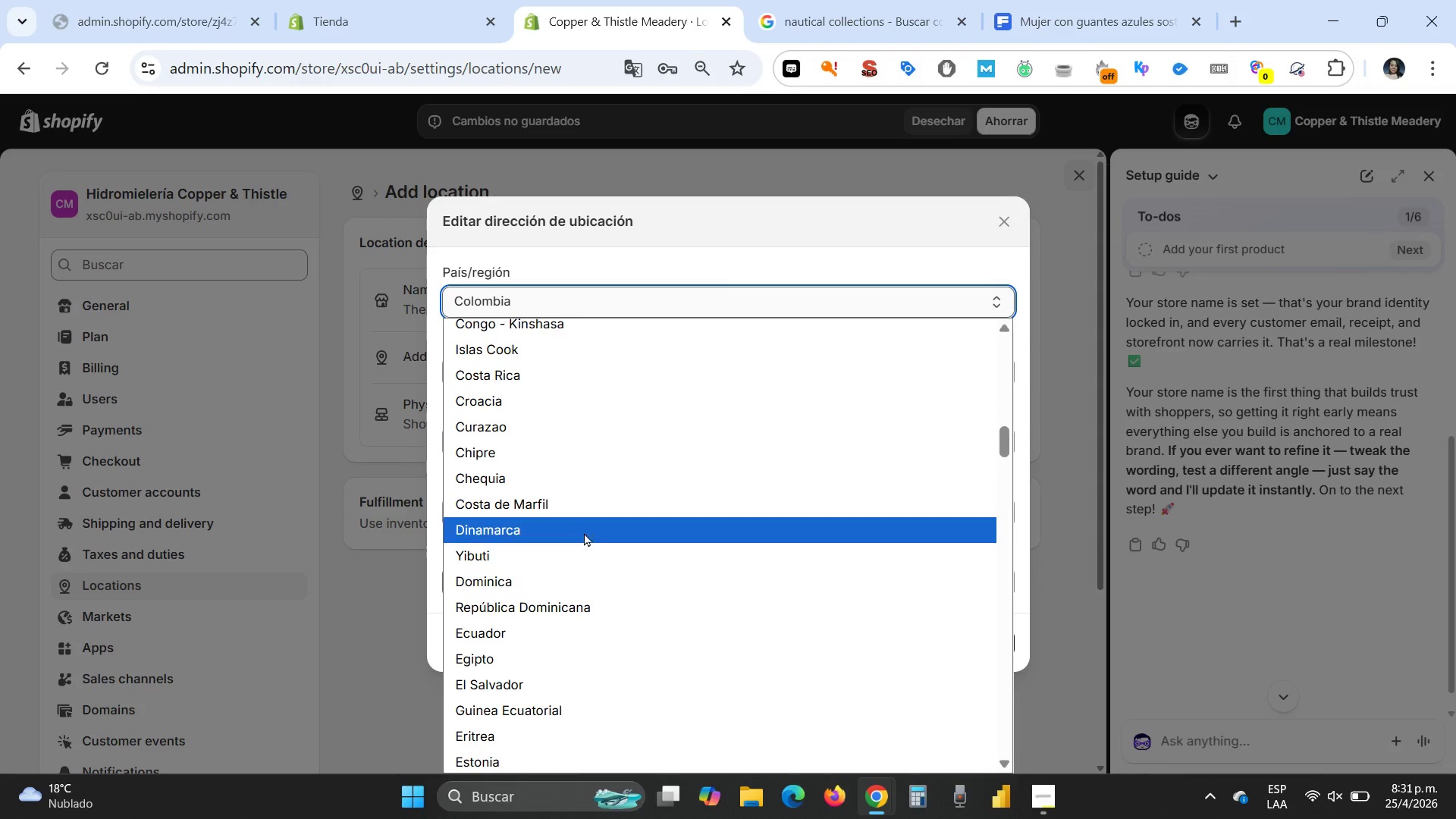 
scroll: coordinate [615, 544], scroll_direction: down, amount: 5.0
 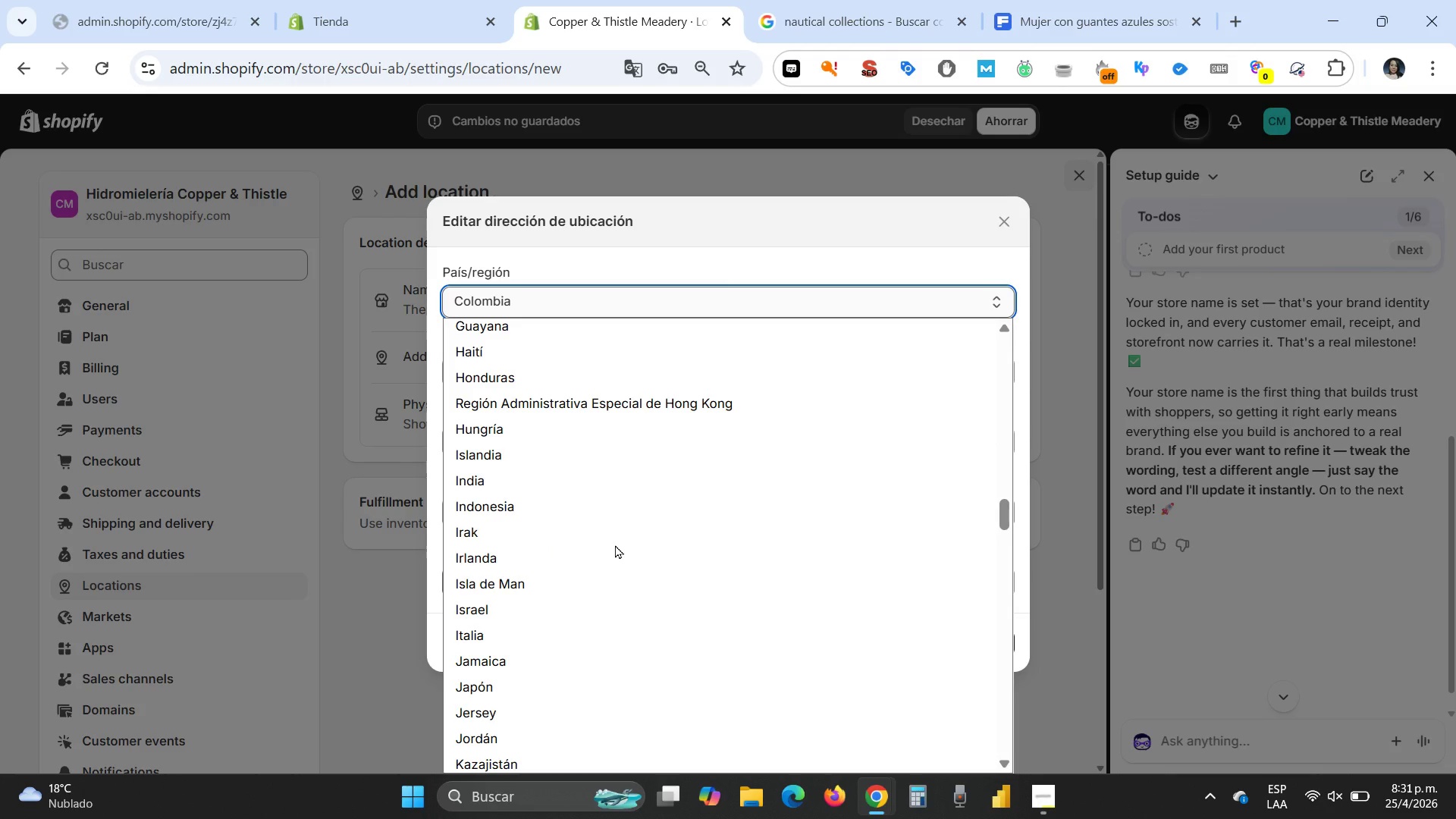 
scroll: coordinate [615, 544], scroll_direction: down, amount: 5.0
 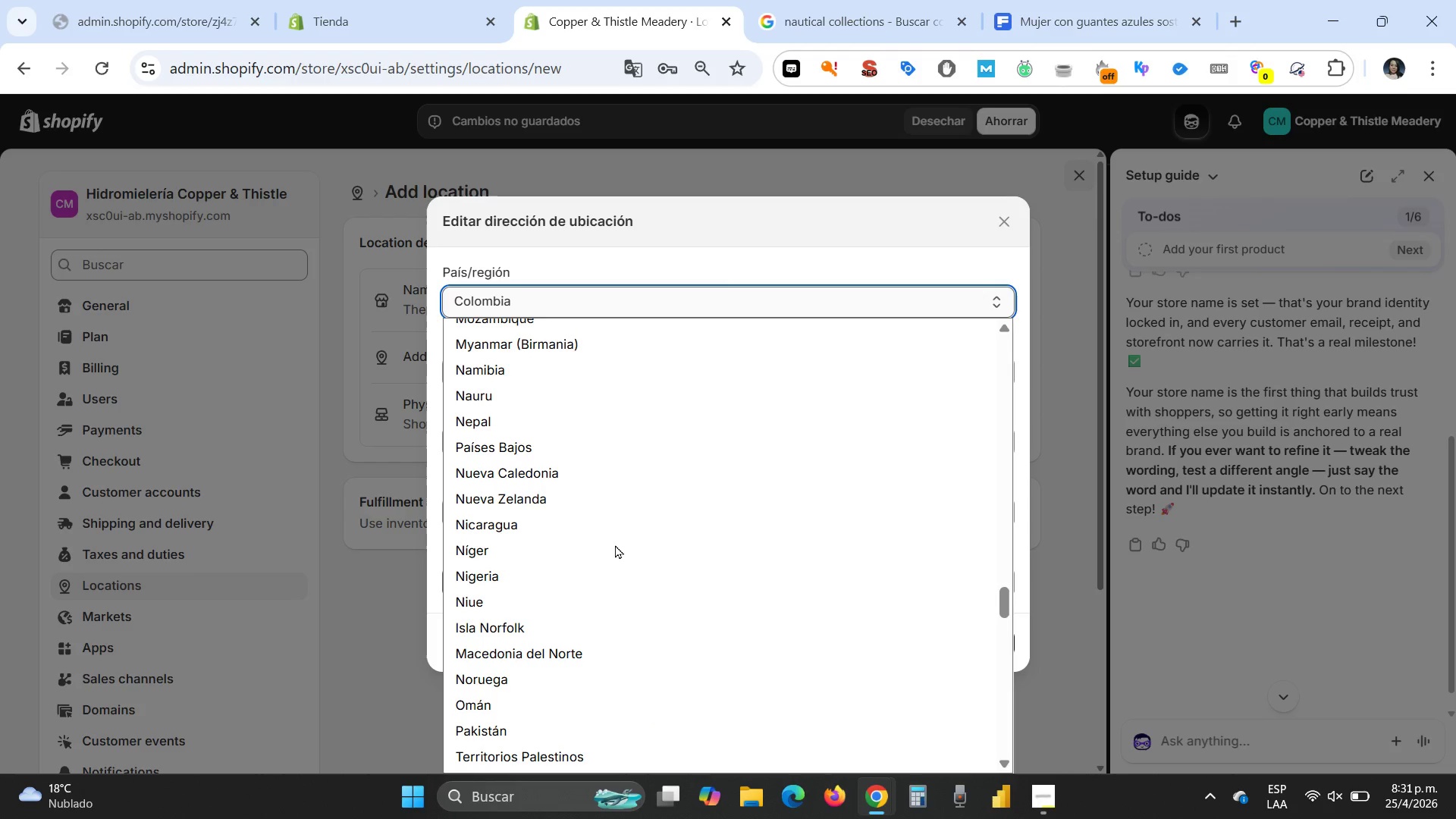 
scroll: coordinate [617, 543], scroll_direction: down, amount: 5.0
 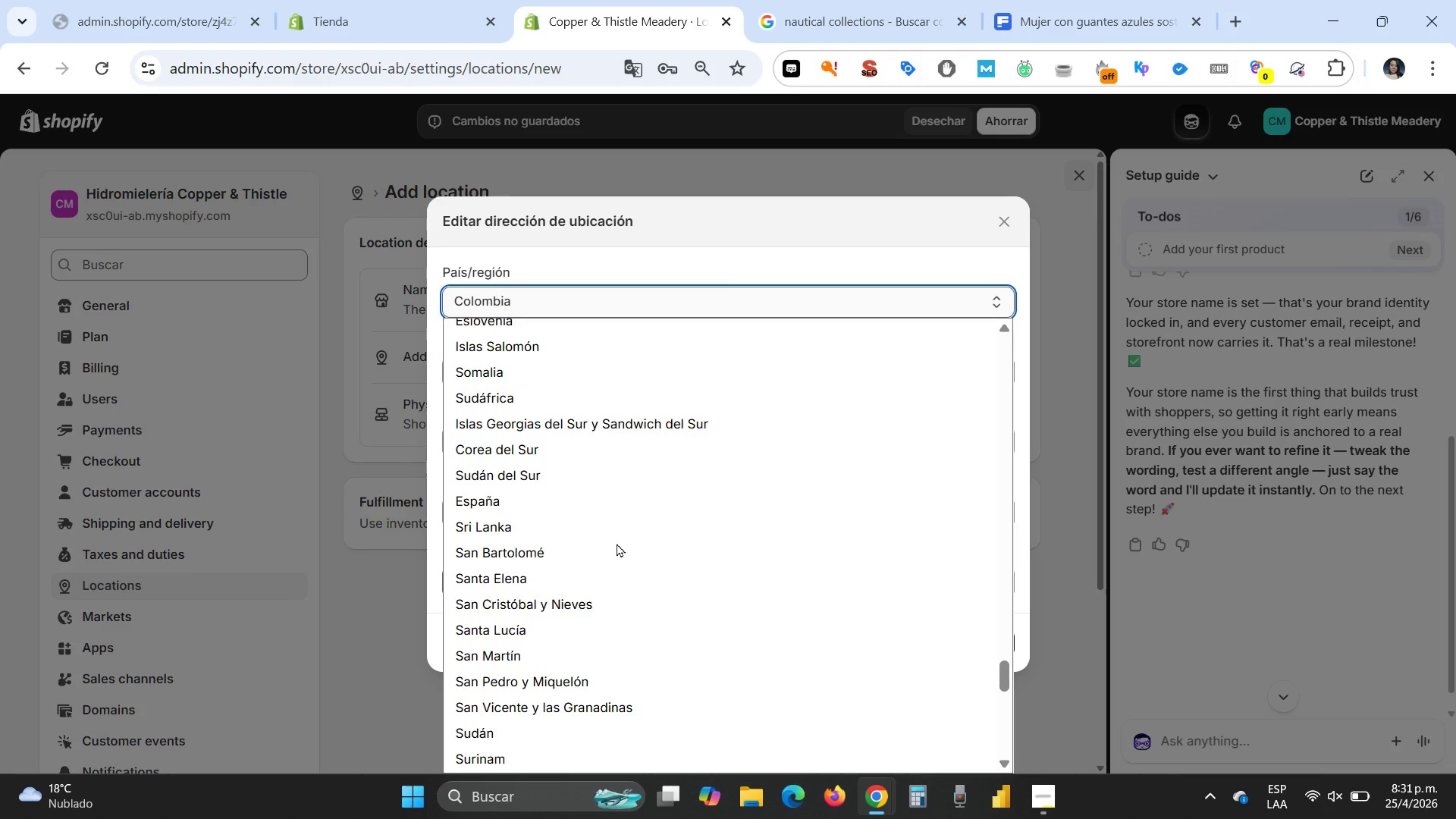 
scroll: coordinate [617, 543], scroll_direction: down, amount: 3.0
 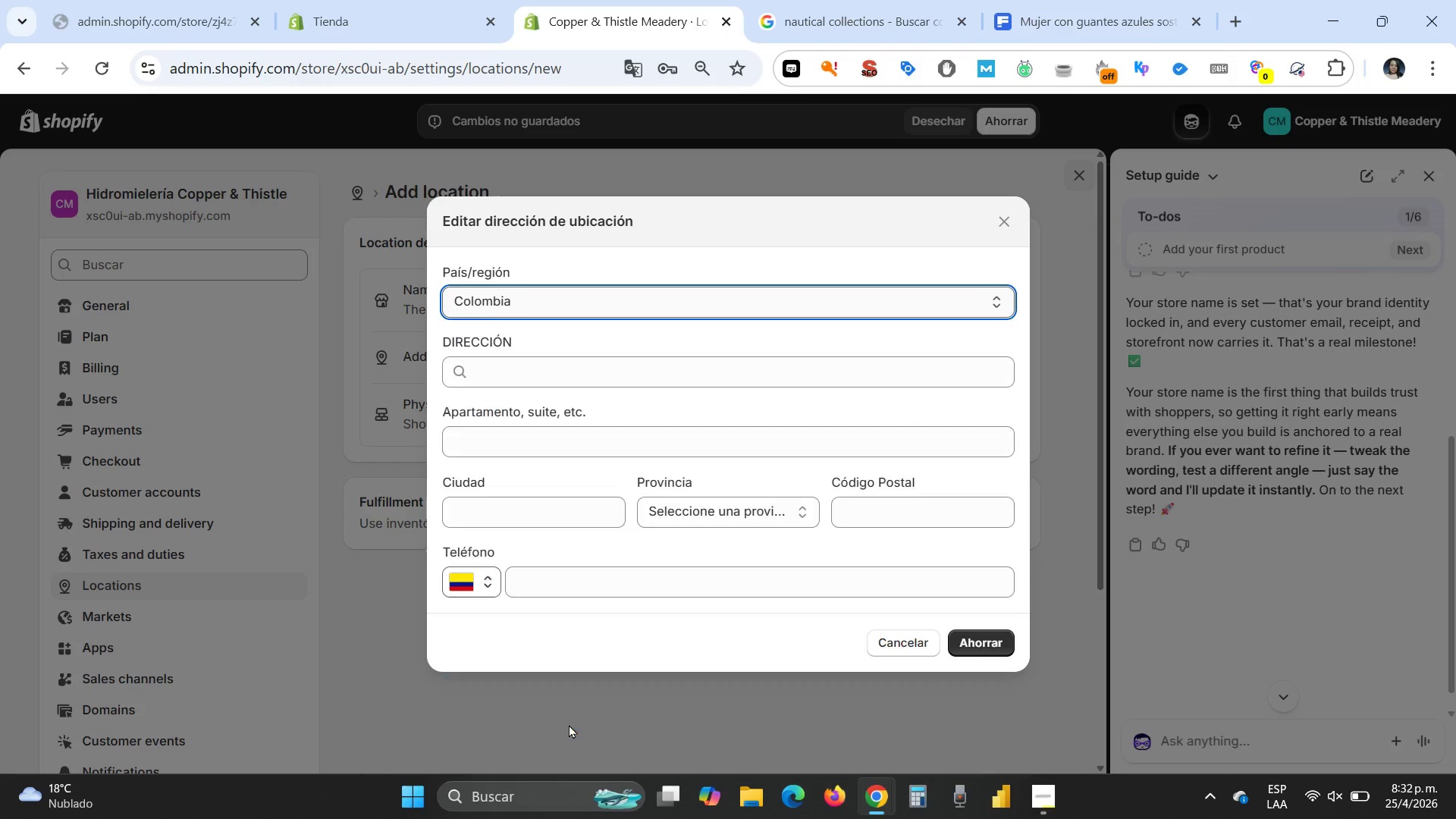 
left_click([501, 368])
 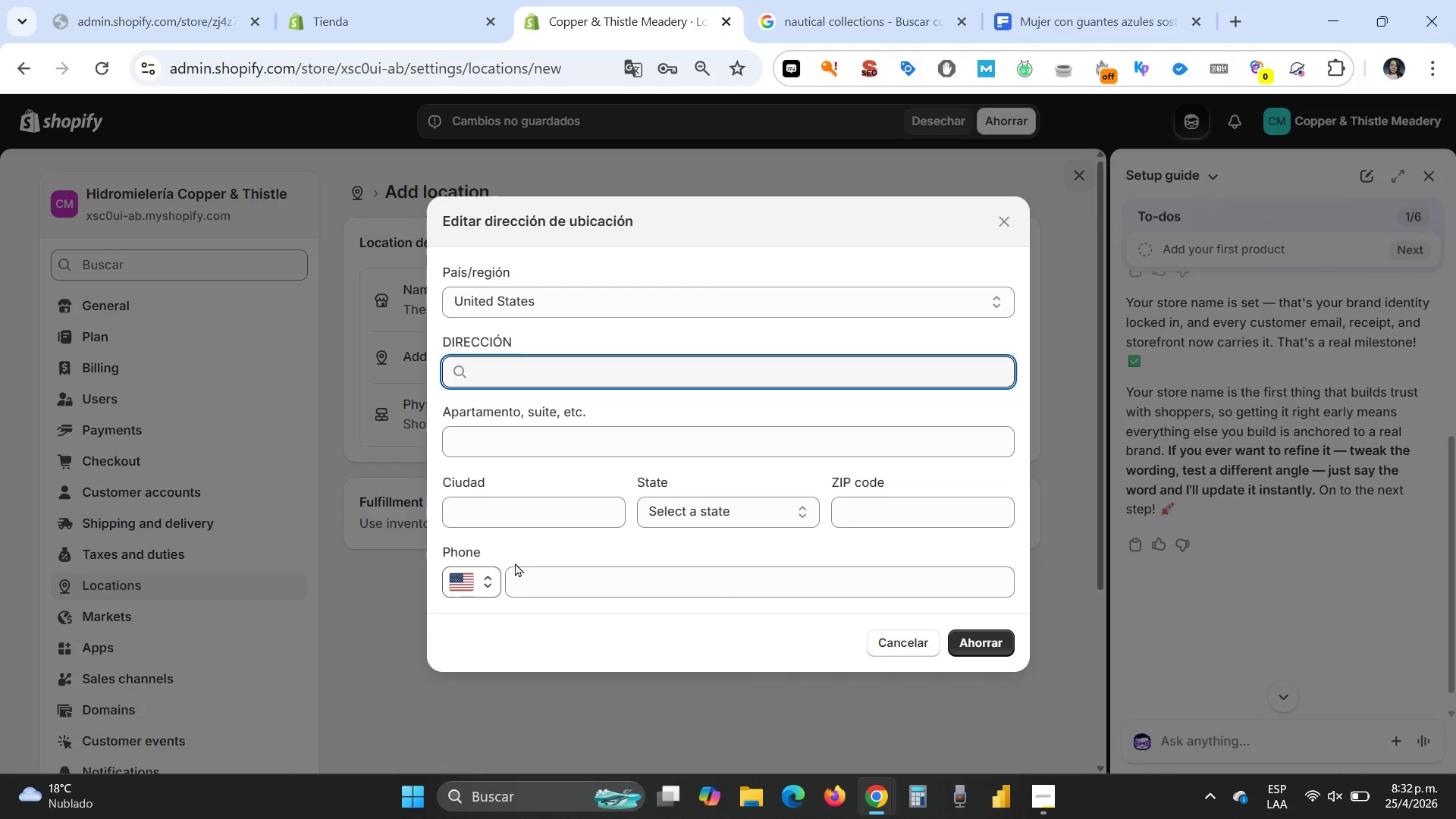 
key(Control+V)
 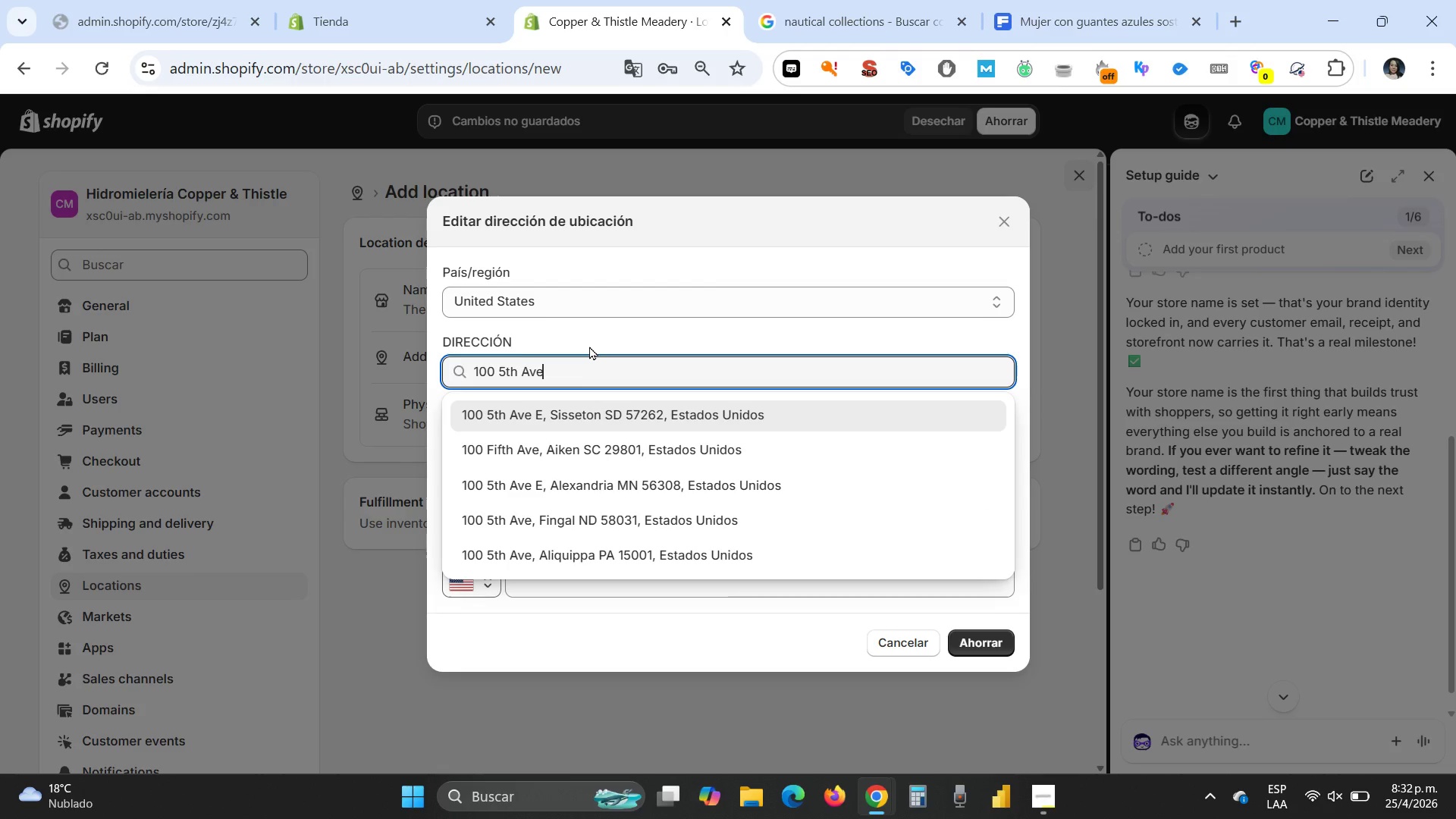 
left_click([589, 346])
 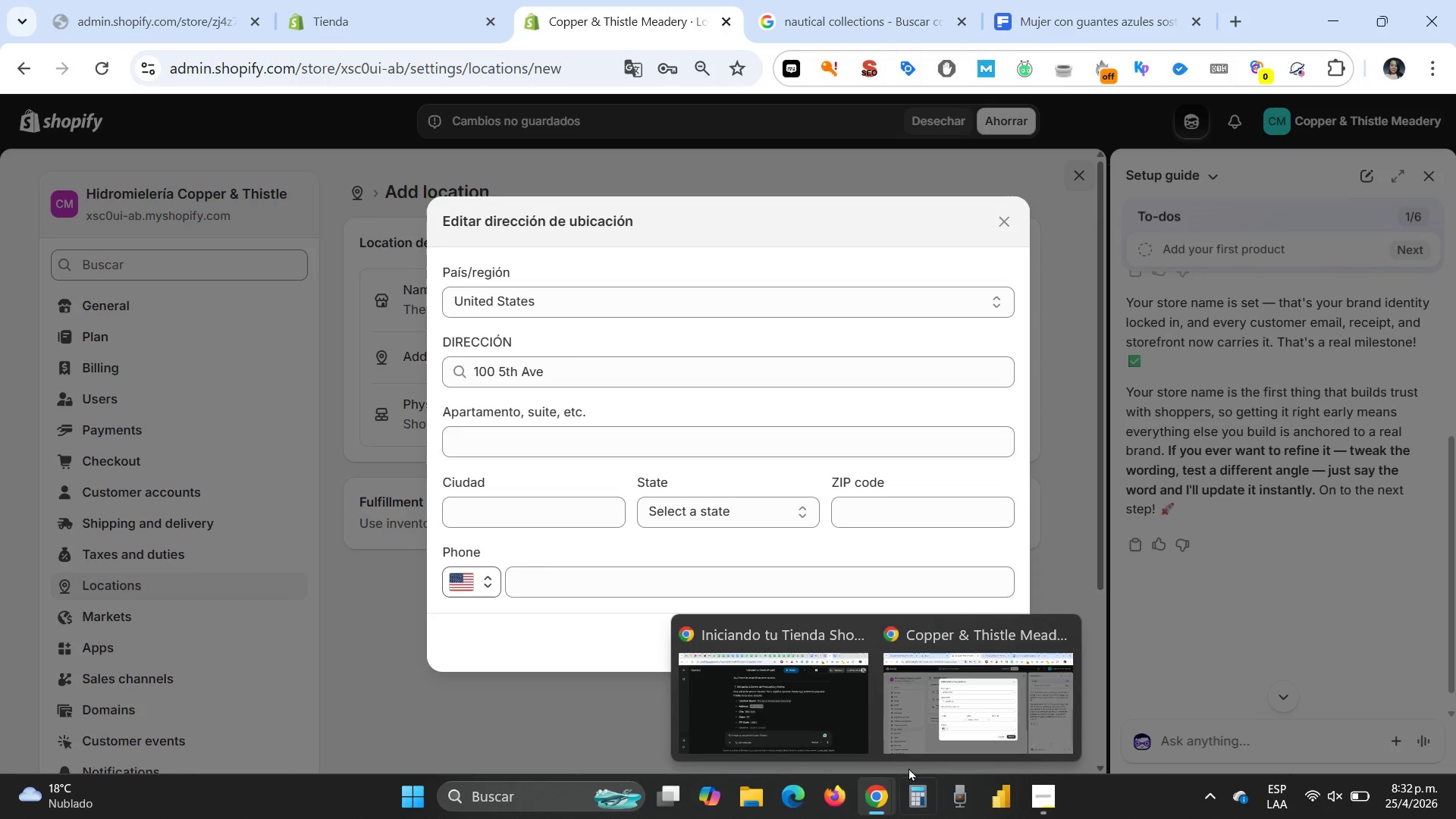 
left_click([784, 719])
 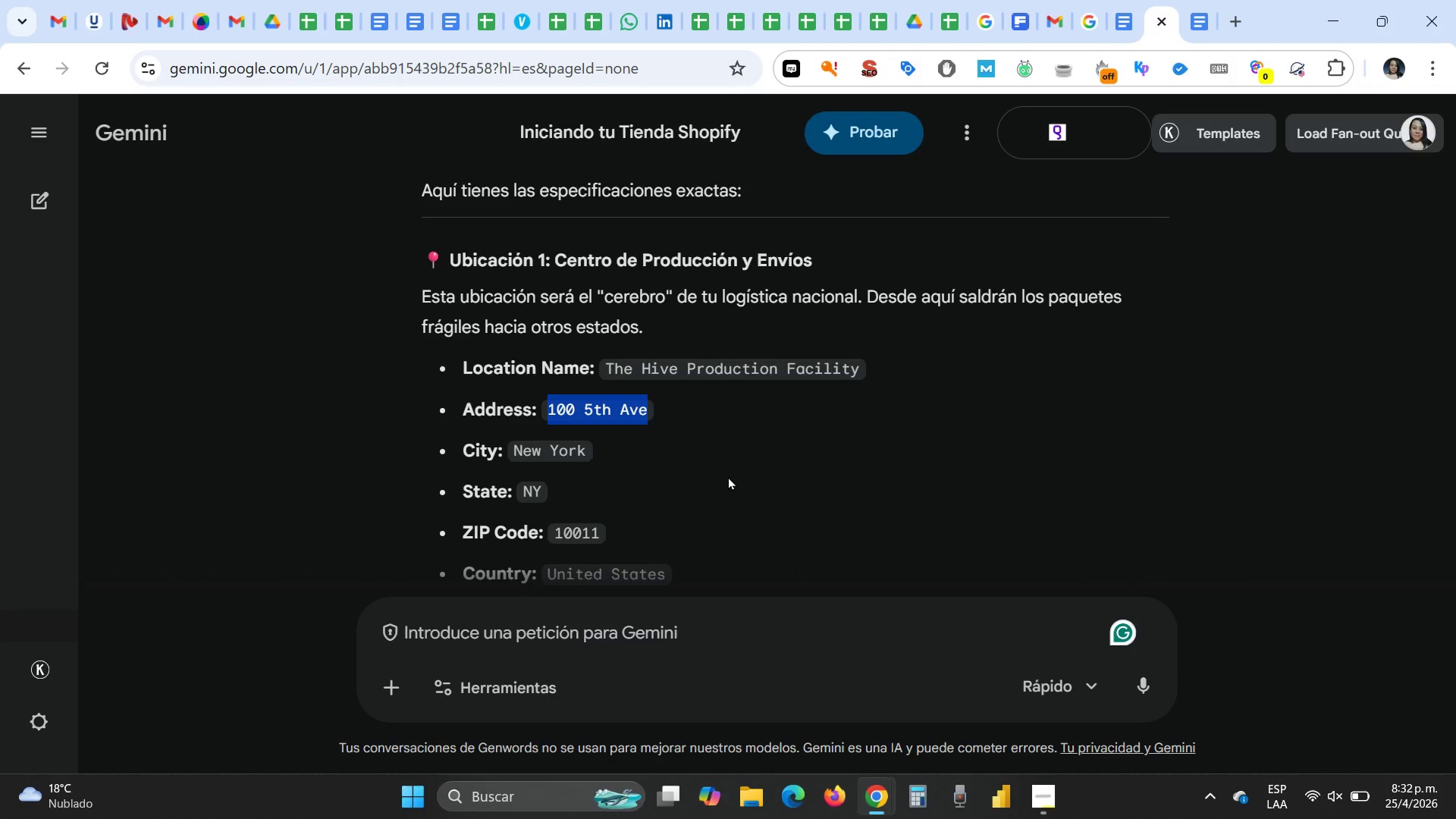 
scroll: coordinate [729, 493], scroll_direction: down, amount: 1.0
 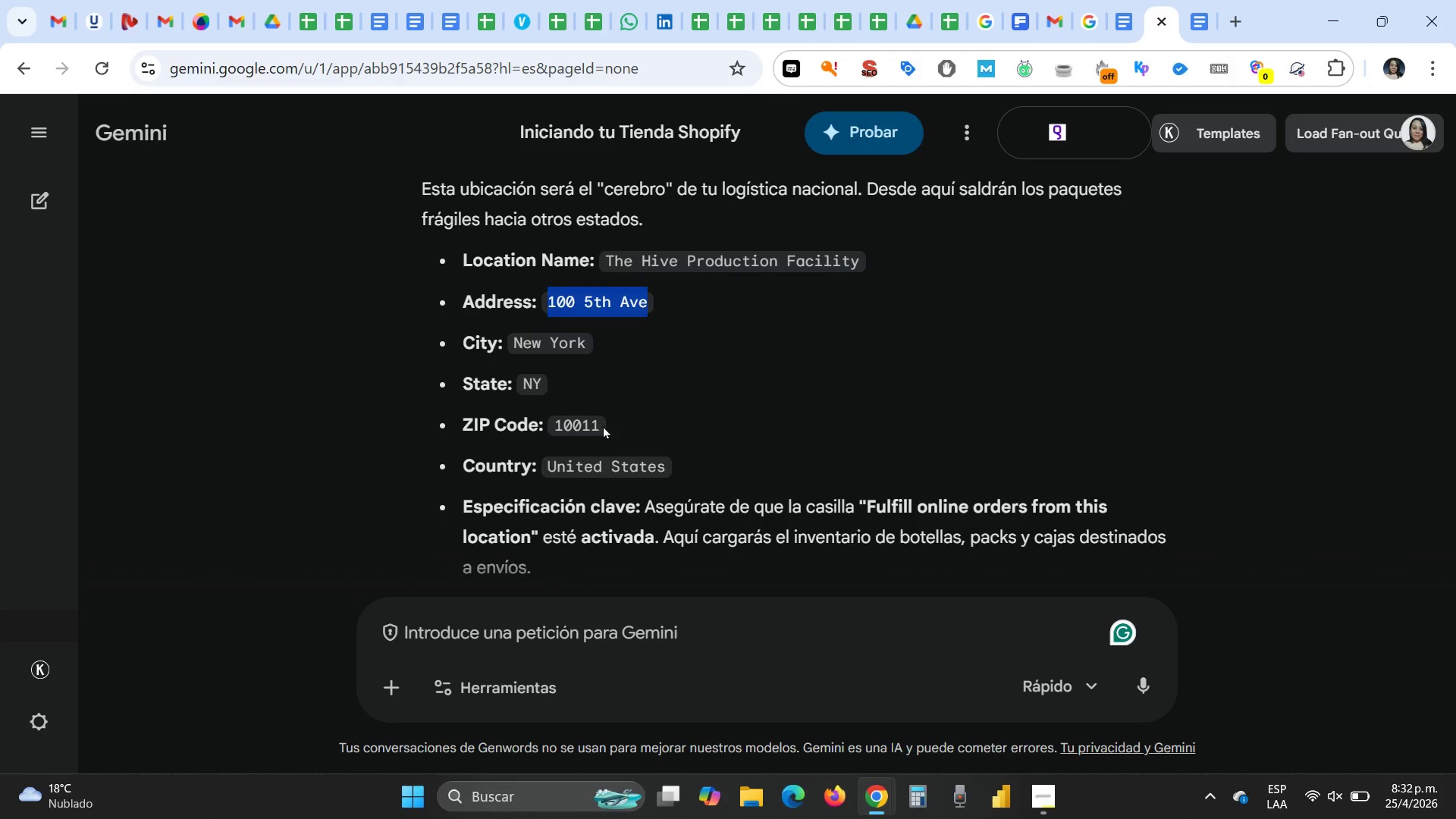 
left_click_drag(start_coordinate=[598, 423], to_coordinate=[551, 425])
 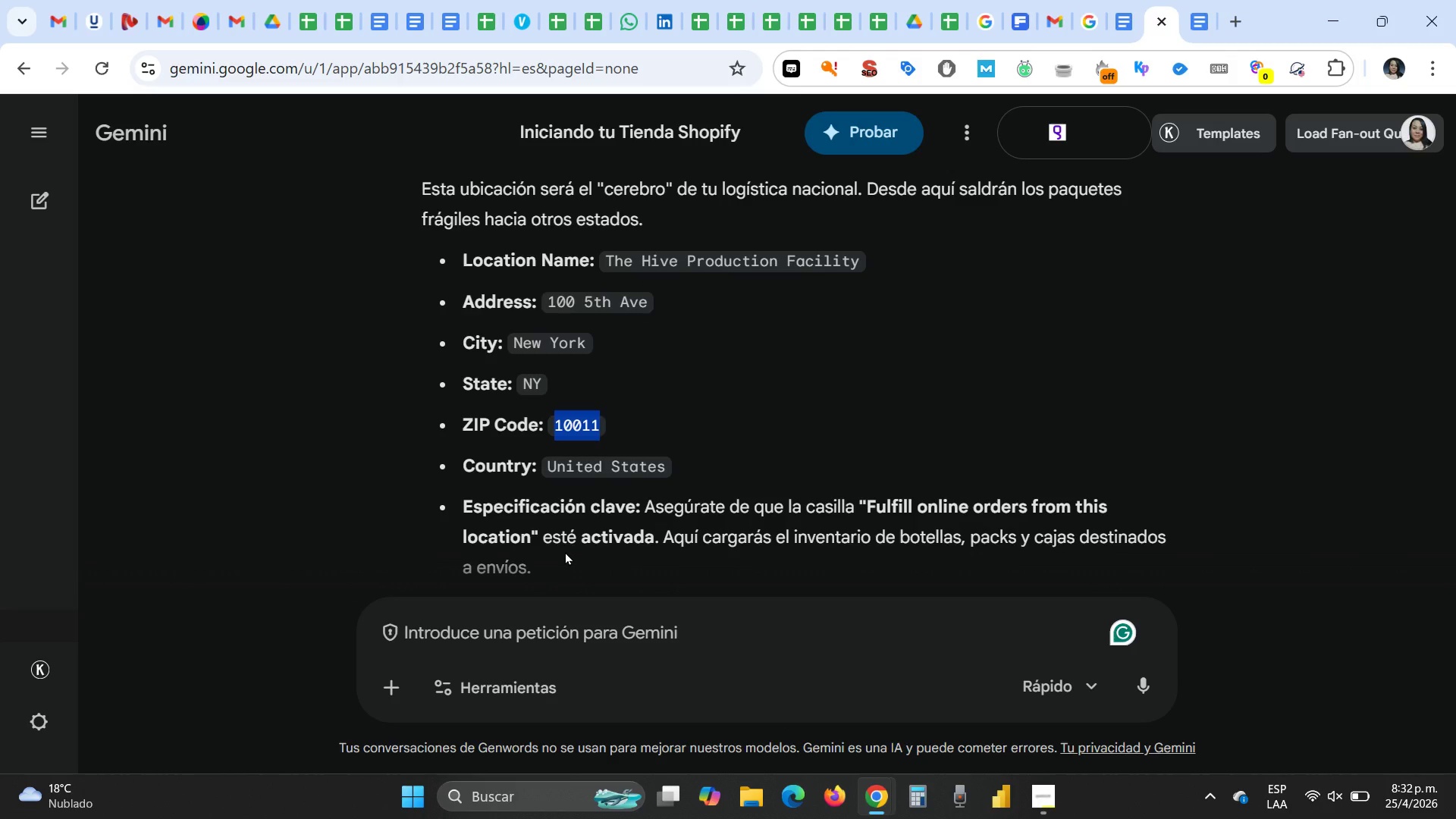 
key(Control+C)
 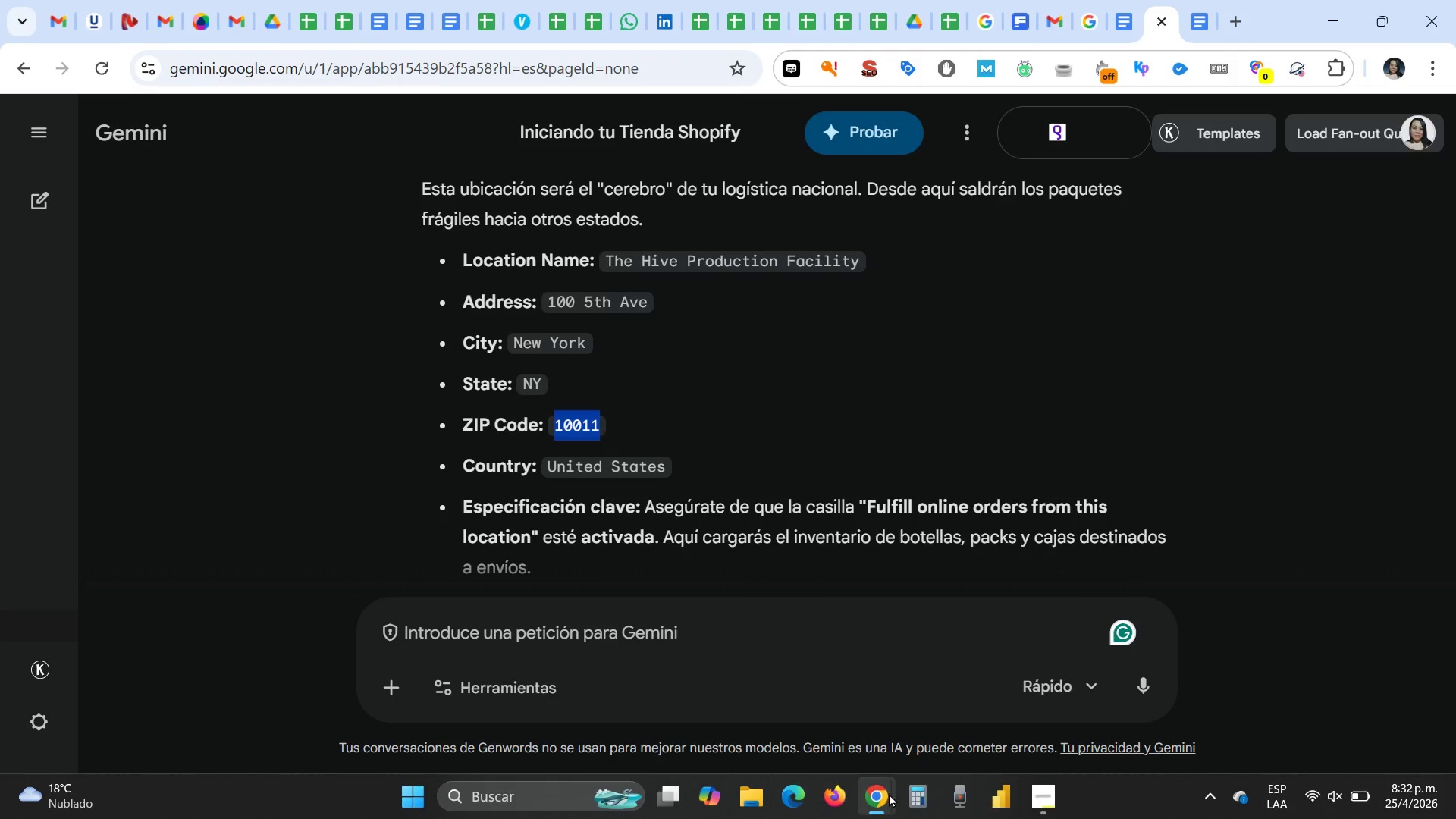 
left_click([986, 711])
 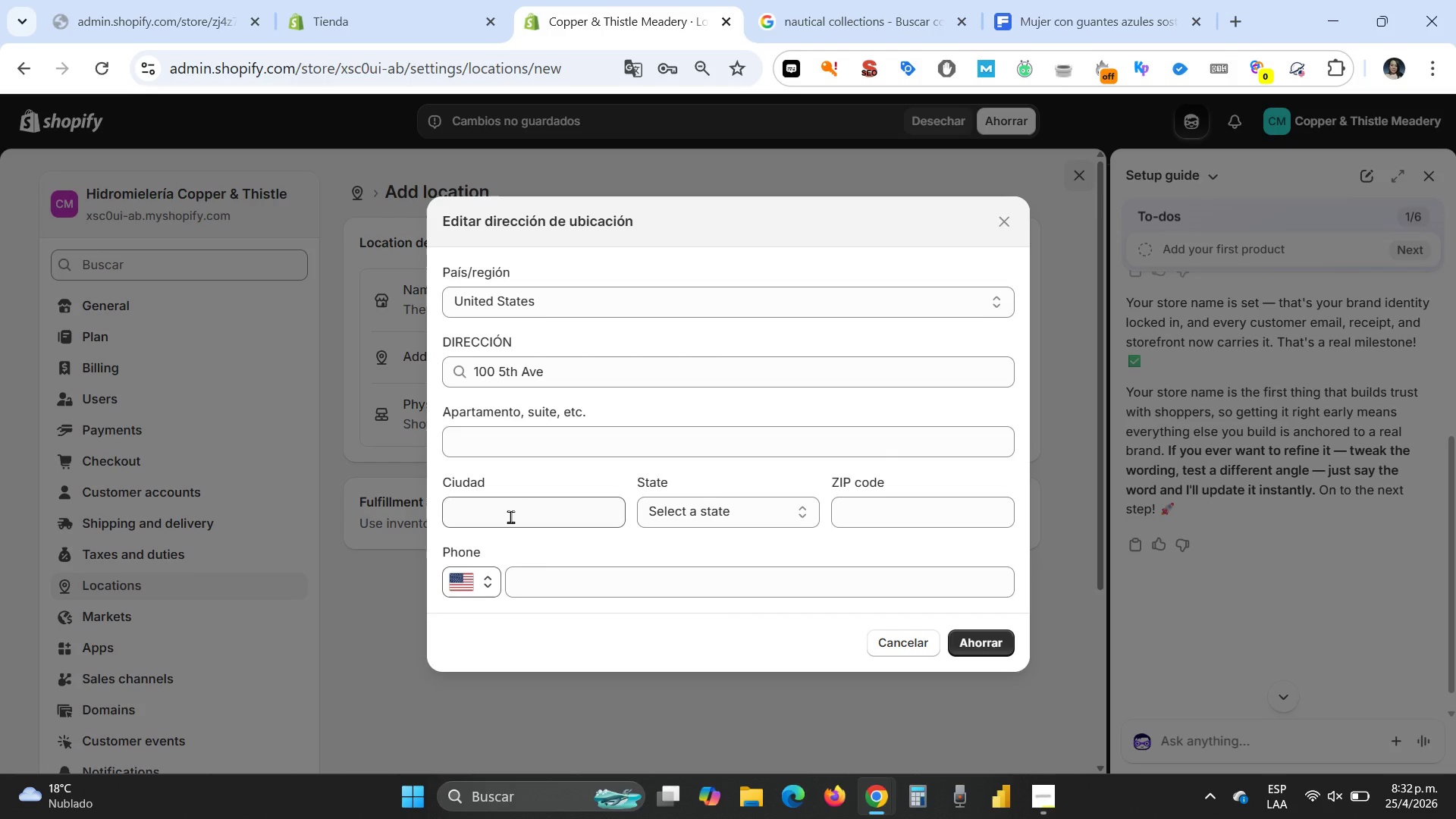 
left_click([510, 516])
 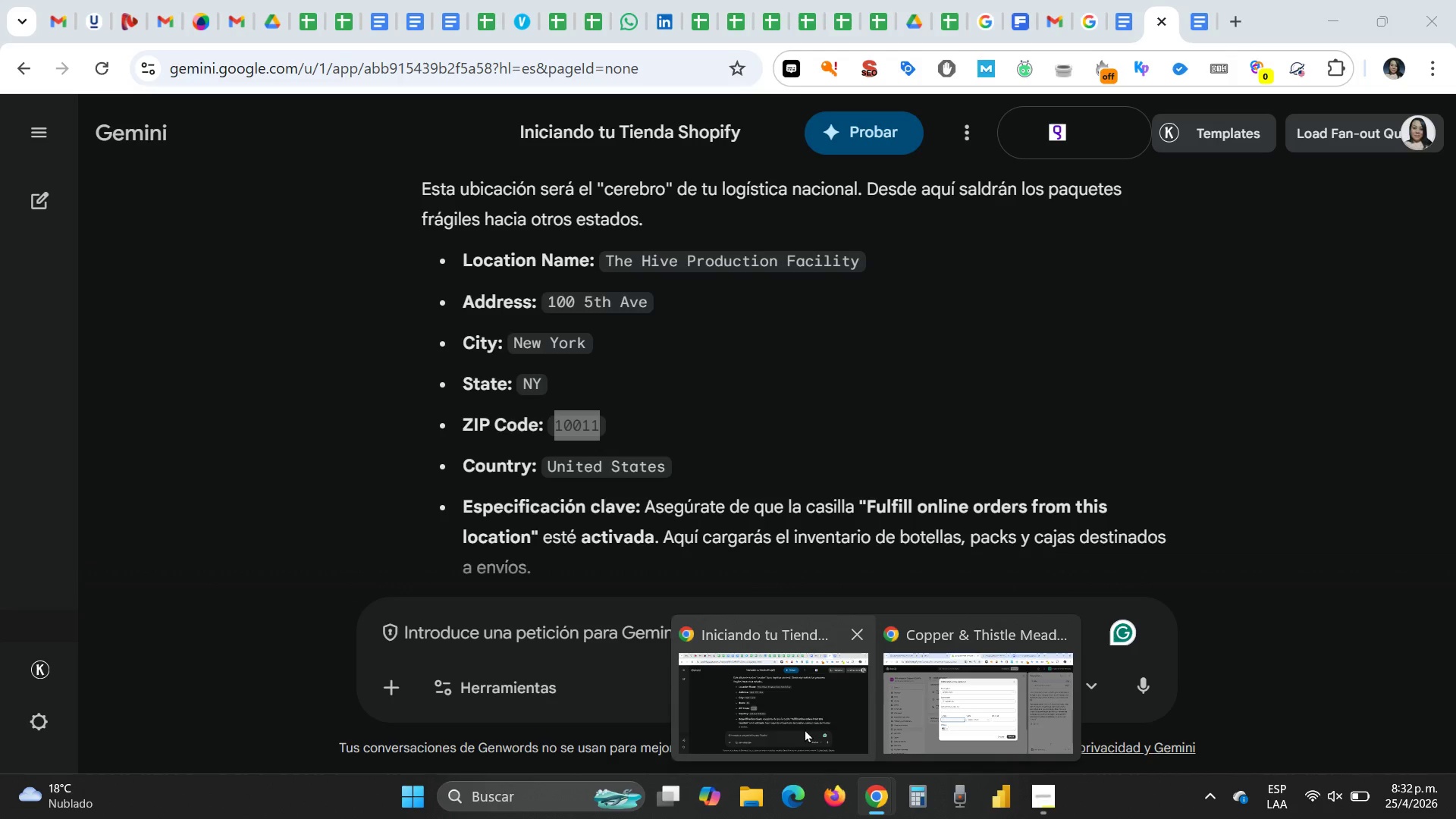 
wait(7.62)
 